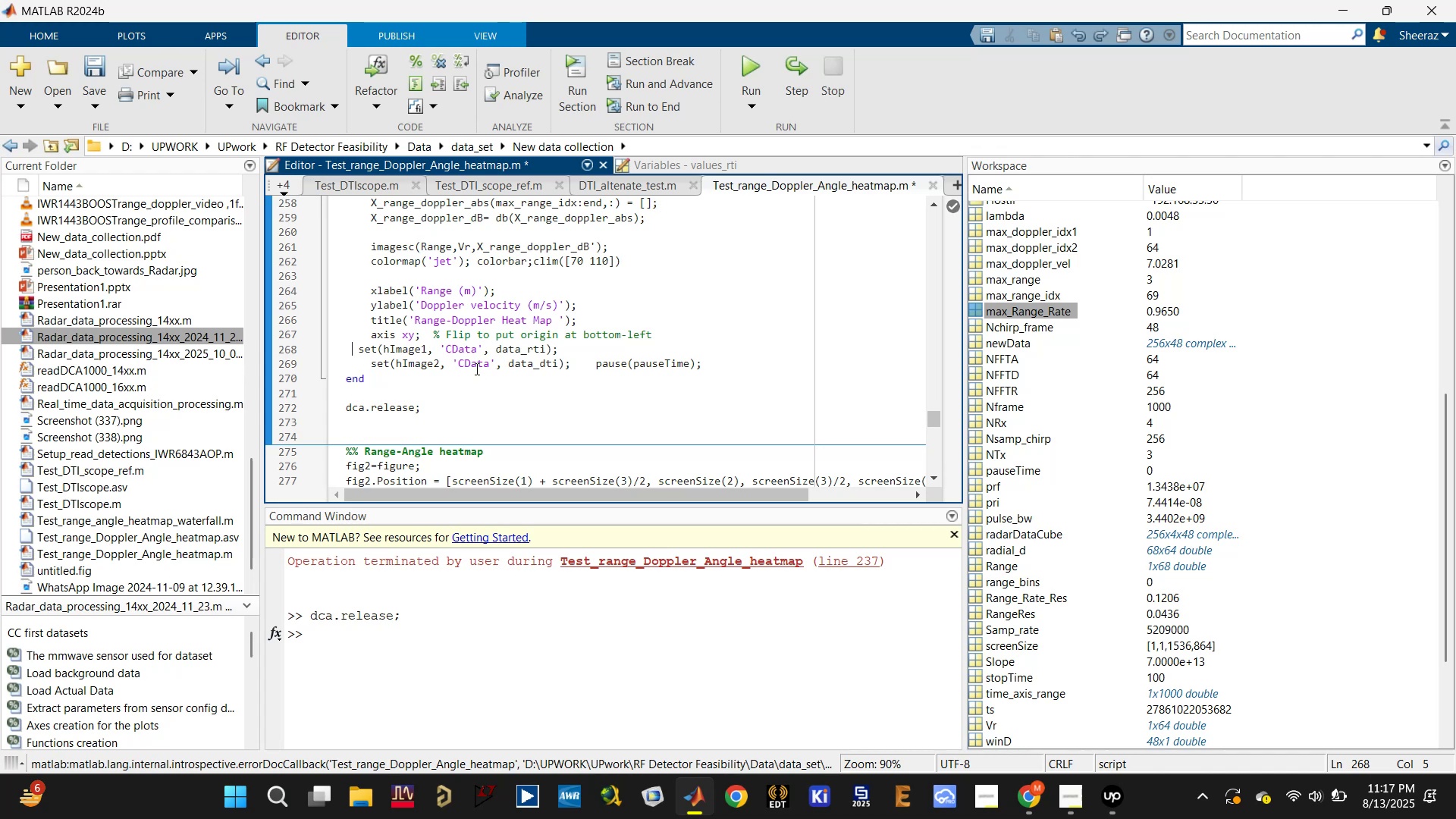 
key(Control+Z)
 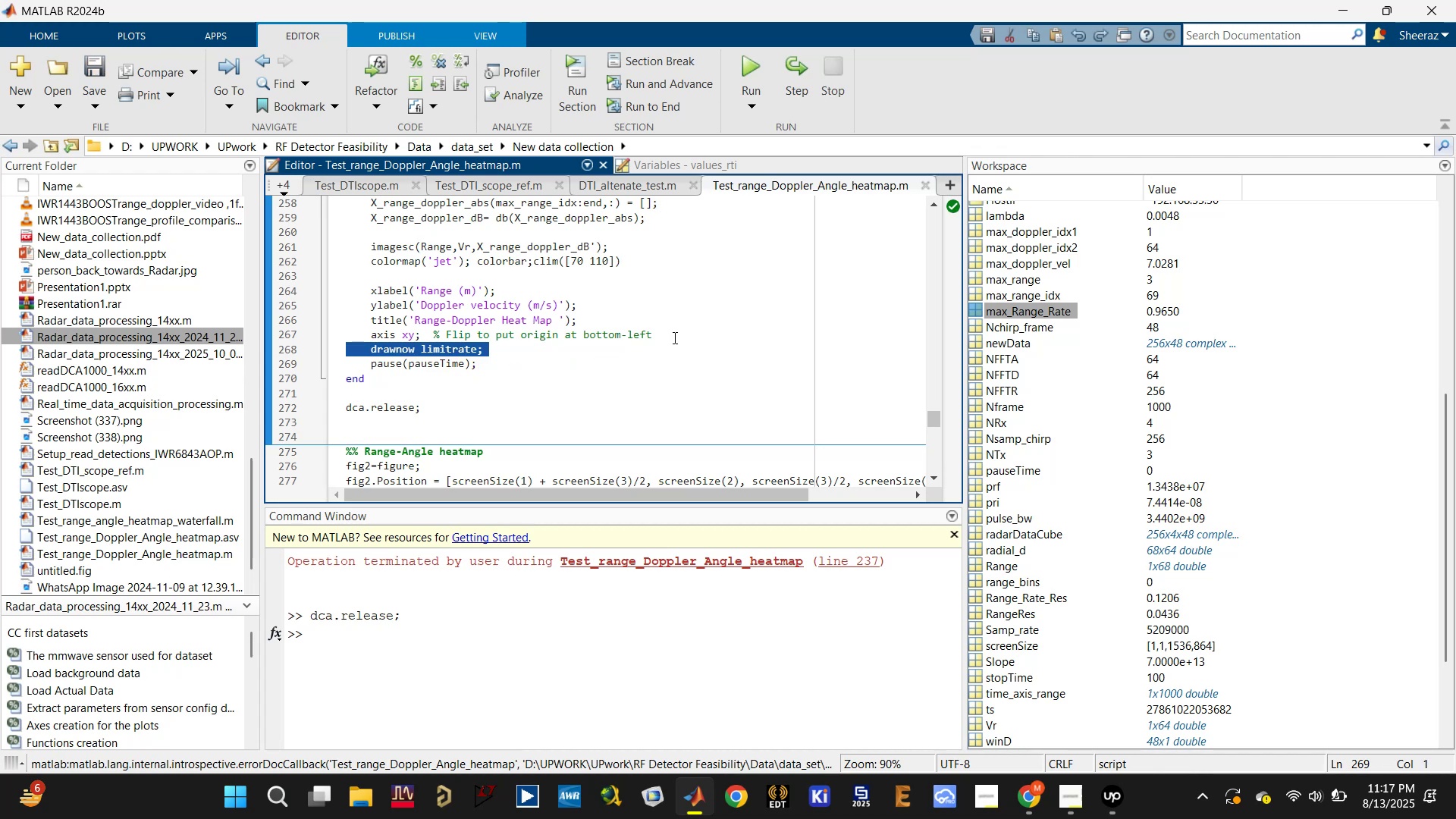 
left_click([677, 331])
 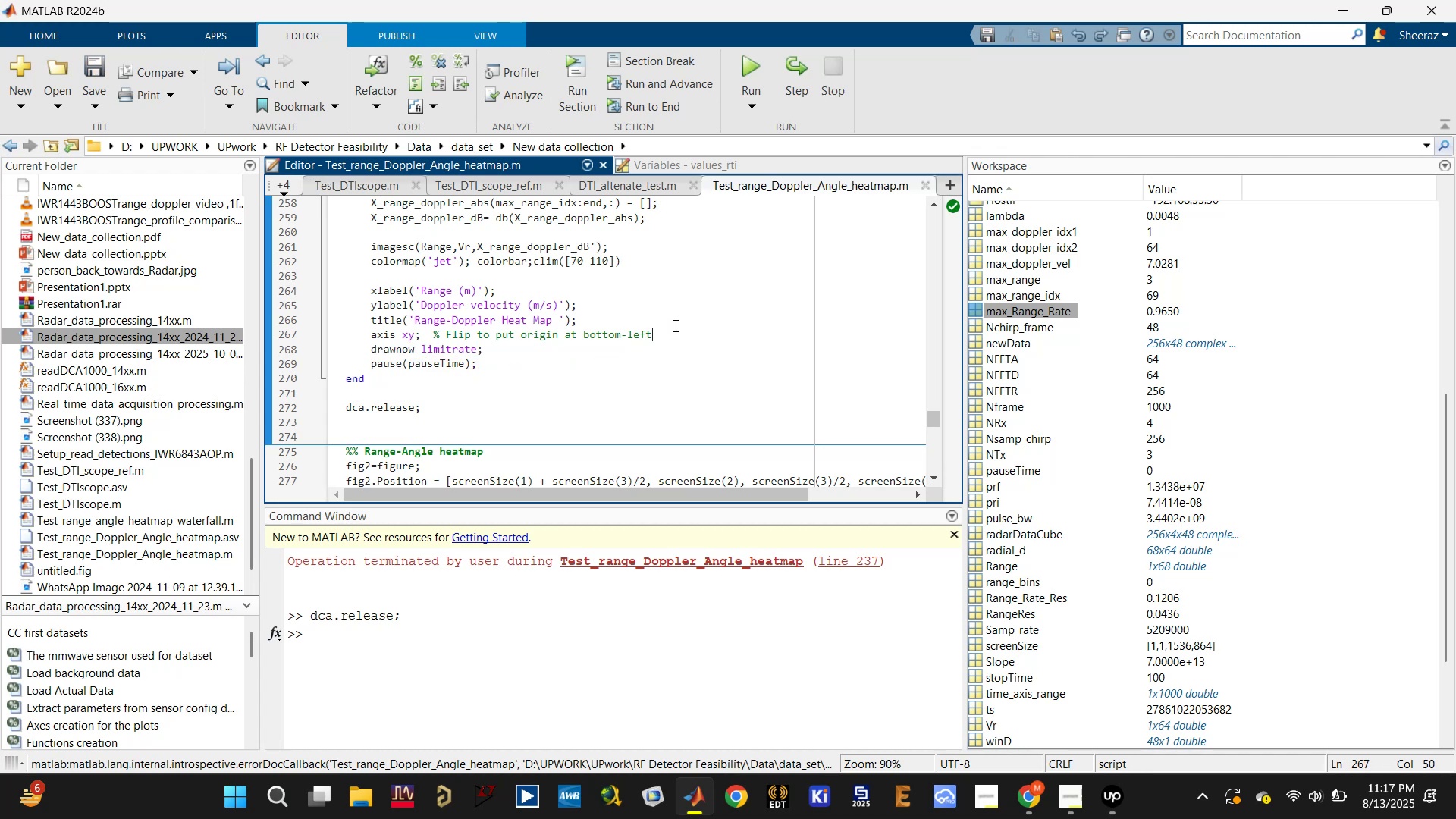 
left_click([677, 312])
 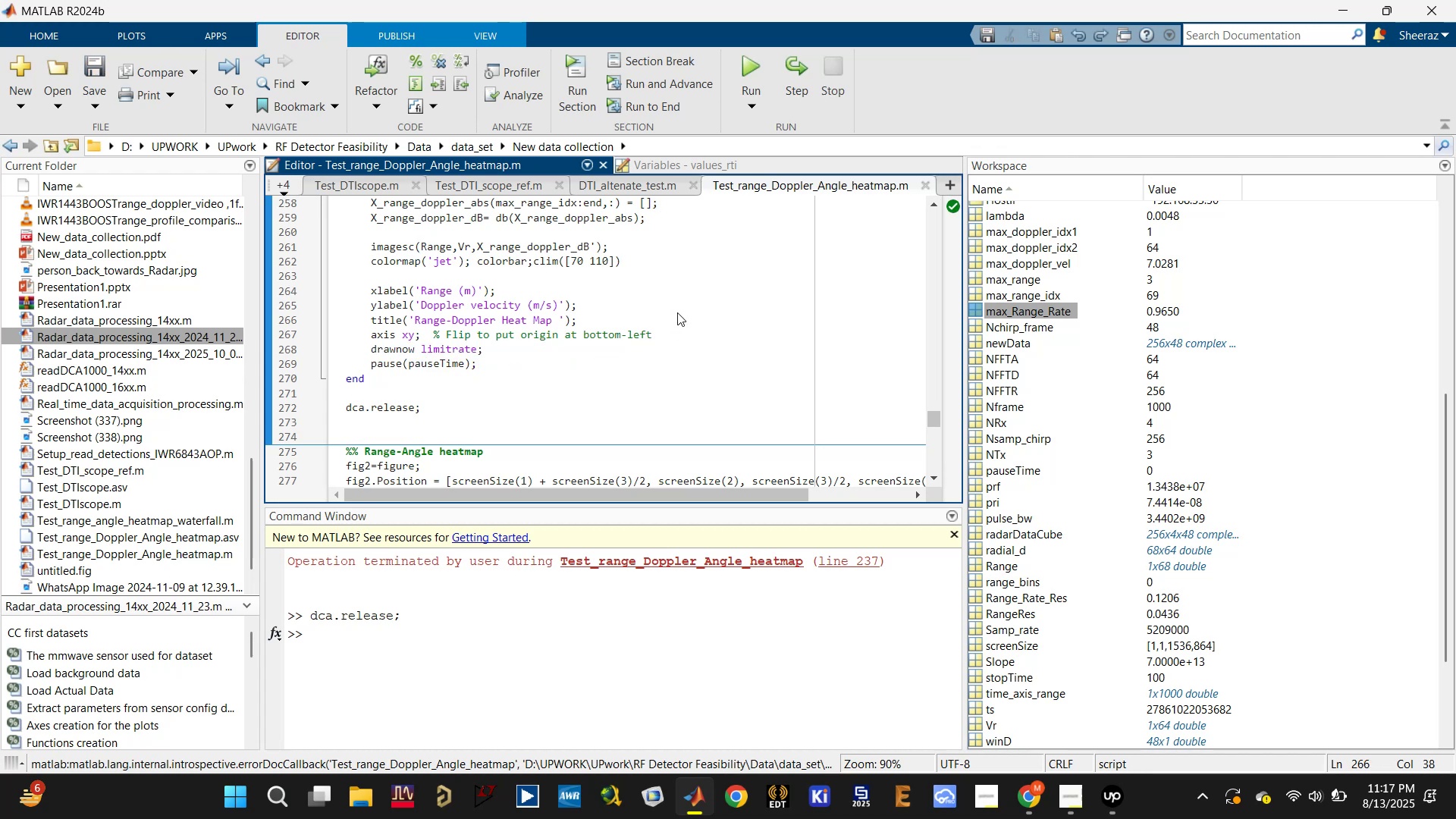 
key(Enter)
 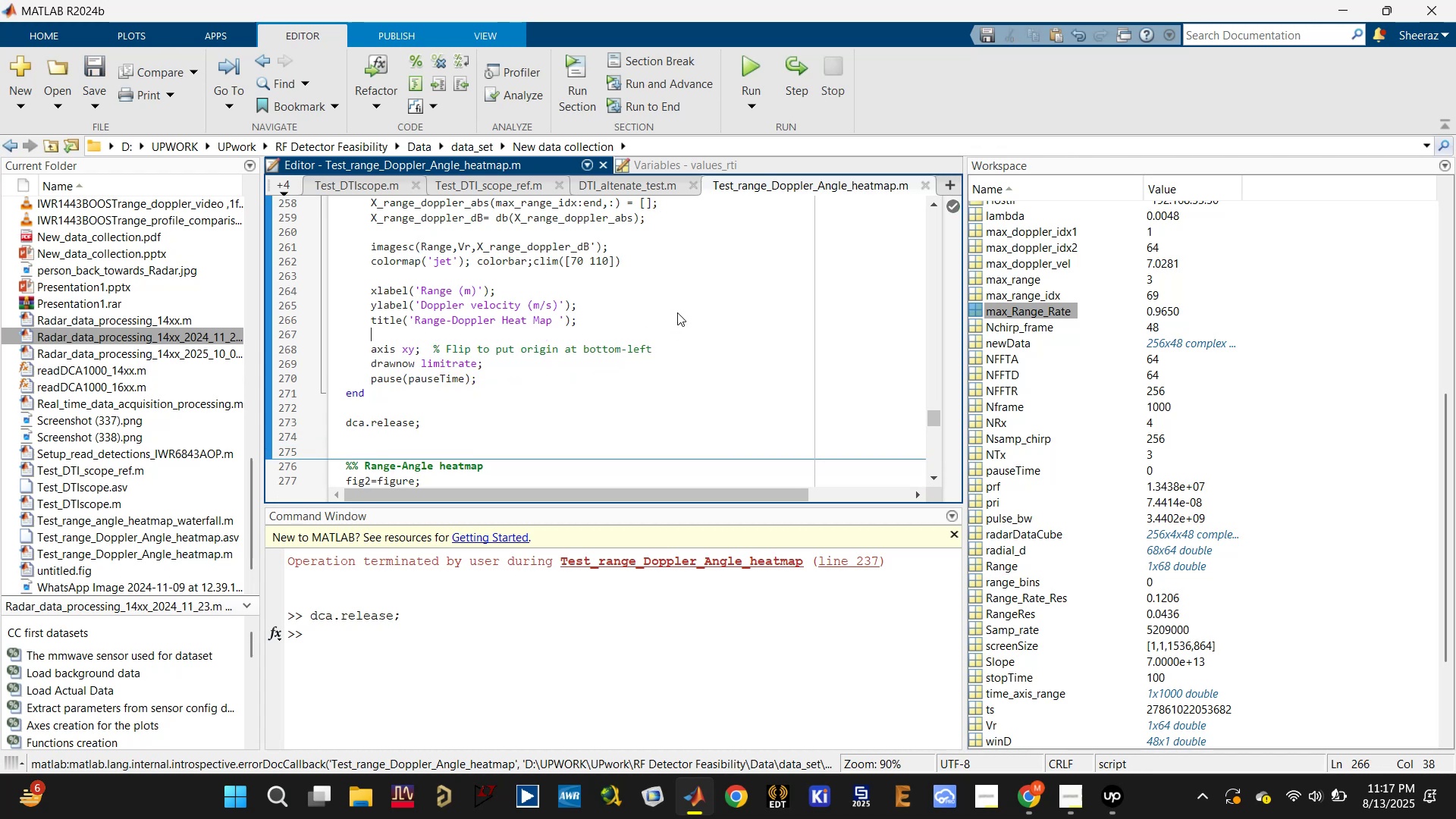 
key(Enter)
 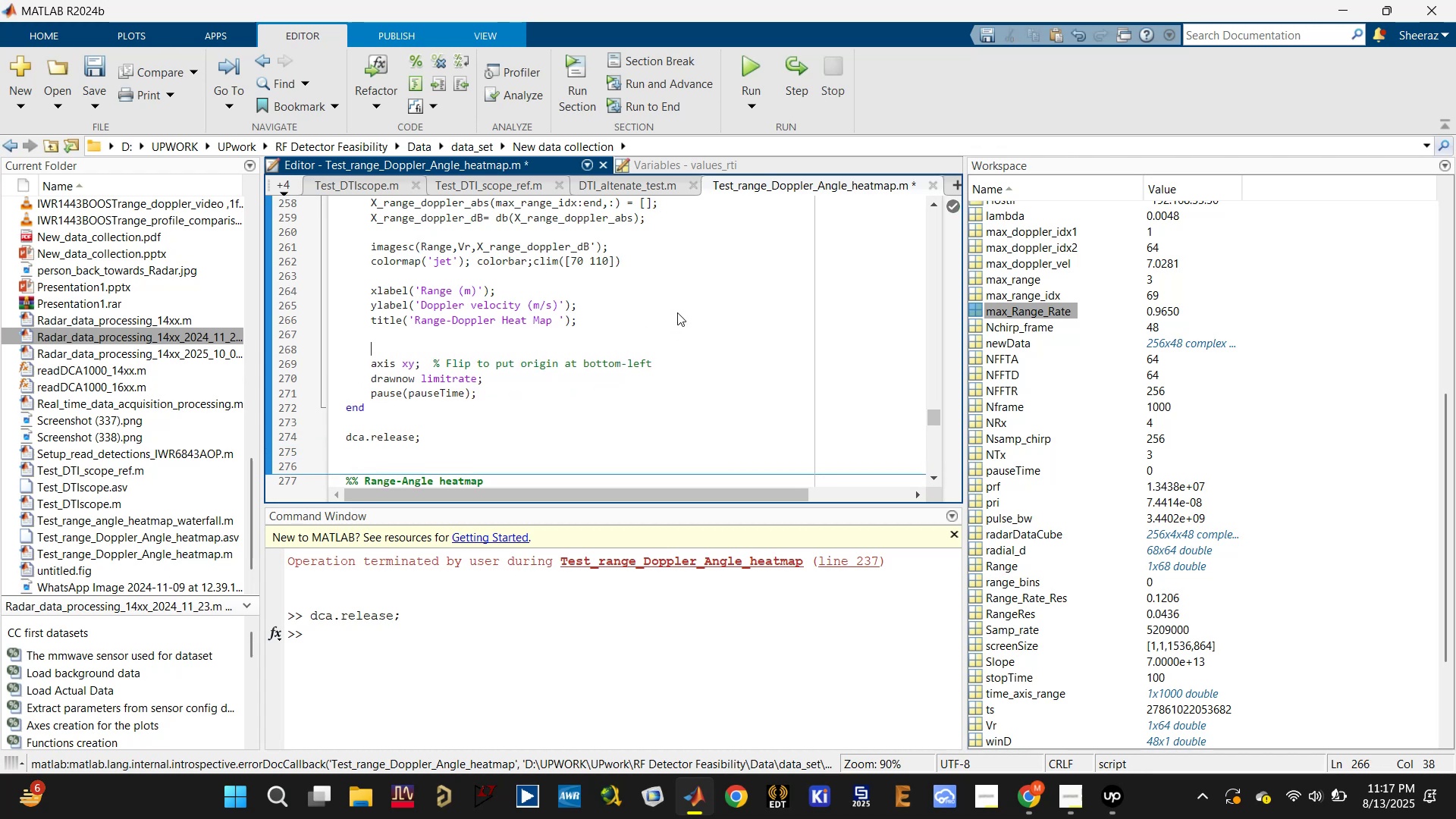 
key(Enter)
 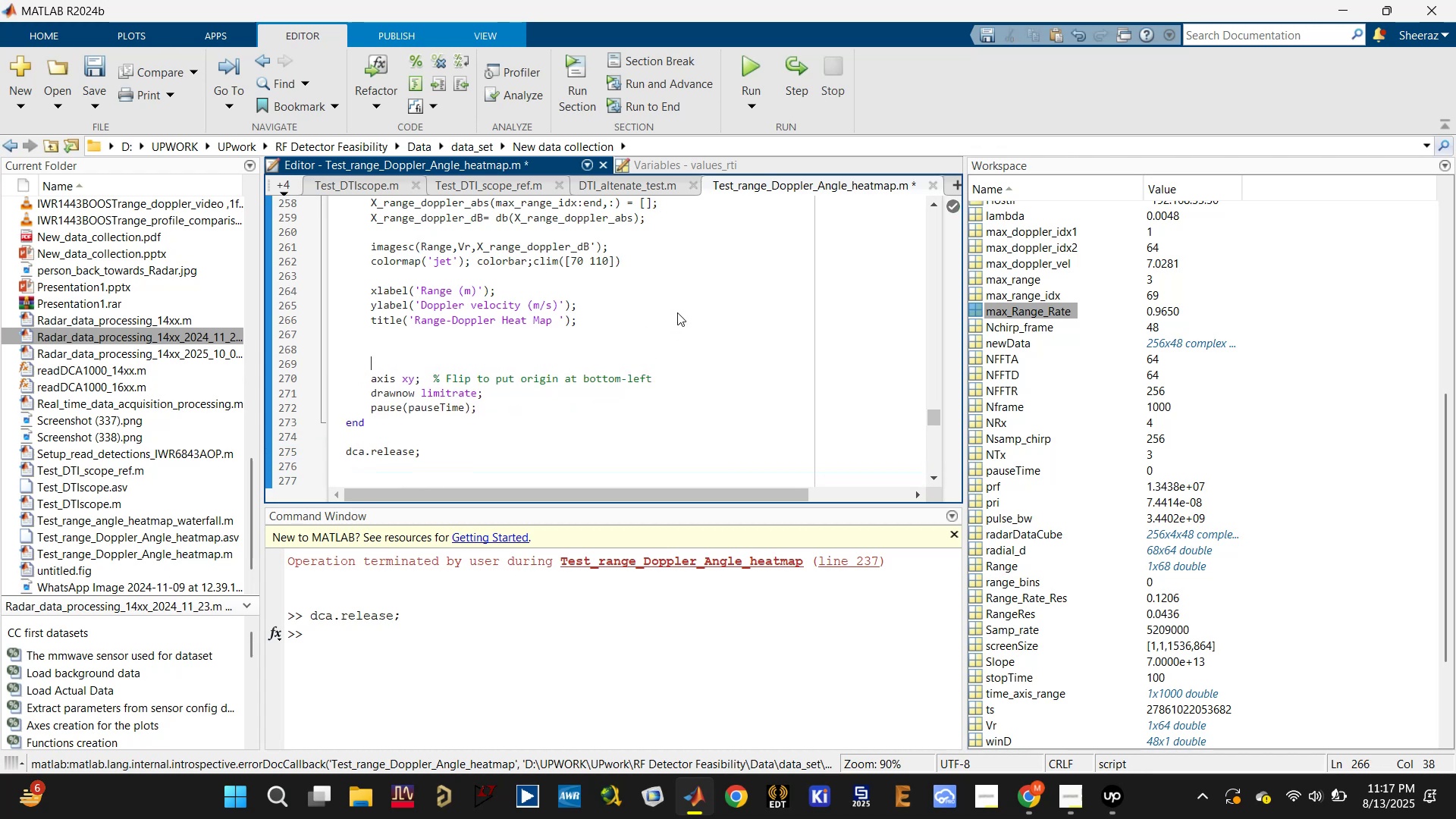 
key(Control+V)
 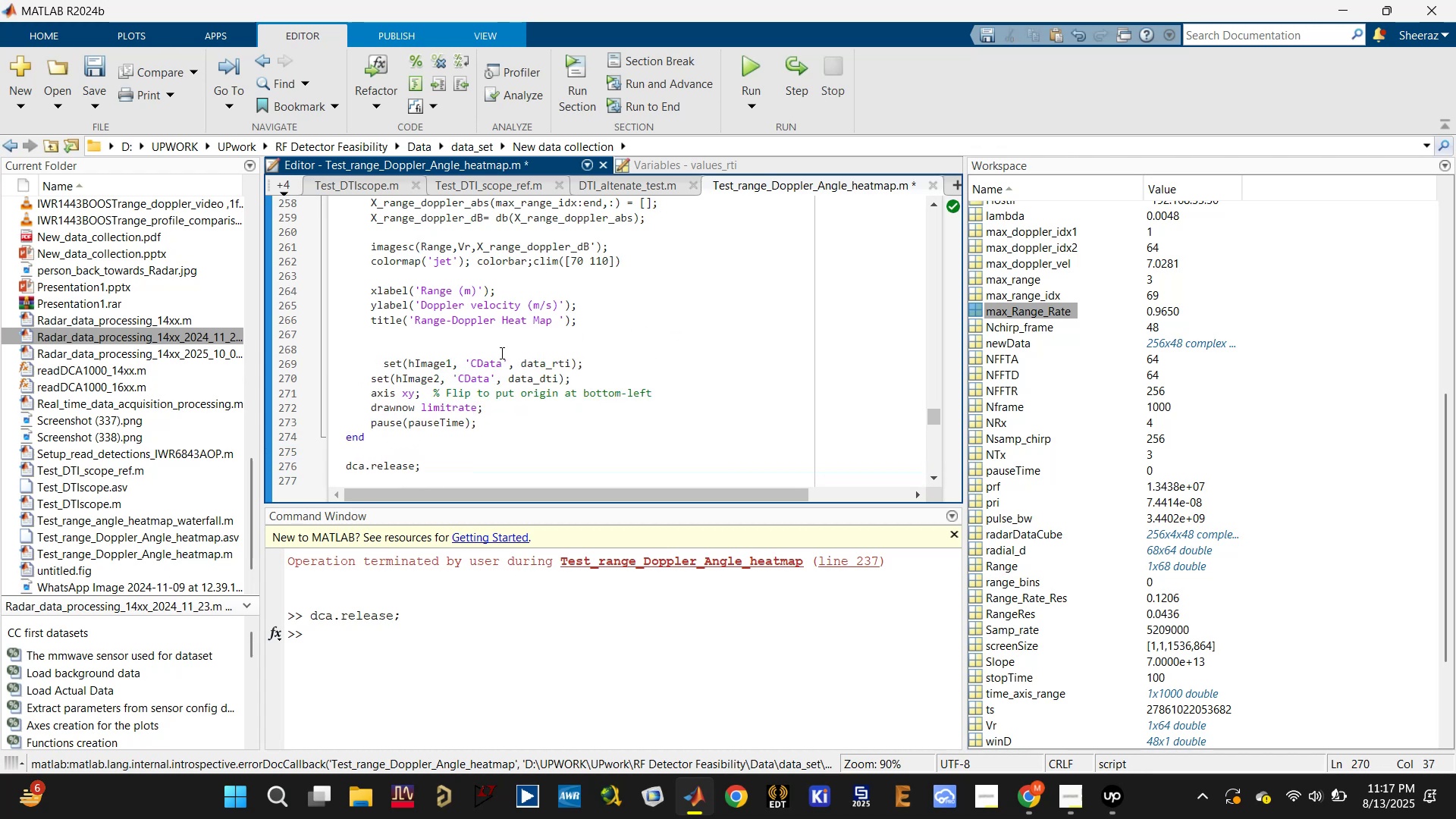 
left_click([475, 364])
 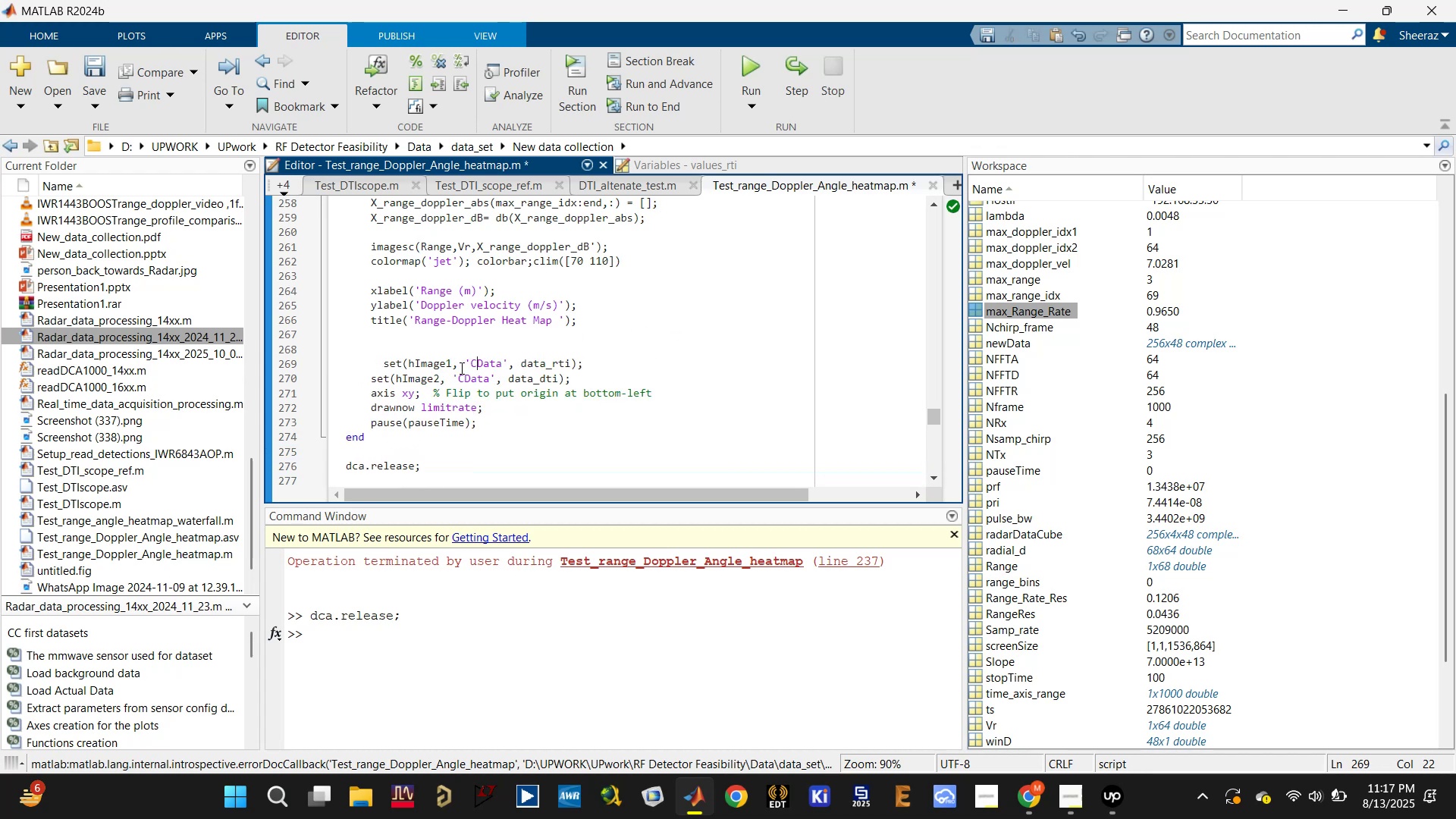 
key(Shift+Tab)
 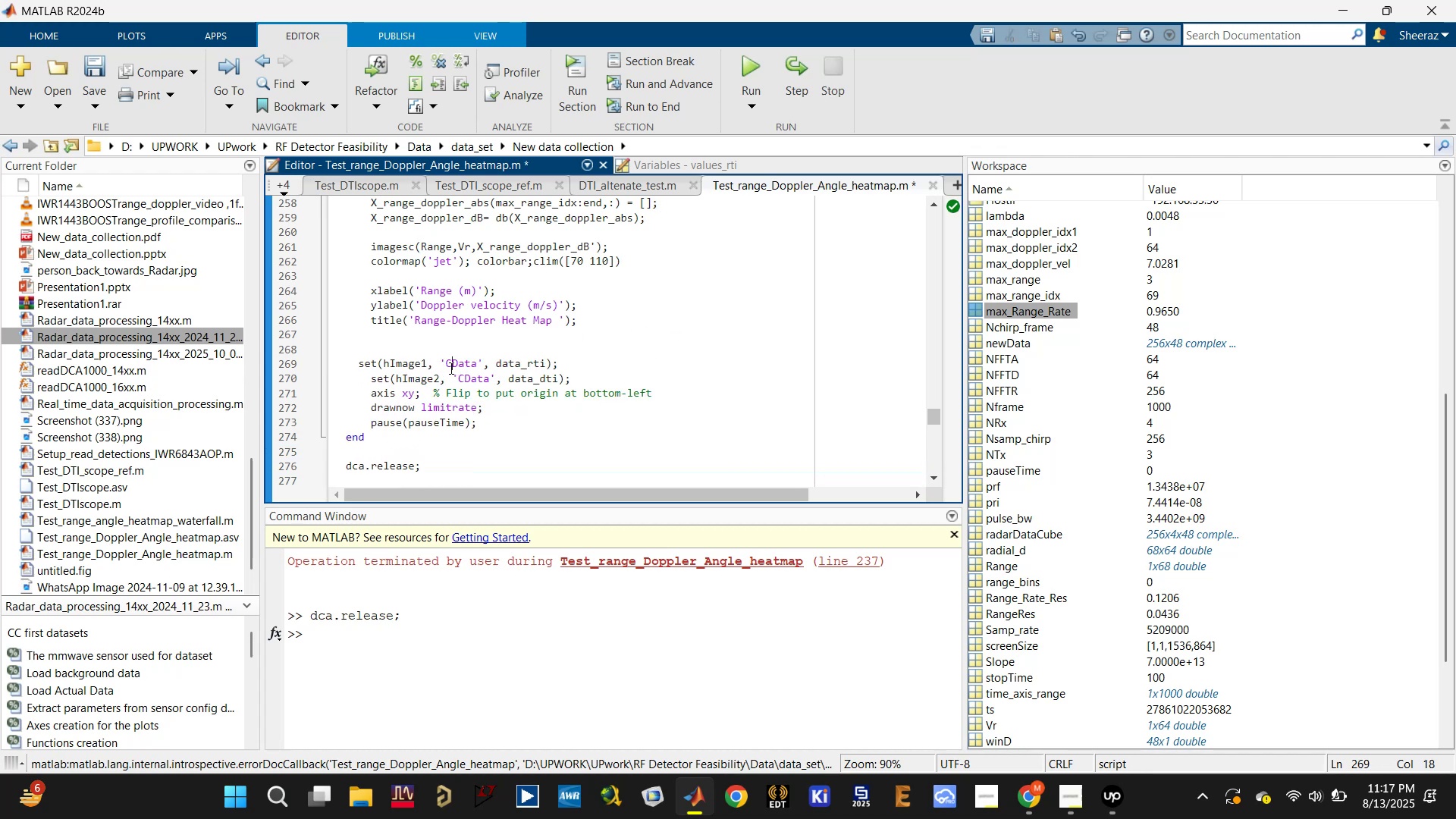 
key(Control+Z)
 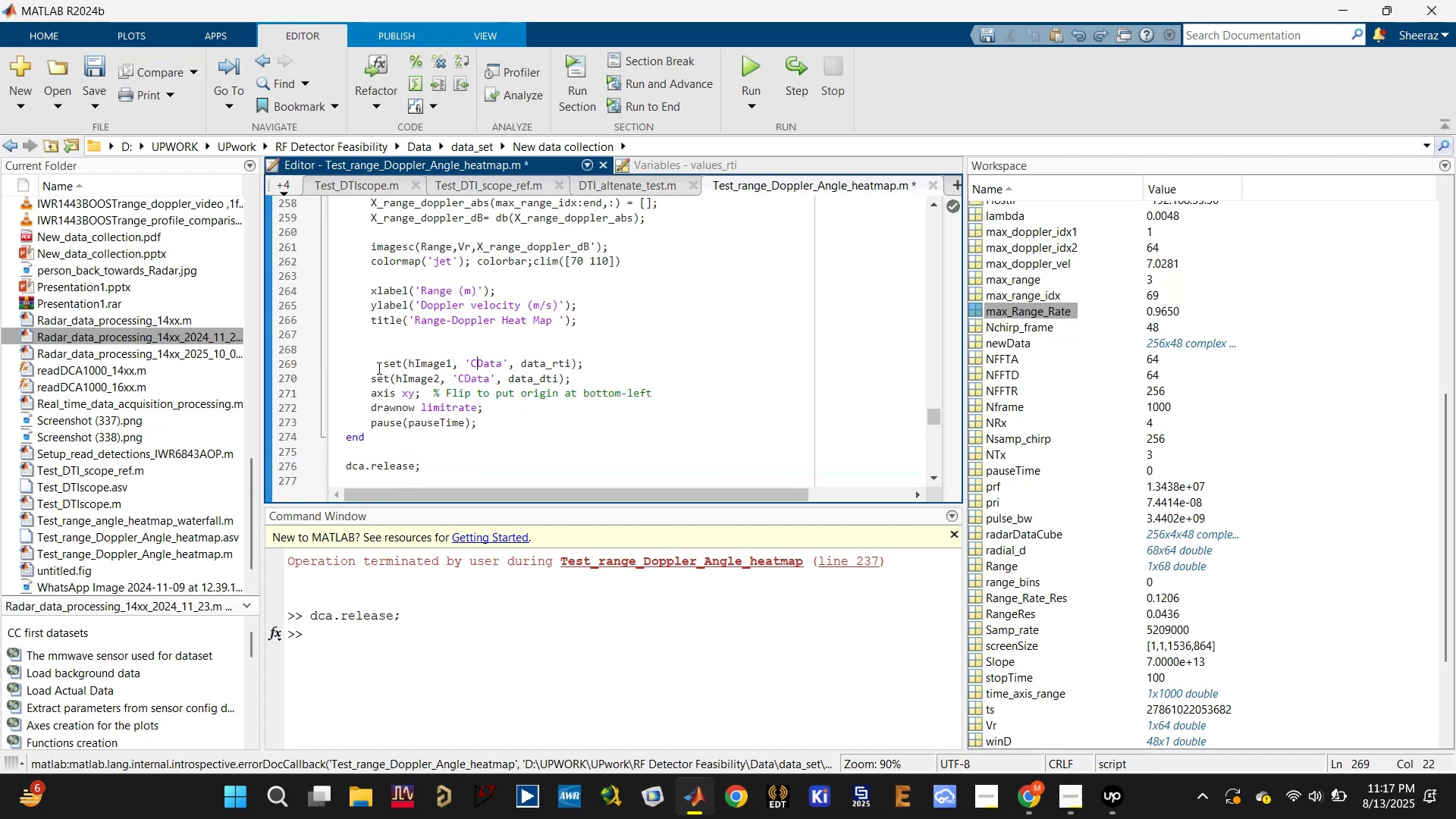 
left_click([376, 362])
 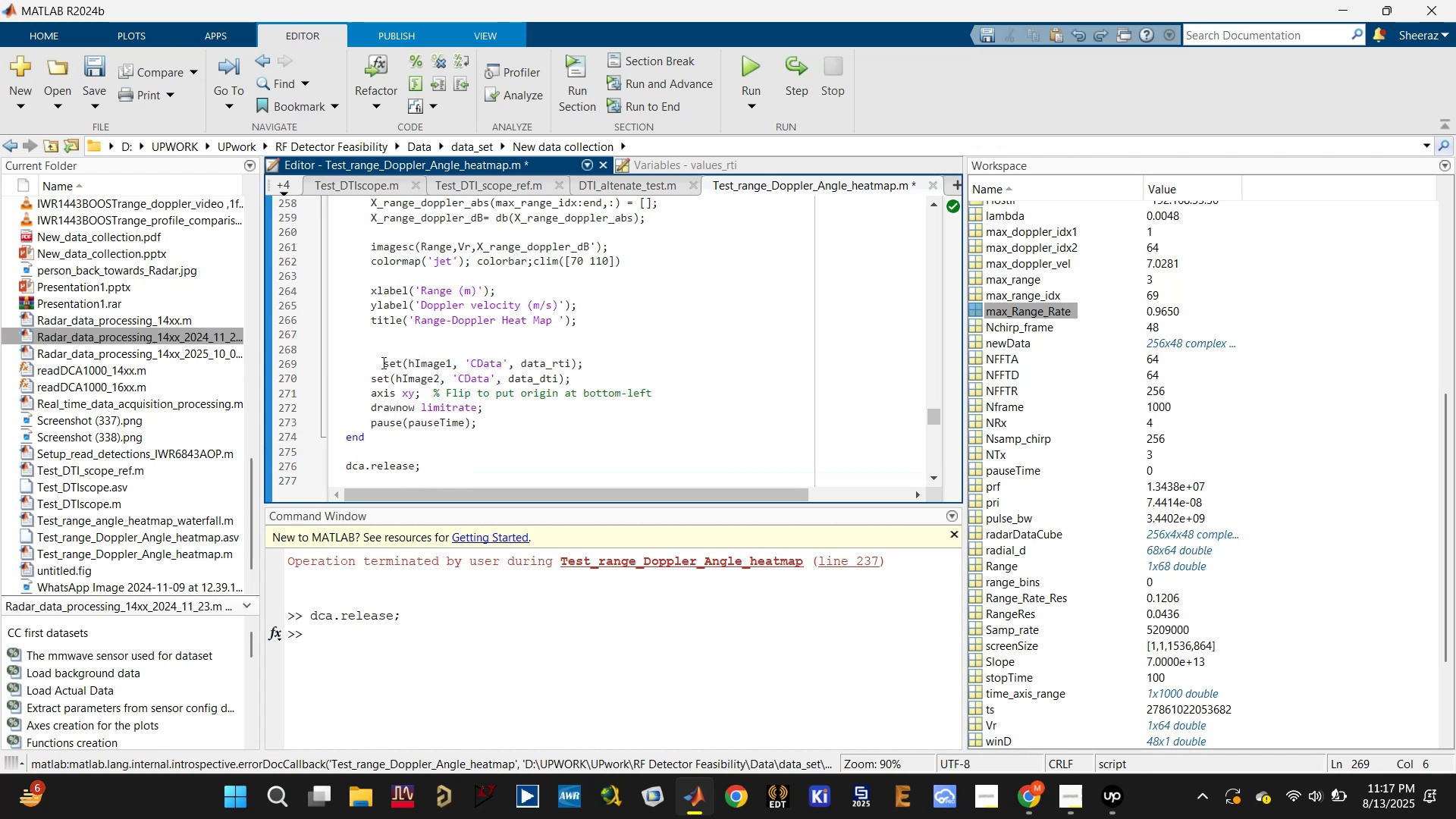 
left_click_drag(start_coordinate=[384, 362], to_coordinate=[371, 362])
 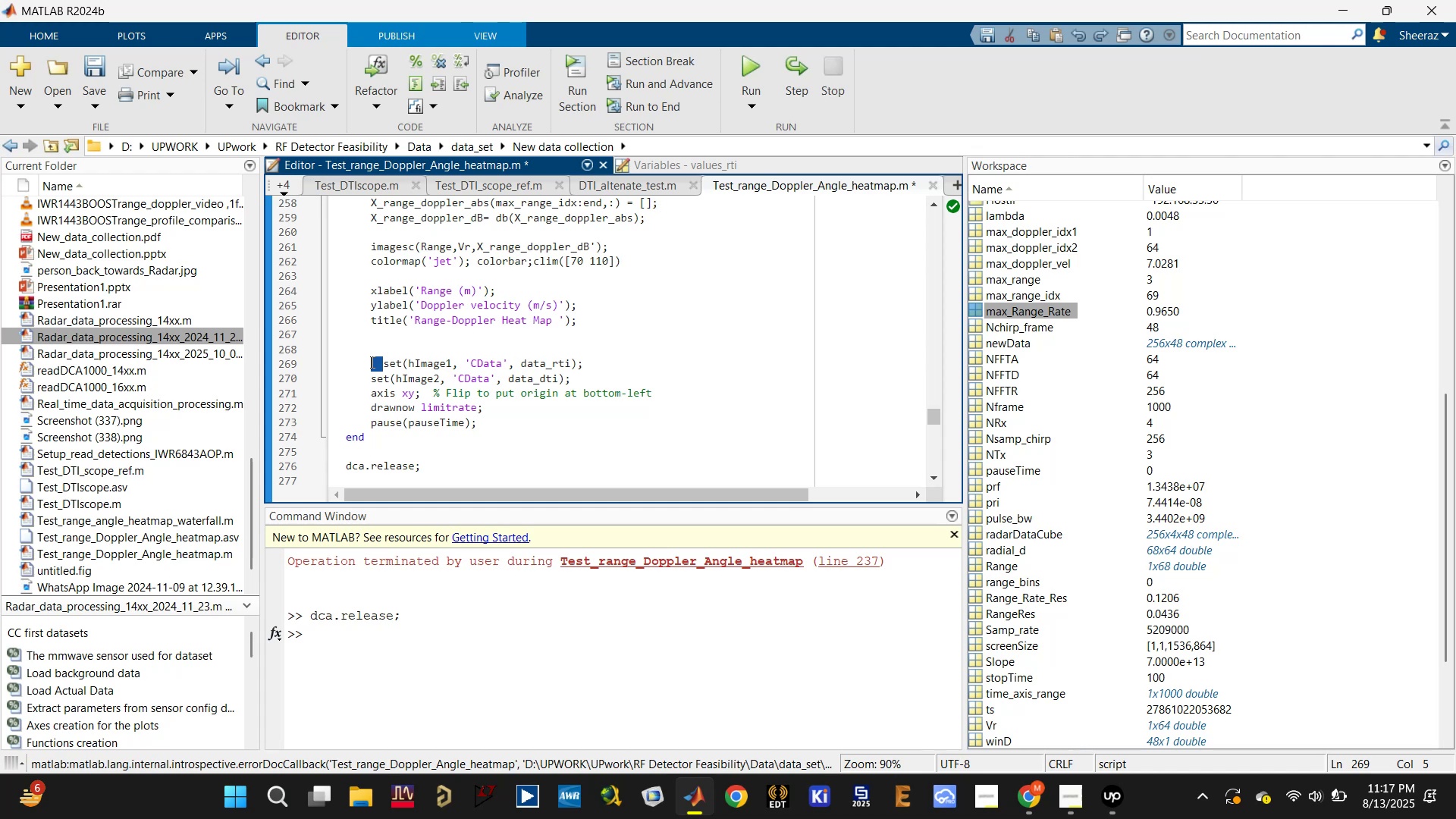 
key(Backspace)
 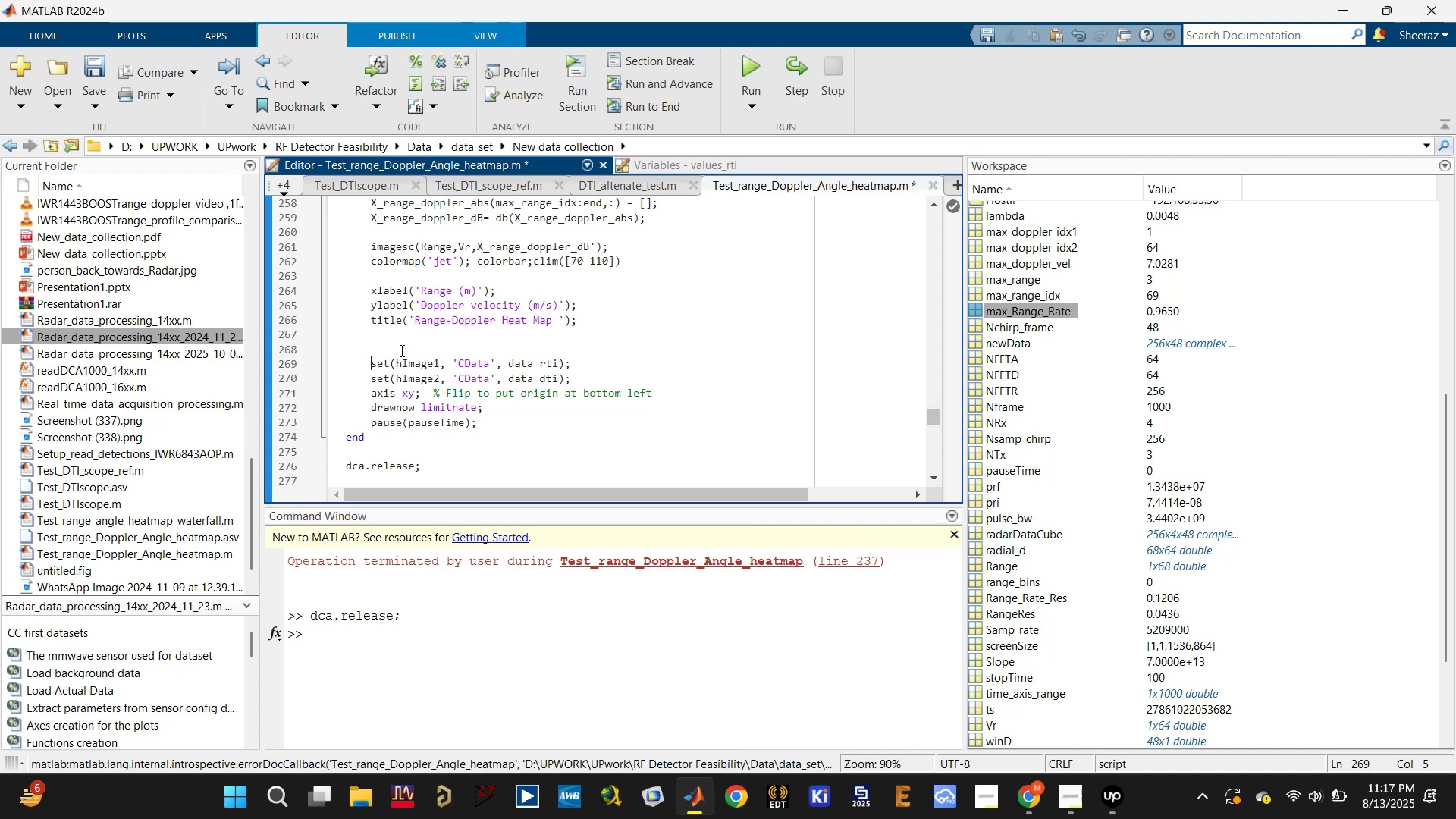 
left_click([405, 347])
 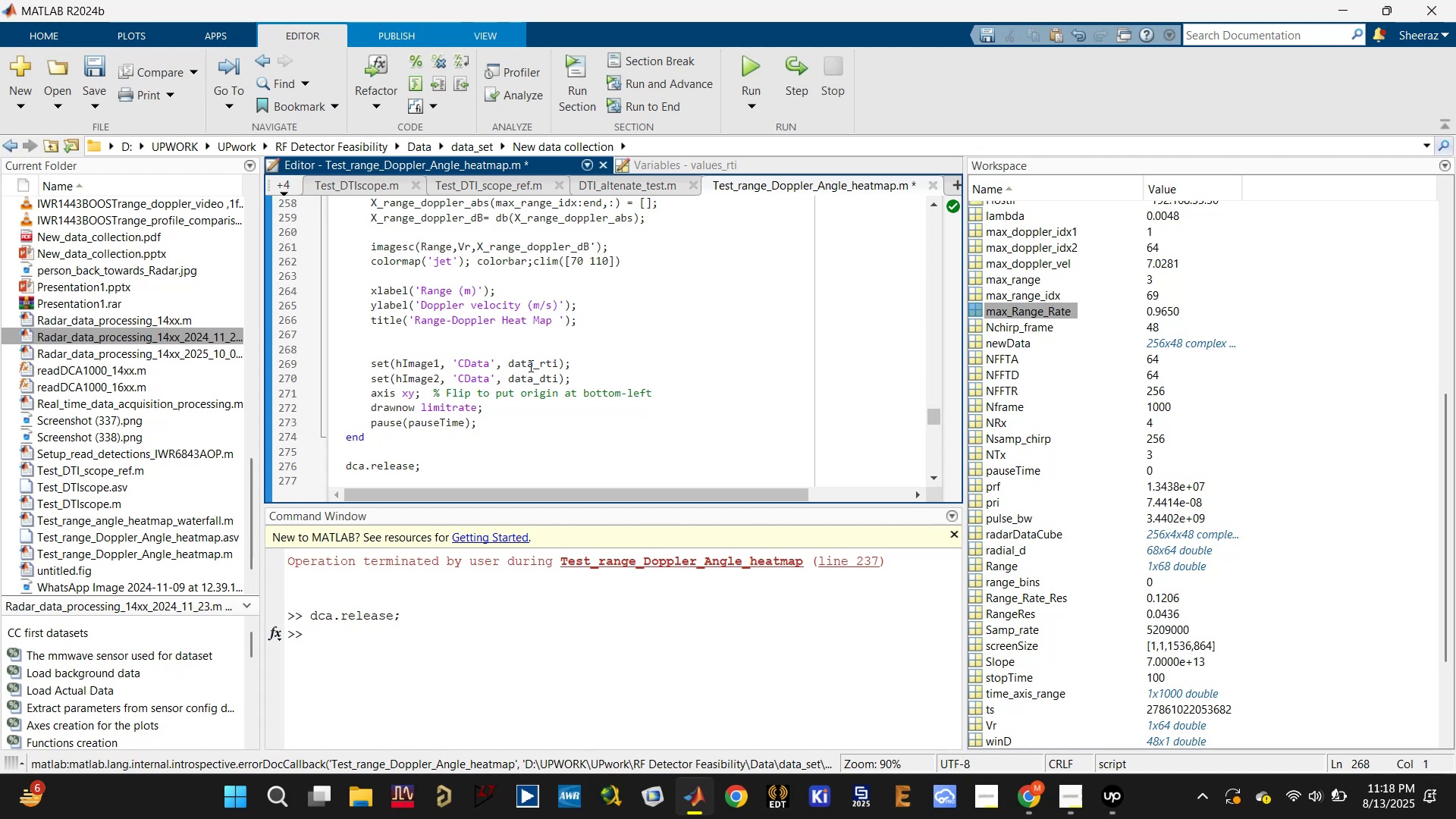 
double_click([531, 362])
 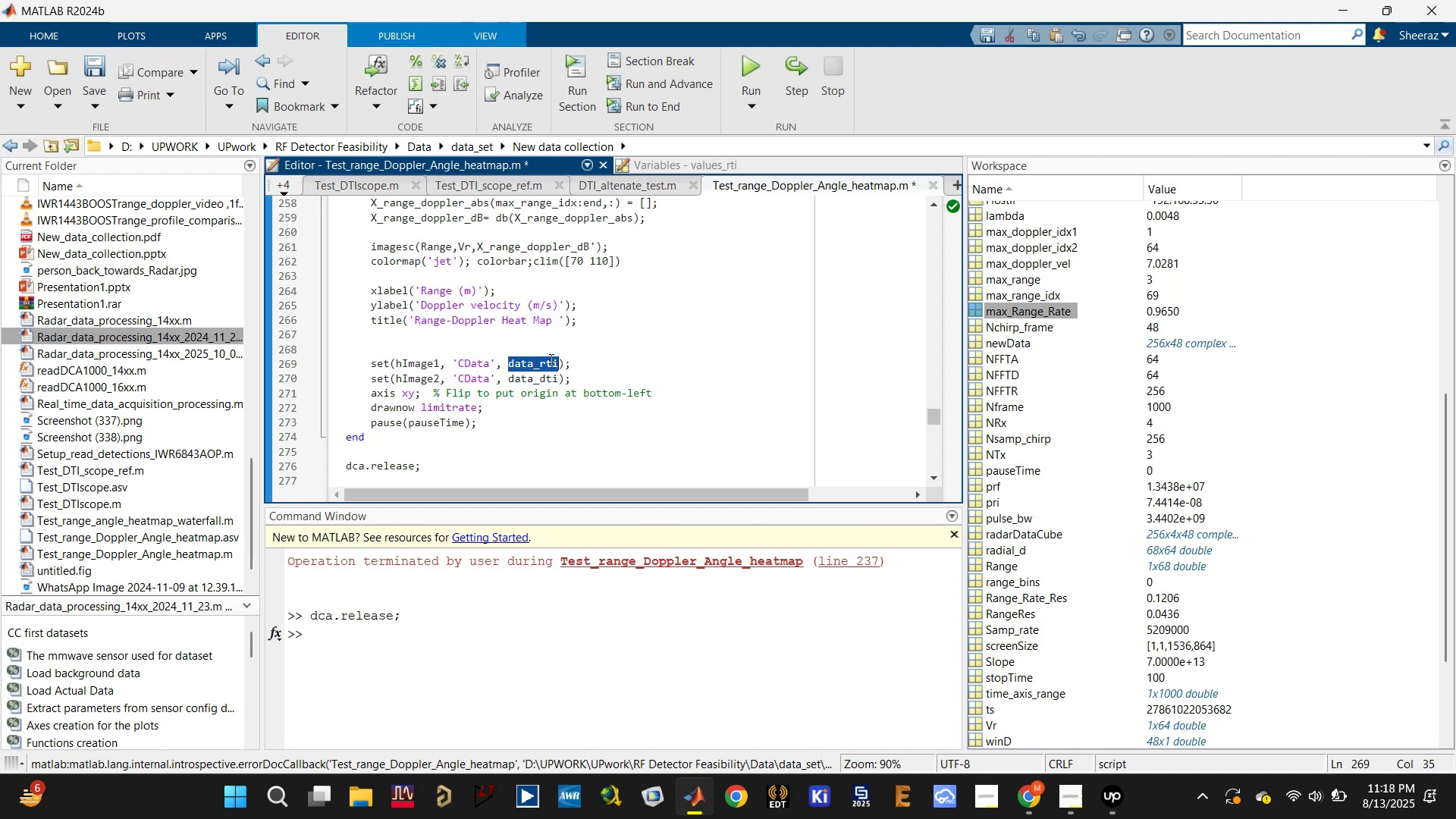 
triple_click([551, 359])
 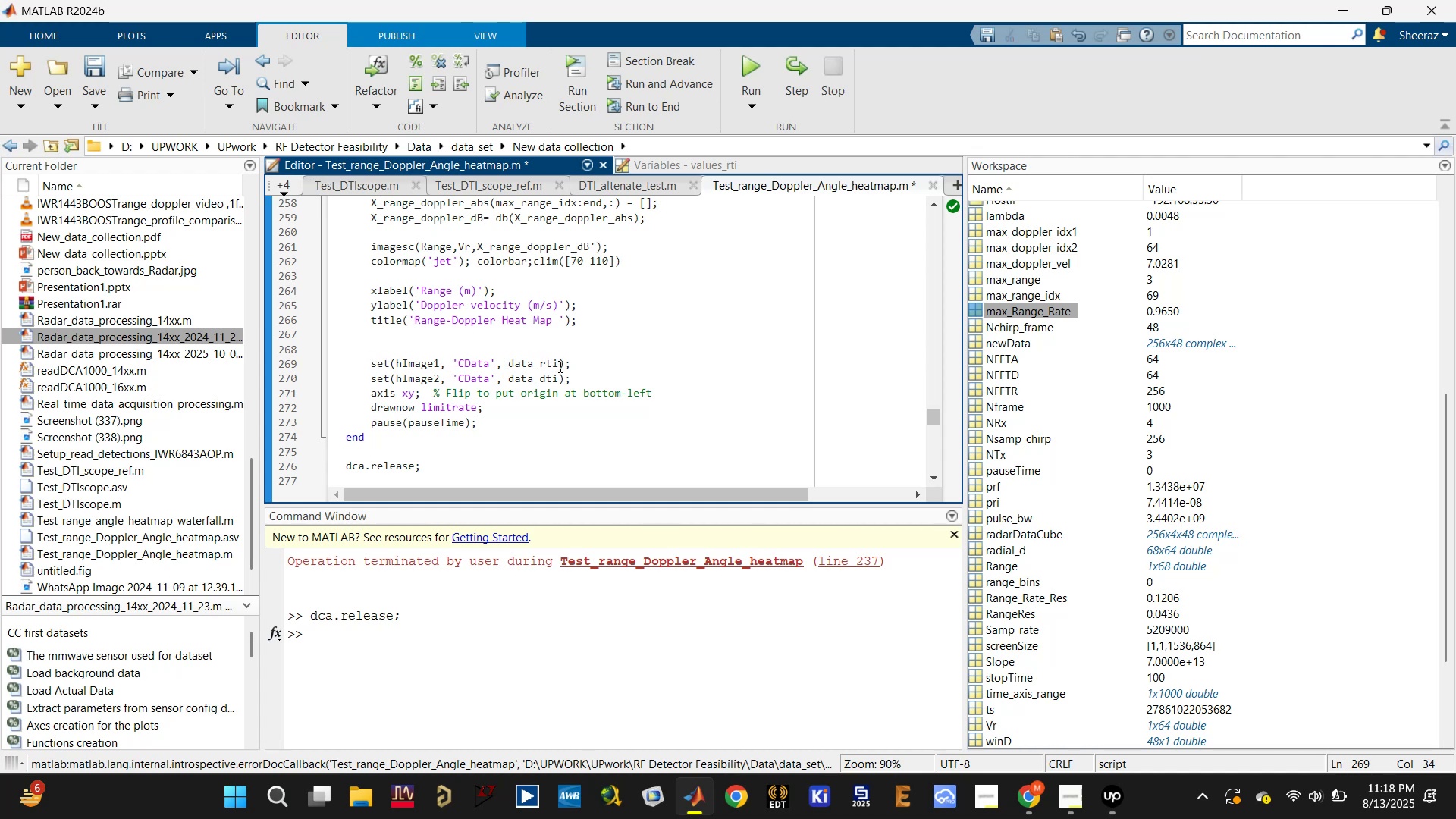 
type([Delete])
key(Backspace)
type(dh)
 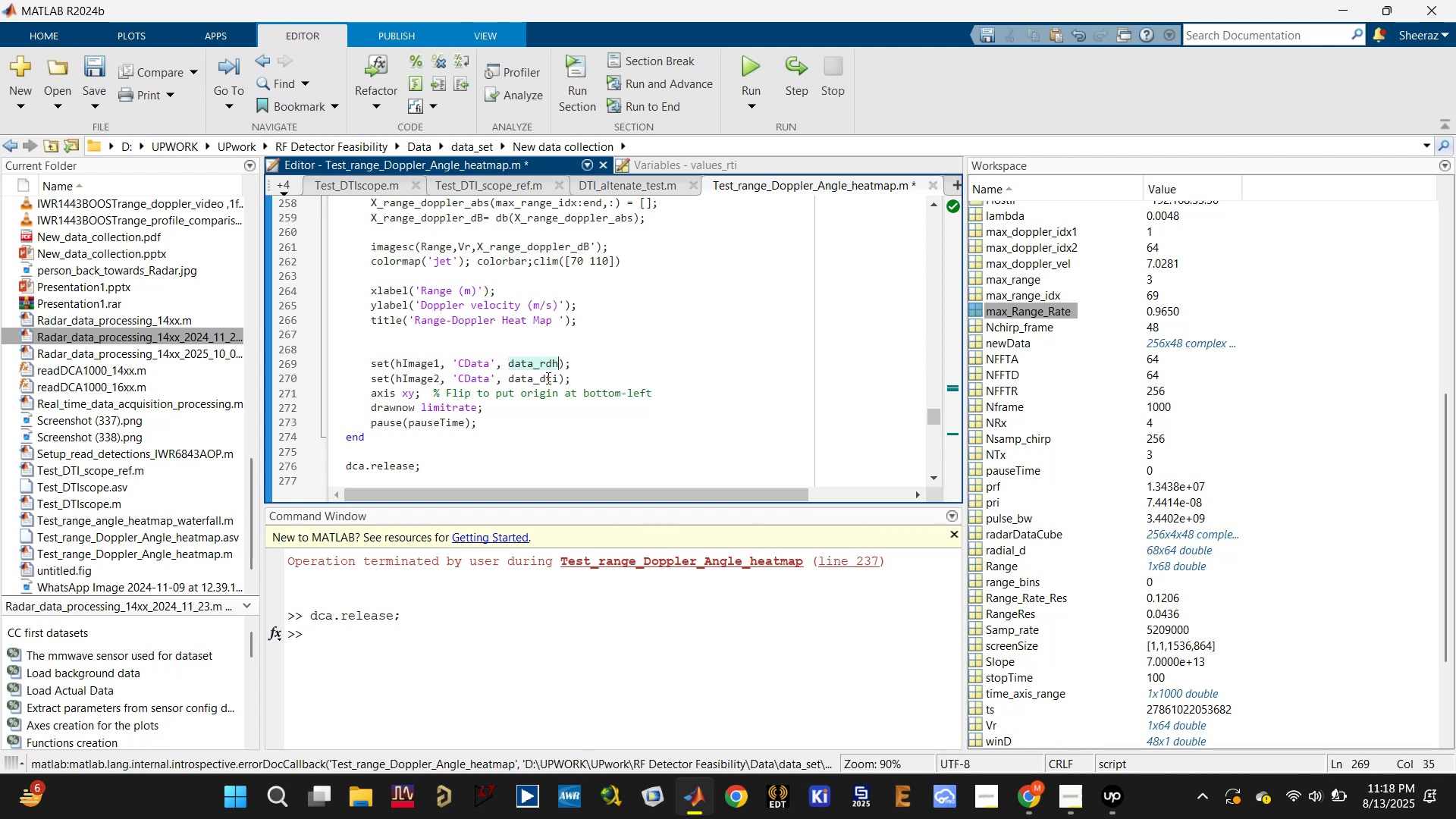 
left_click_drag(start_coordinate=[542, 379], to_coordinate=[560, 379])
 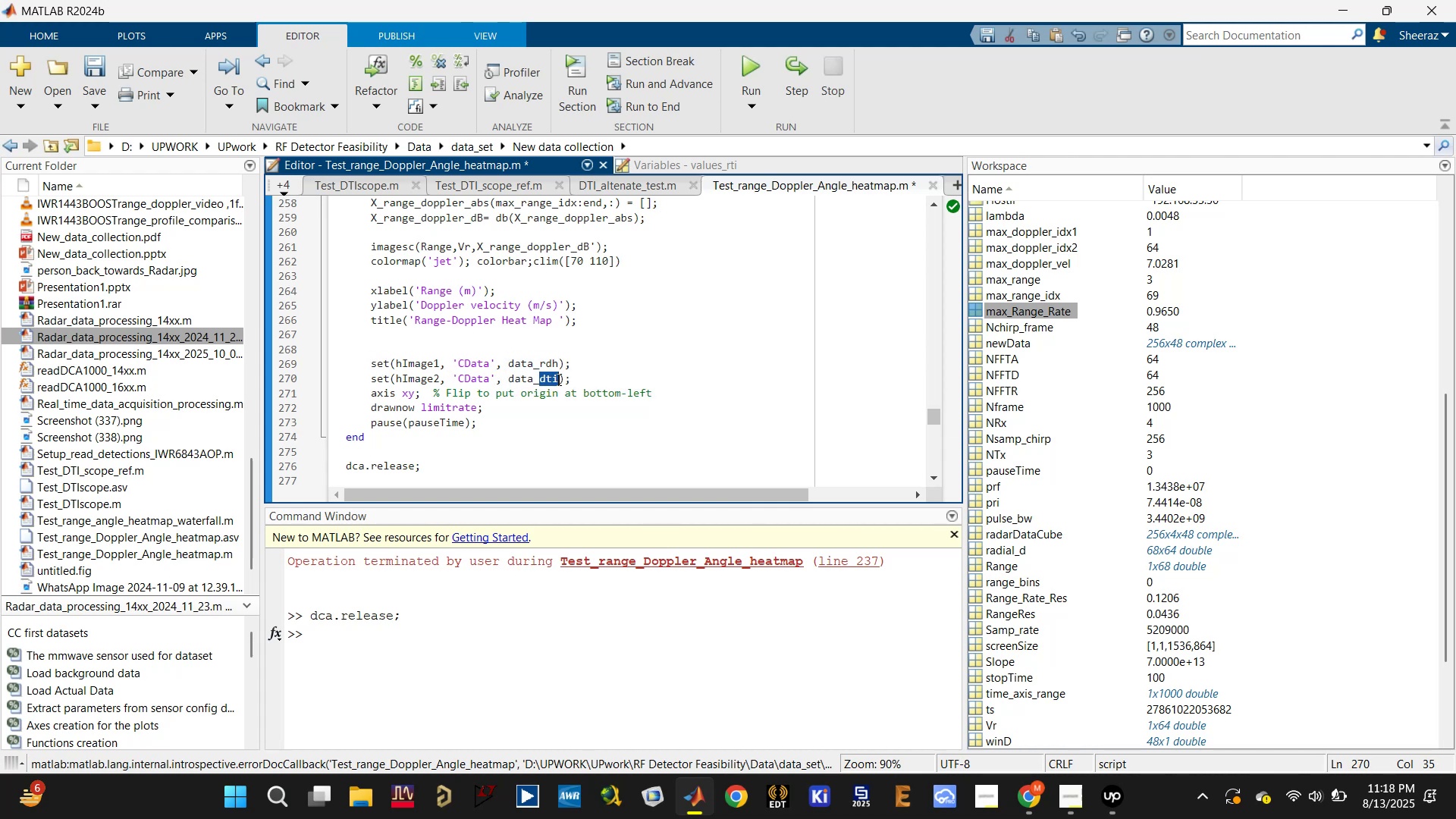 
type(rah)
 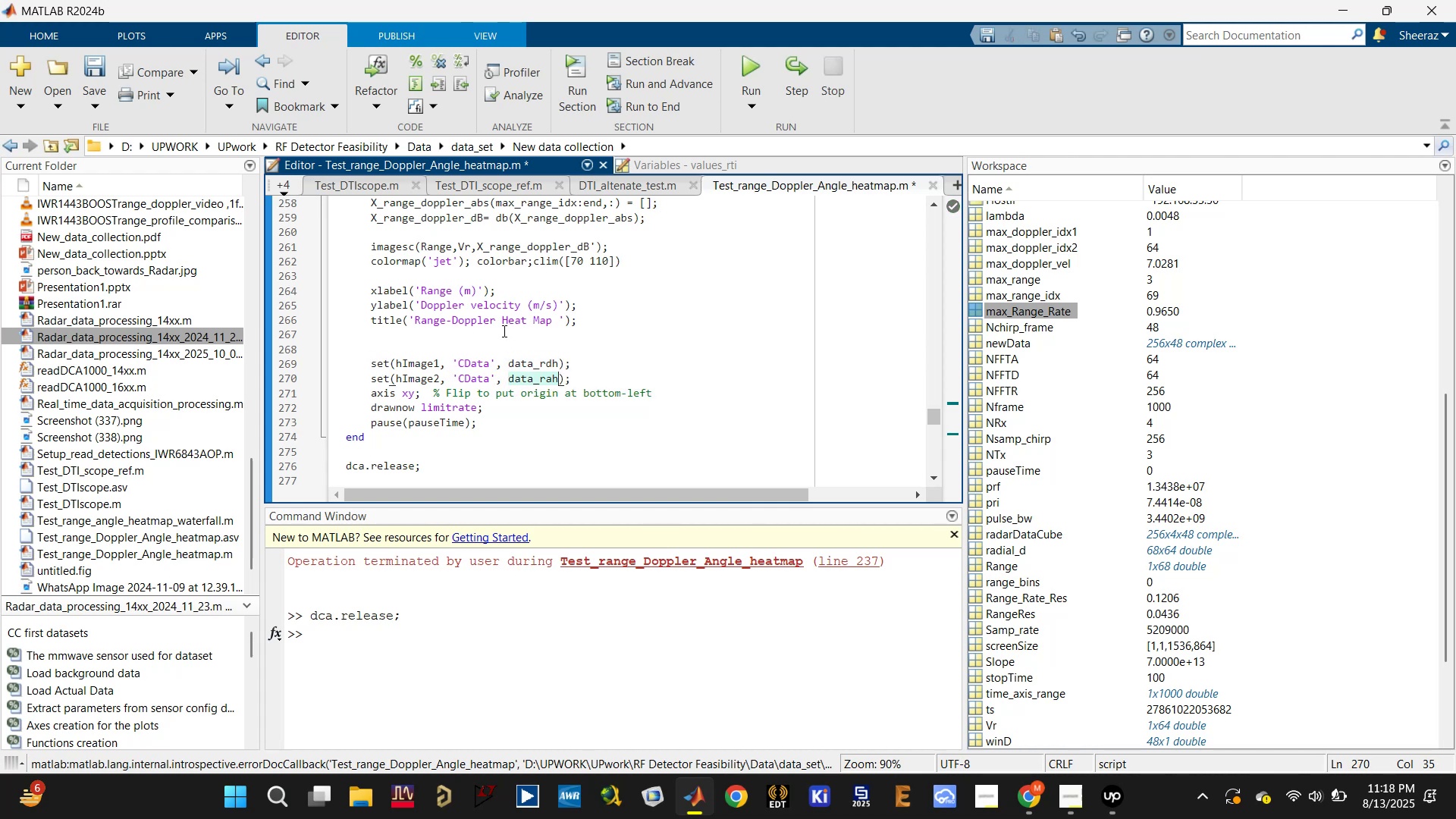 
key(Control+ControlLeft)
 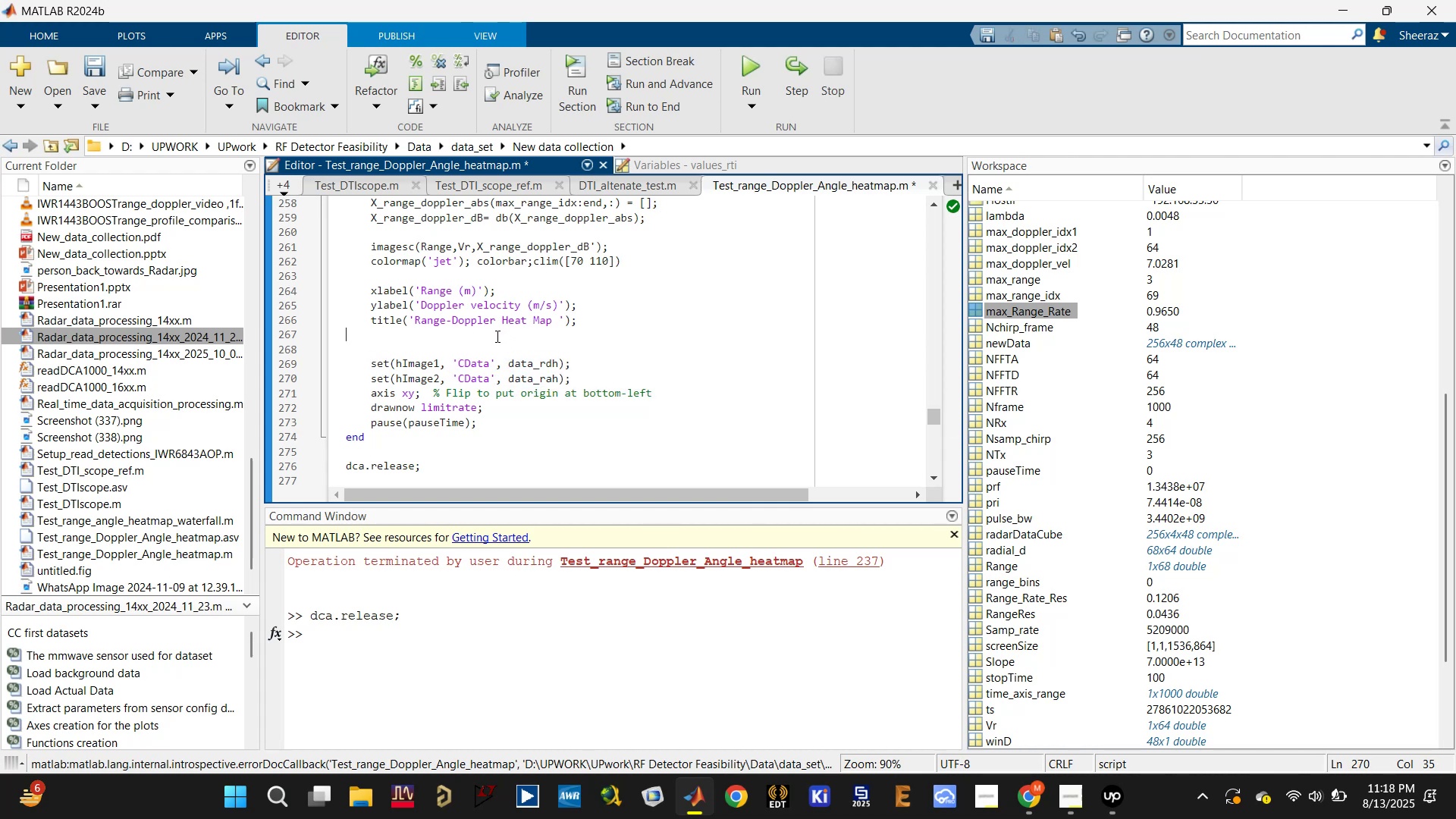 
key(Control+S)
 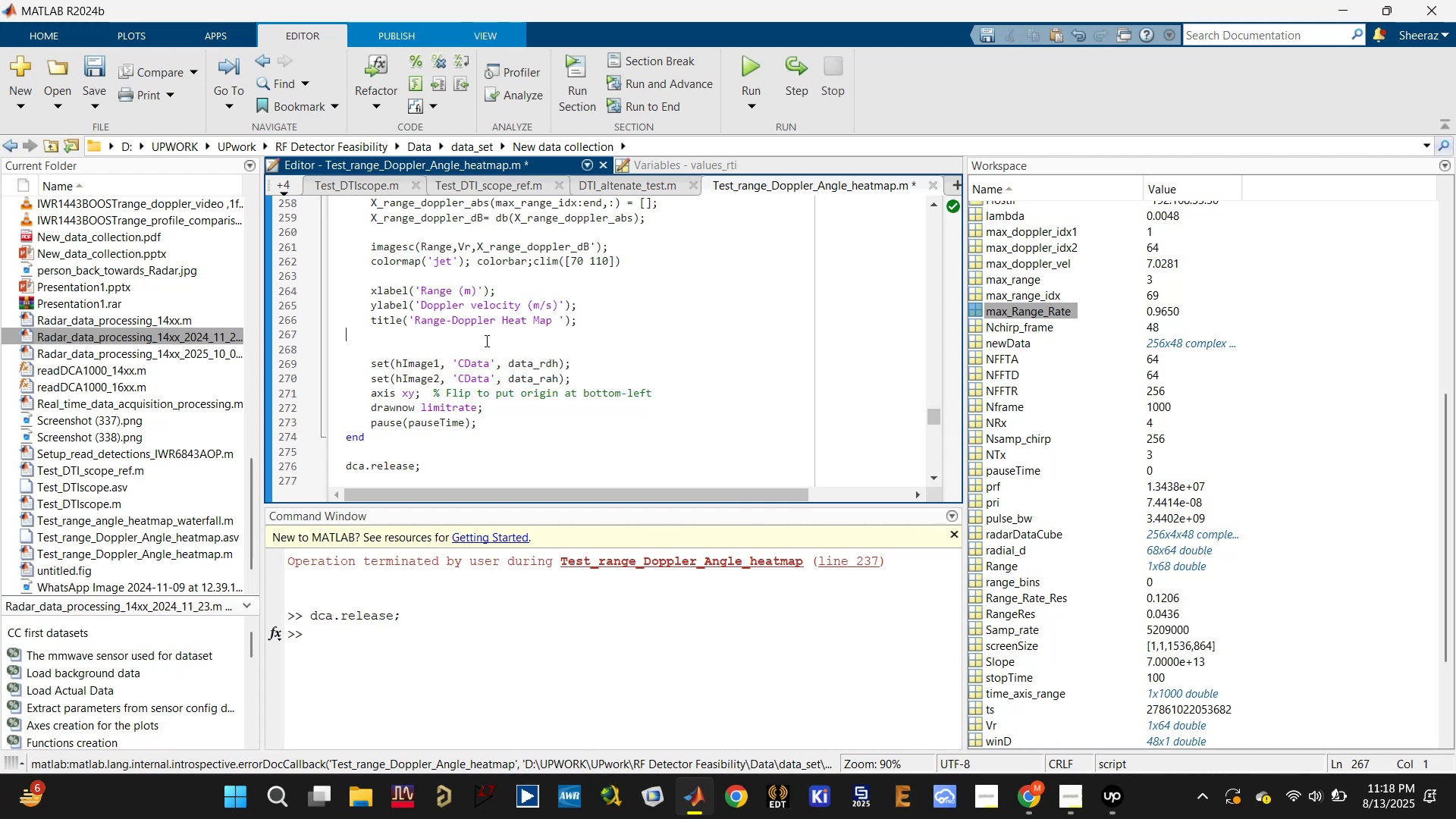 
left_click_drag(start_coordinate=[480, 343], to_coordinate=[345, 244])
 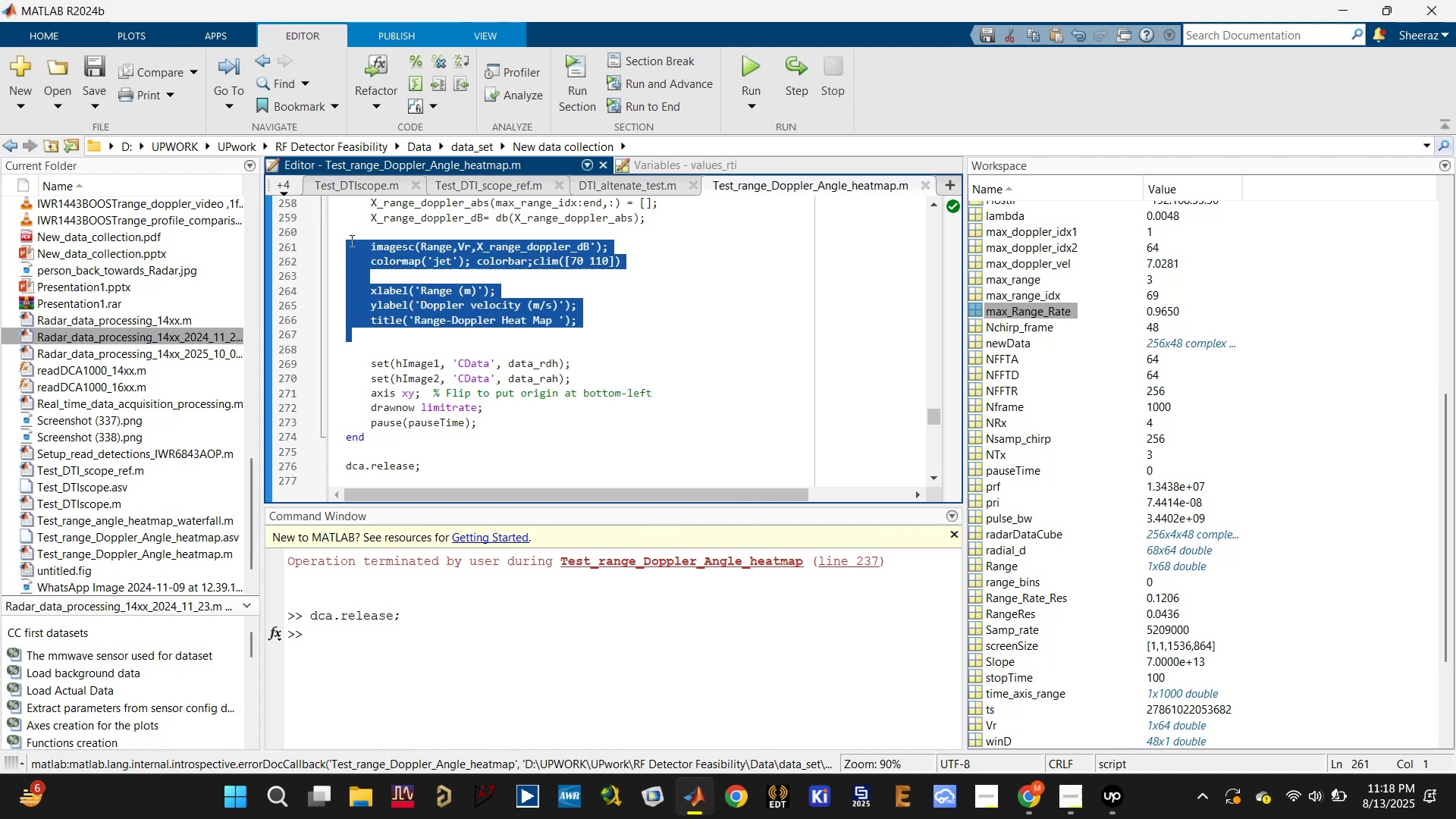 
key(Backspace)
 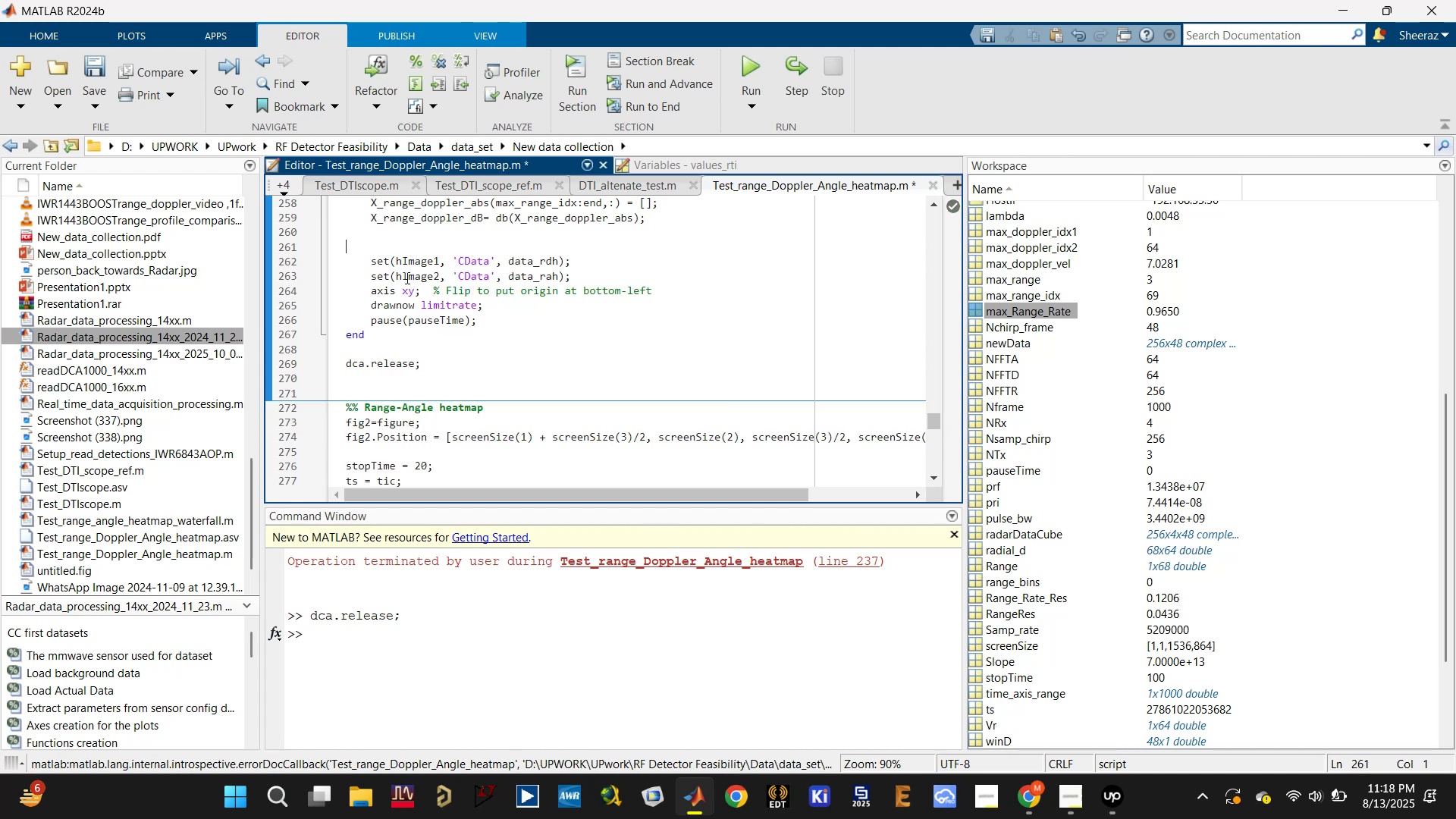 
scroll: coordinate [419, 283], scroll_direction: up, amount: 1.0
 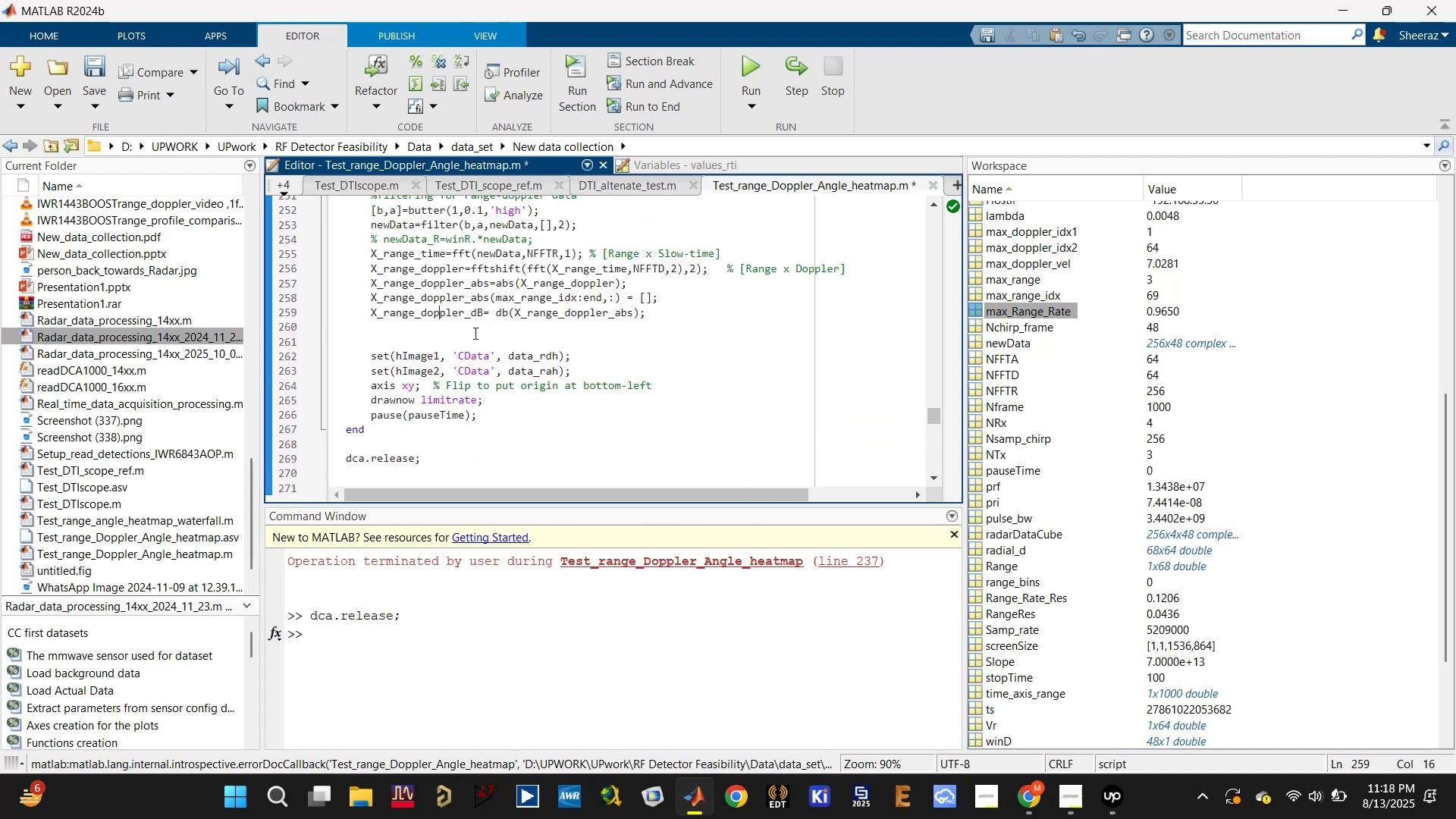 
left_click([541, 353])
 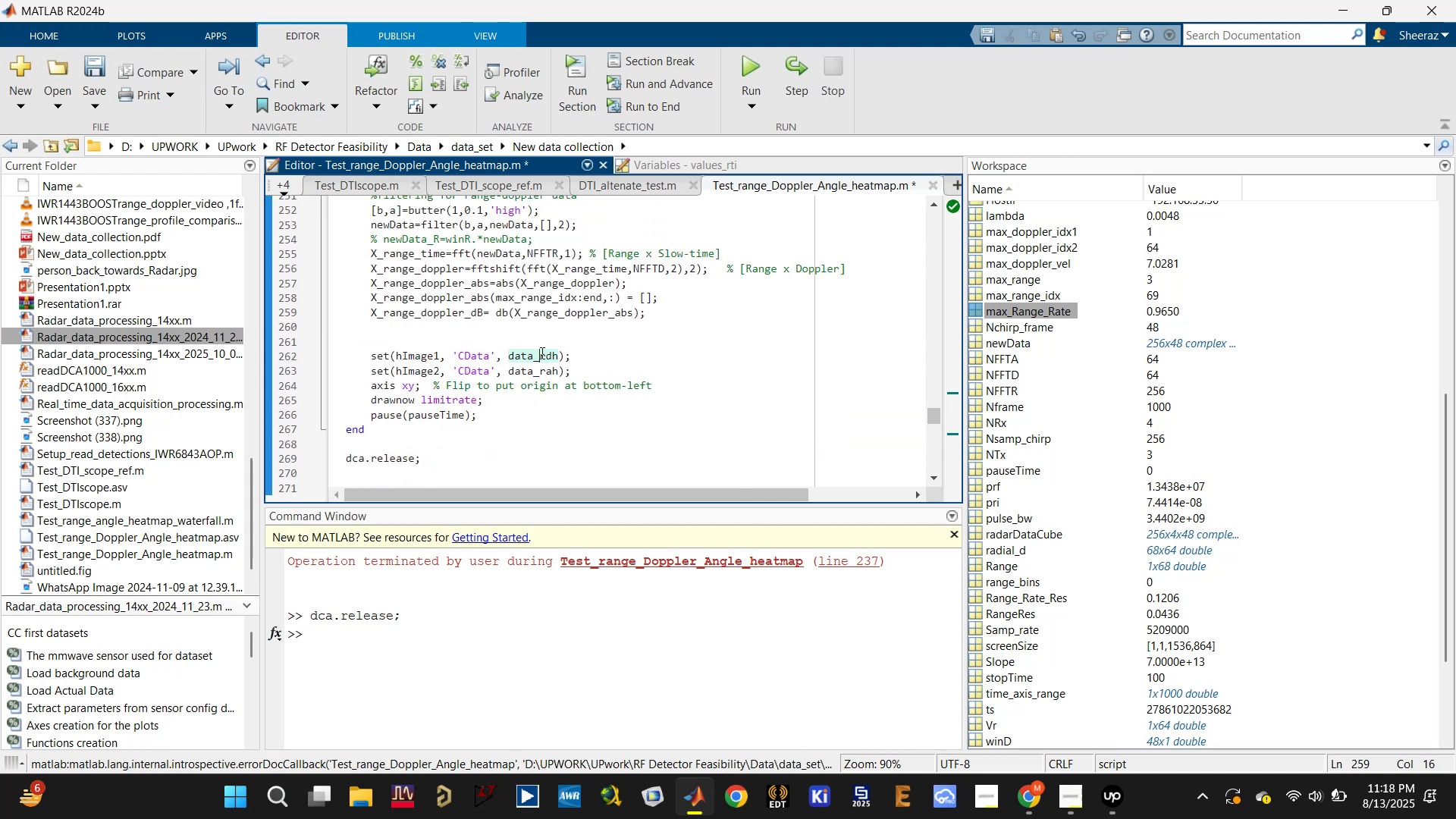 
key(Control+S)
 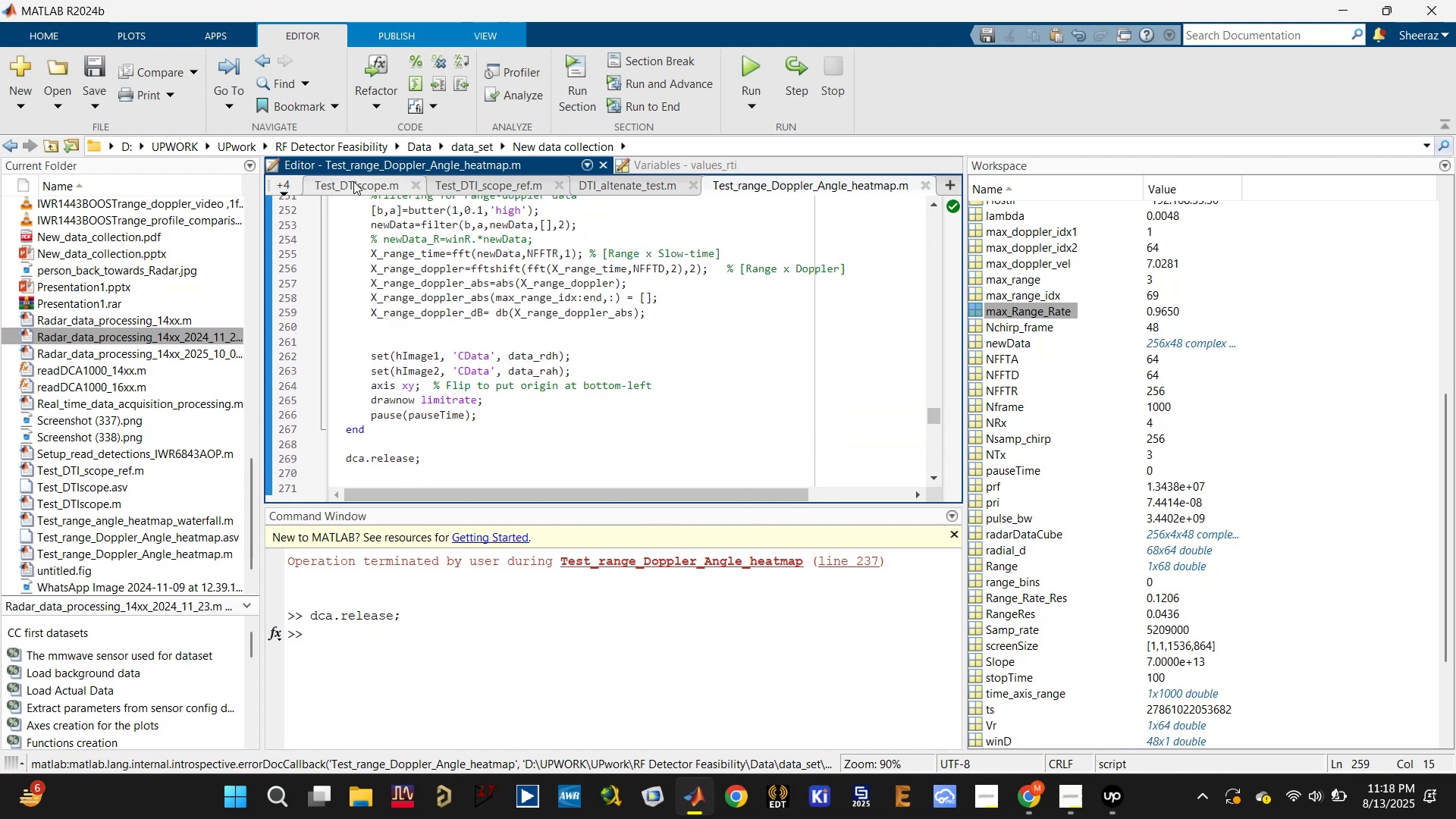 
scroll: coordinate [456, 363], scroll_direction: up, amount: 4.0
 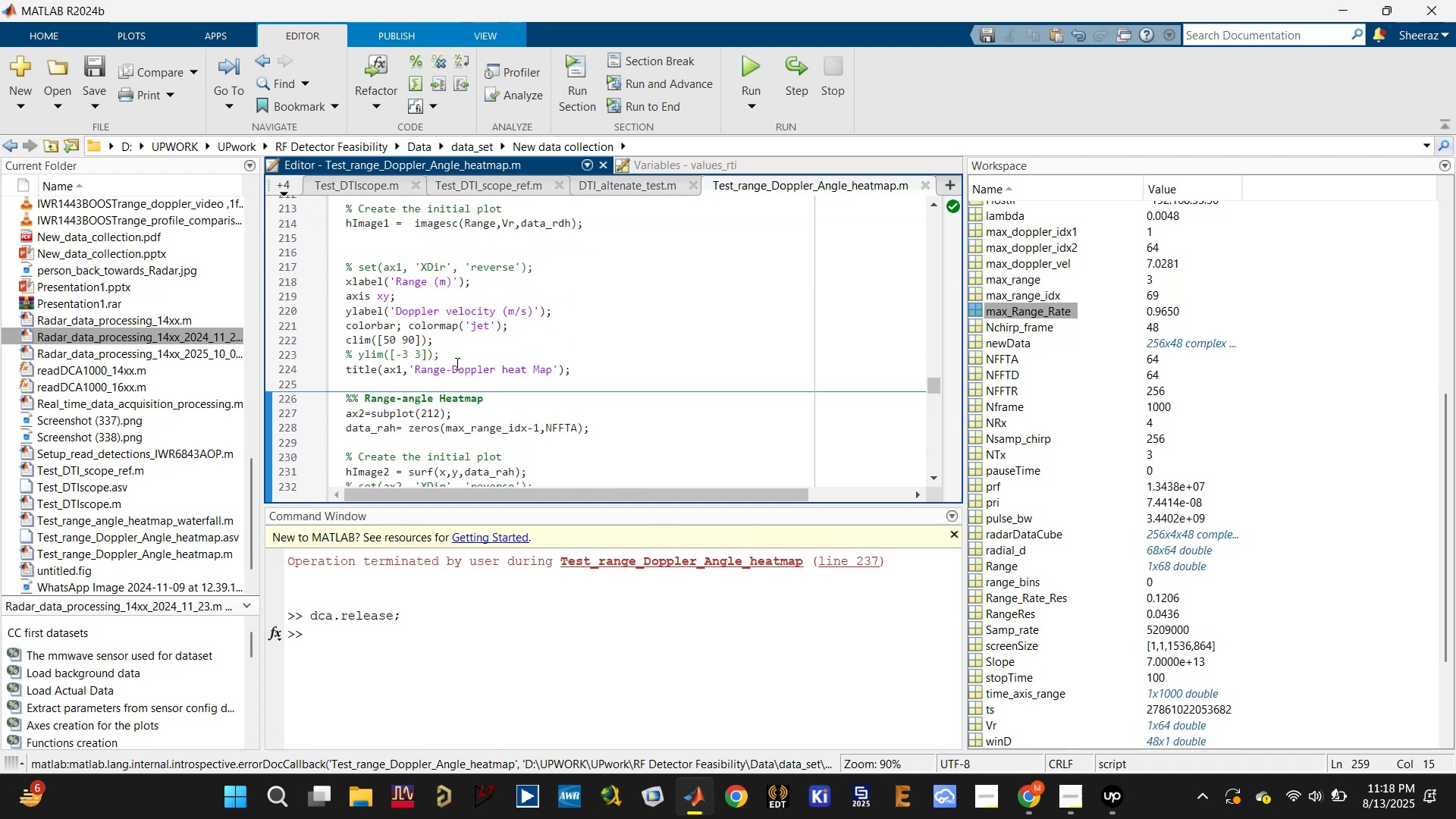 
scroll: coordinate [456, 367], scroll_direction: down, amount: 6.0
 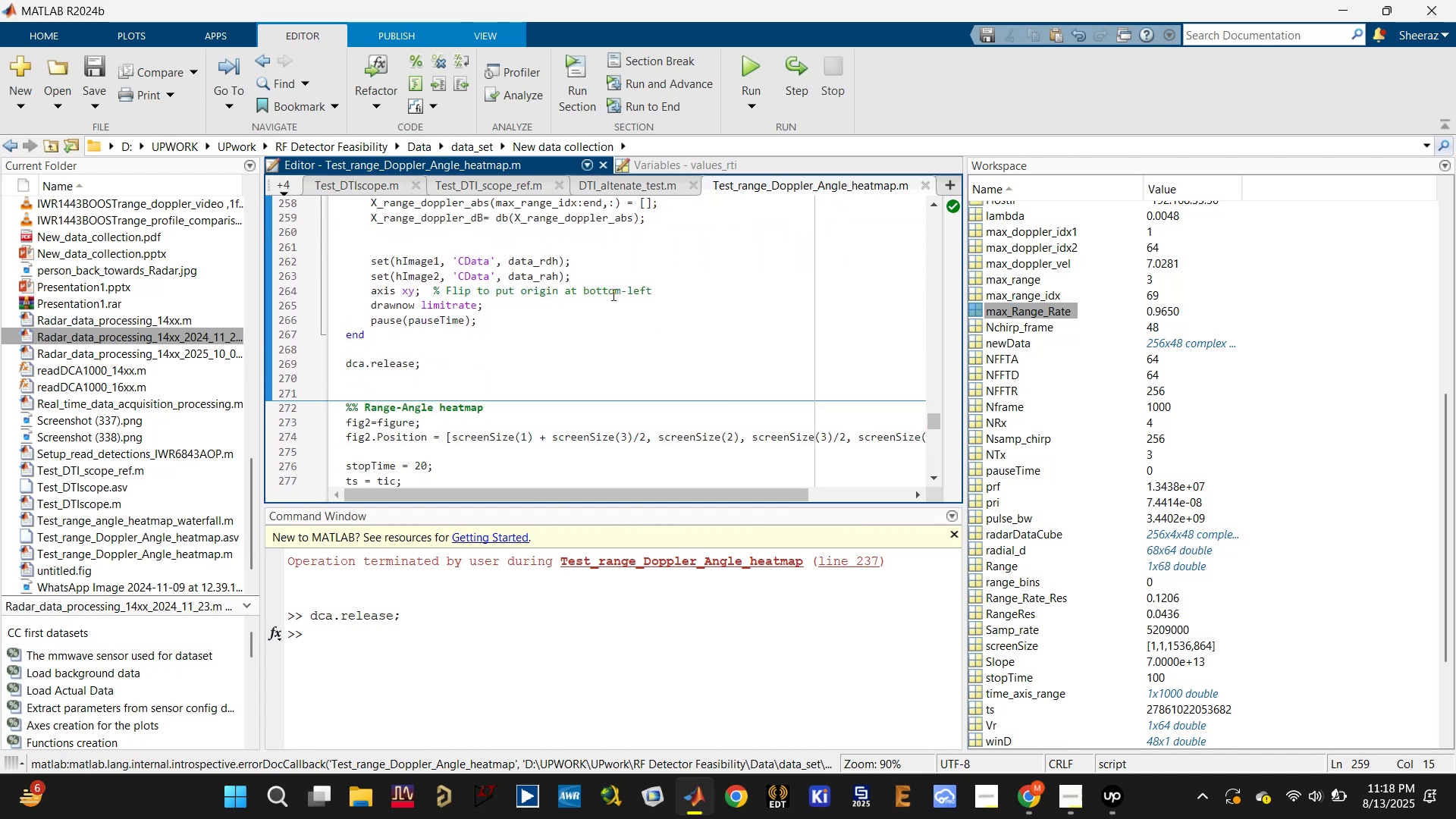 
left_click([613, 276])
 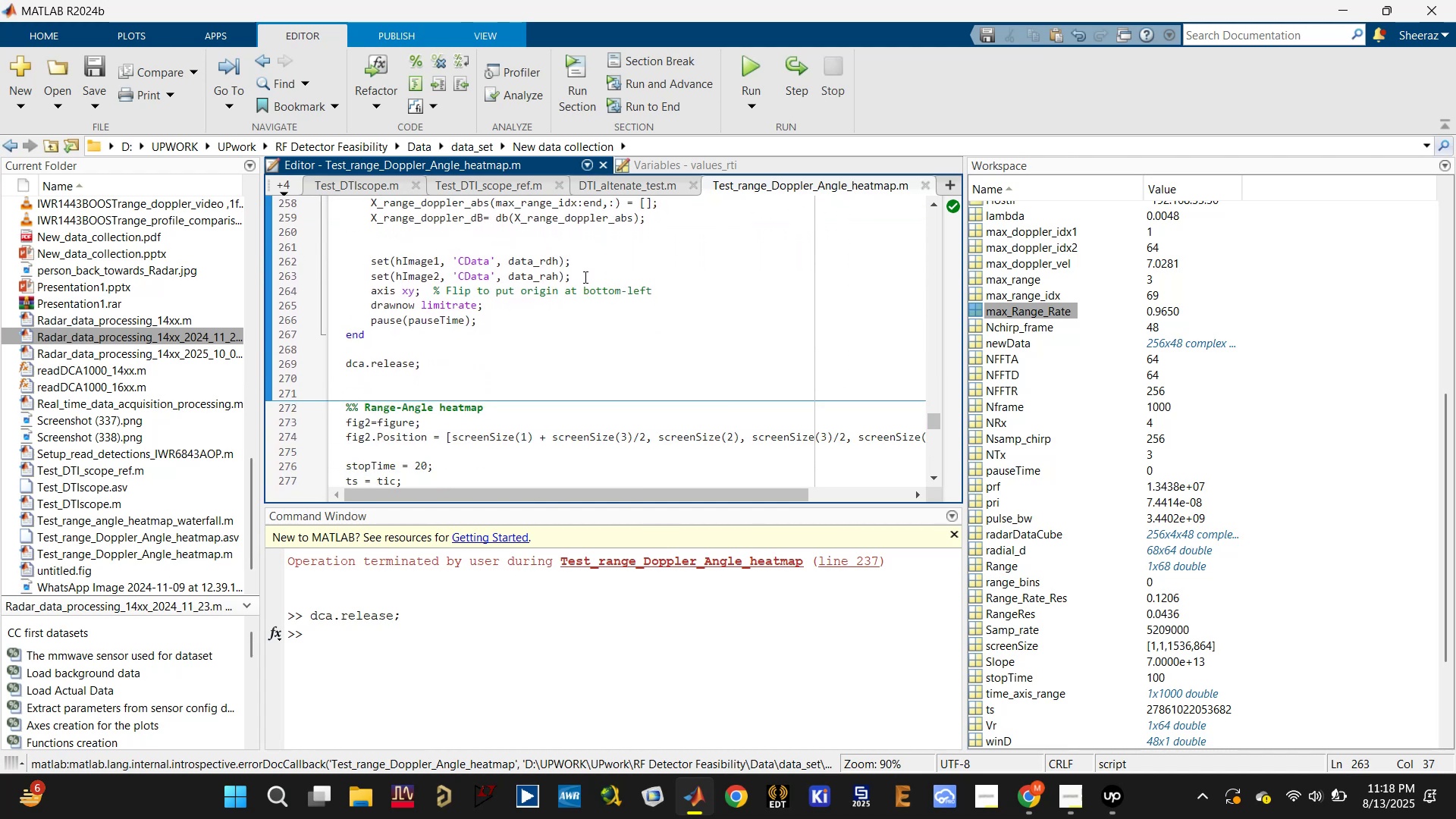 
scroll: coordinate [519, 343], scroll_direction: down, amount: 4.0
 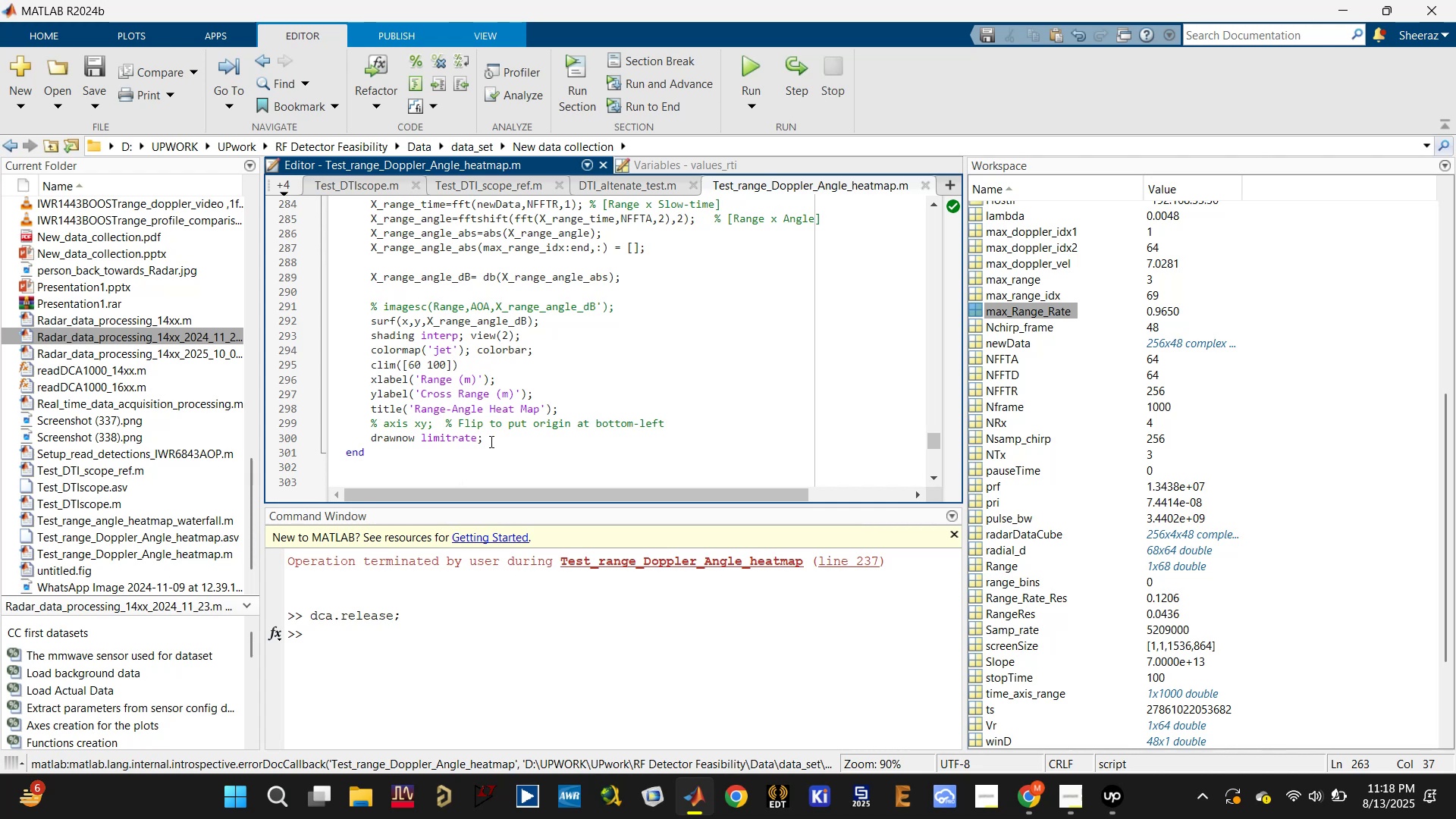 
scroll: coordinate [404, 303], scroll_direction: up, amount: 4.0
 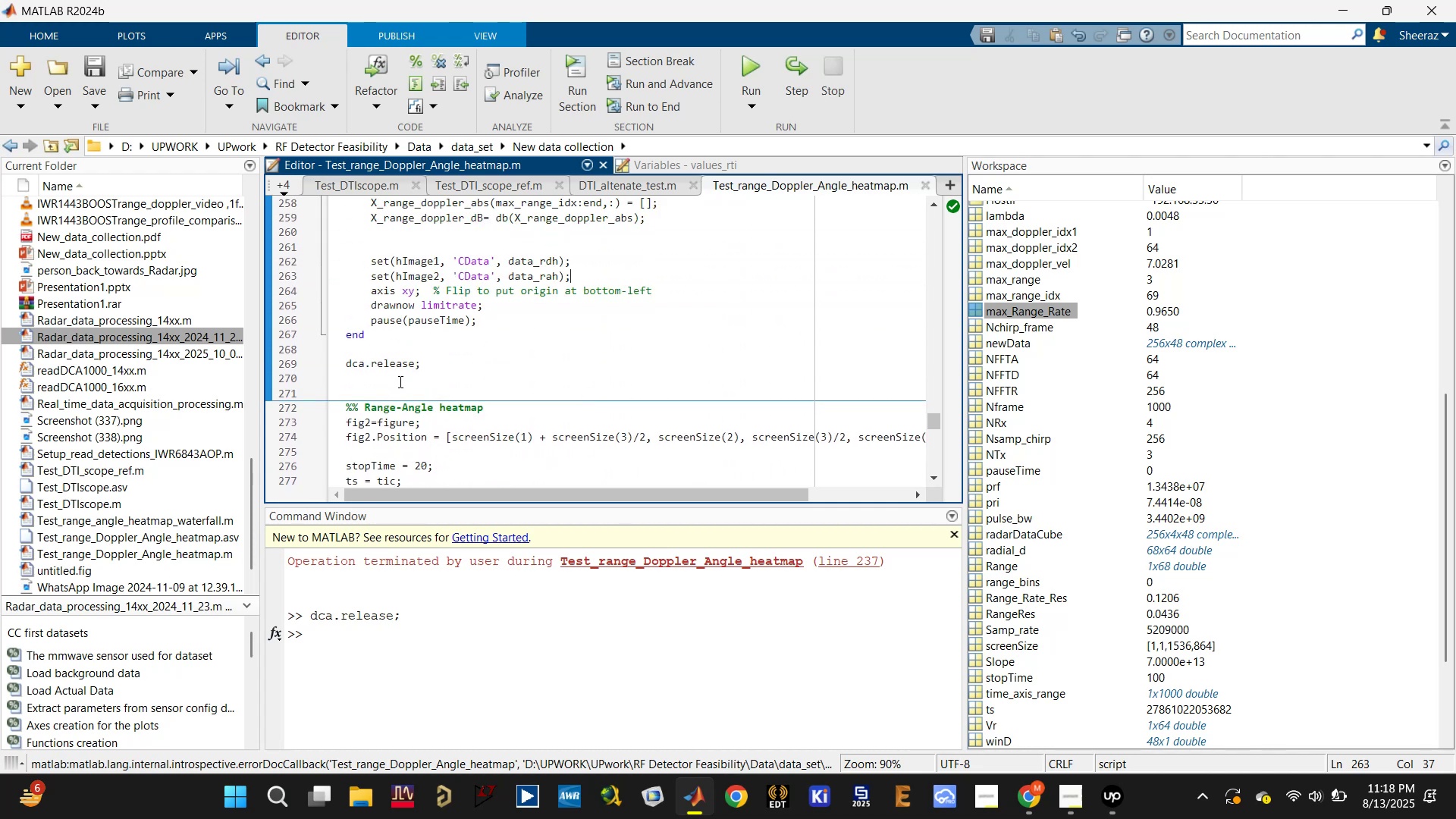 
left_click([398, 387])
 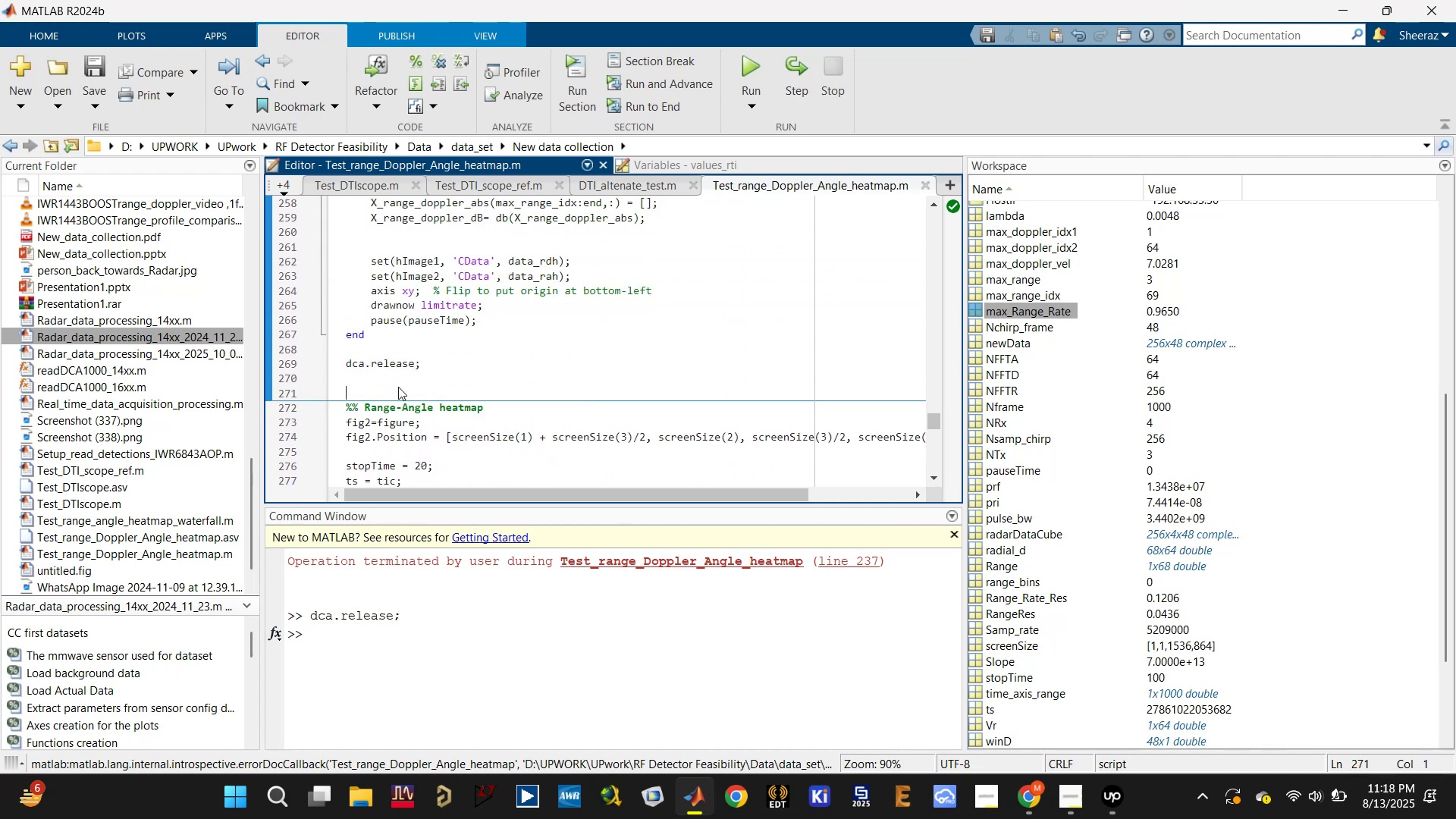 
type(return)
 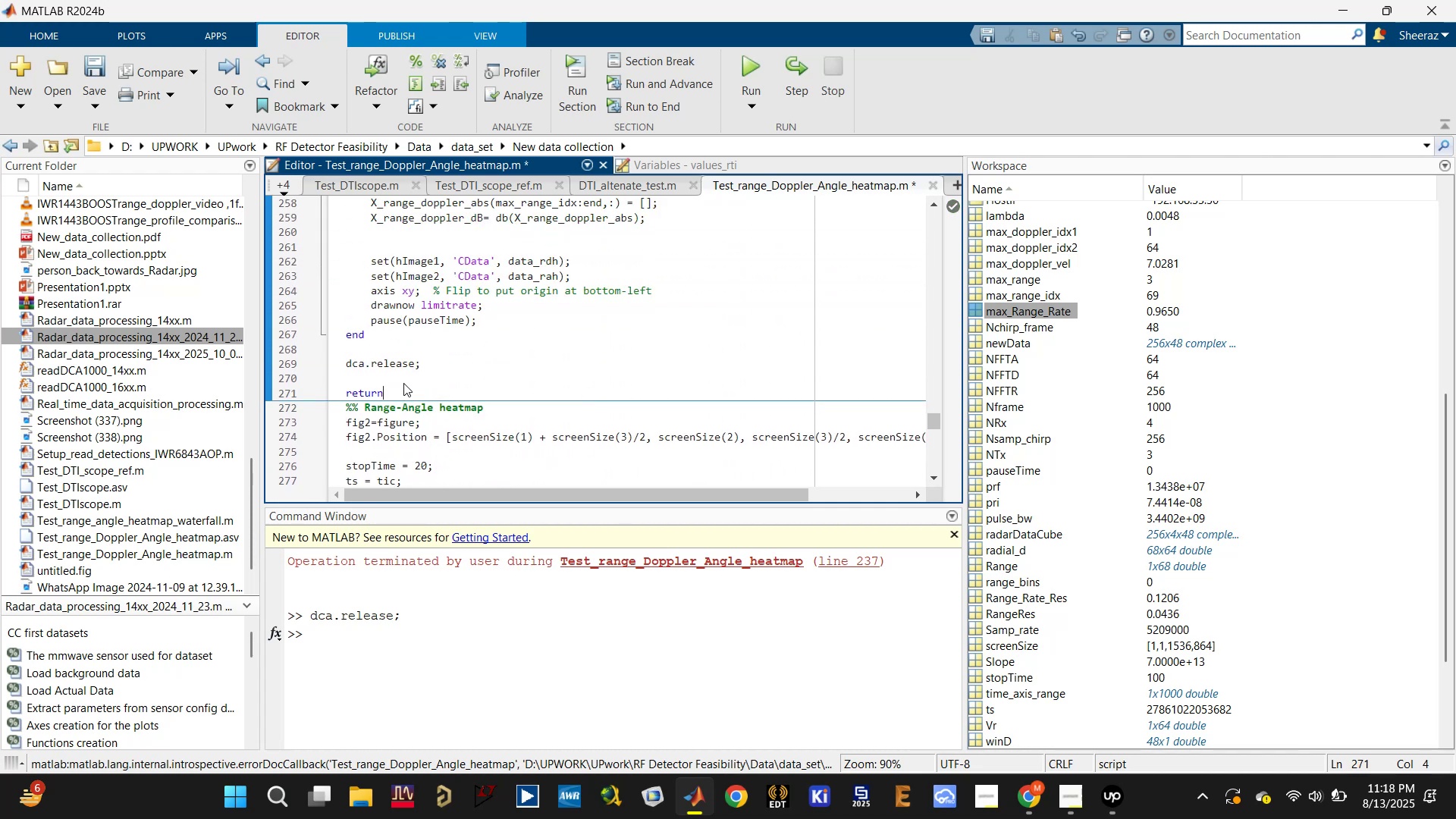 
key(Control+S)
 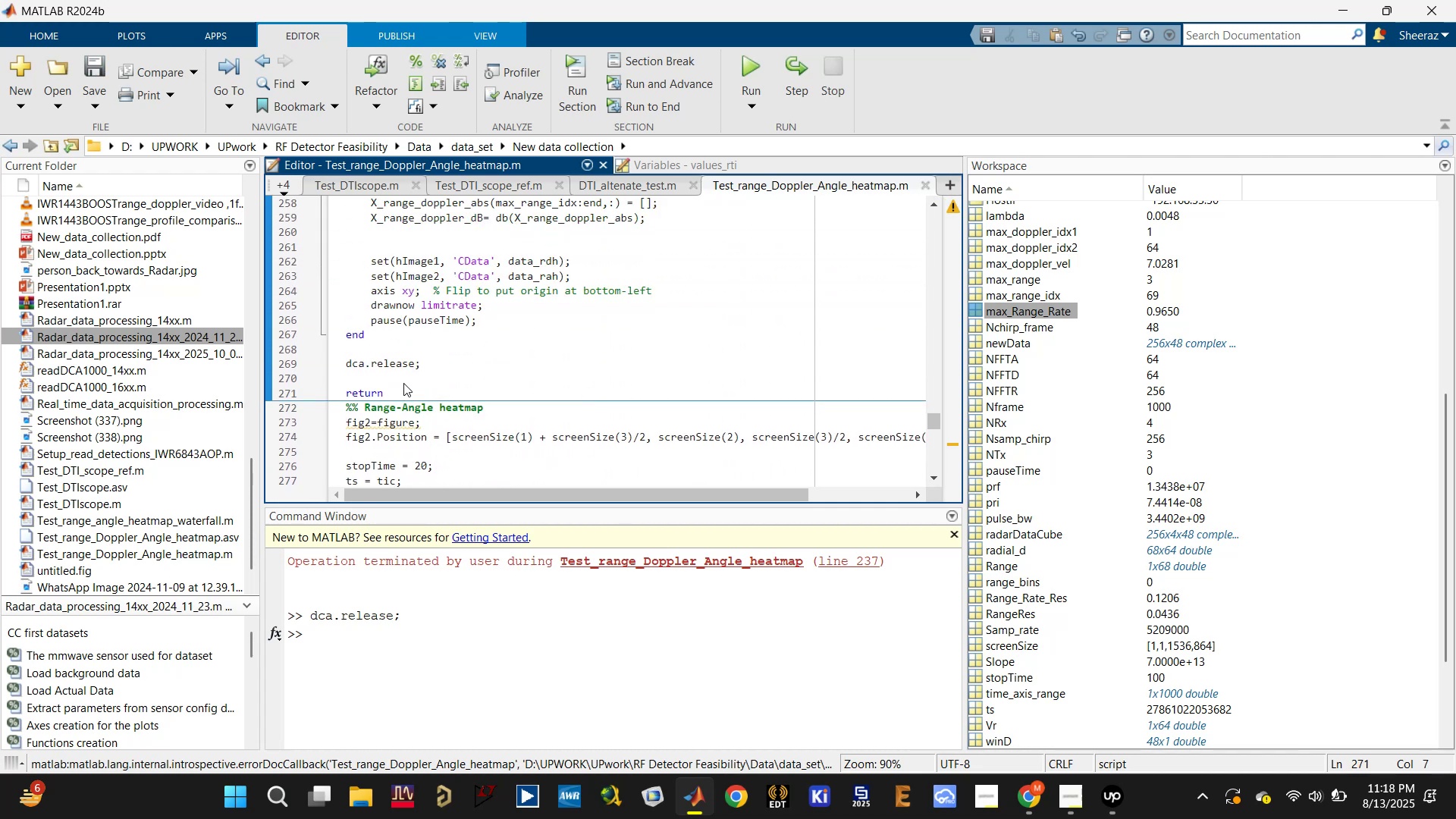 
scroll: coordinate [484, 402], scroll_direction: down, amount: 4.0
 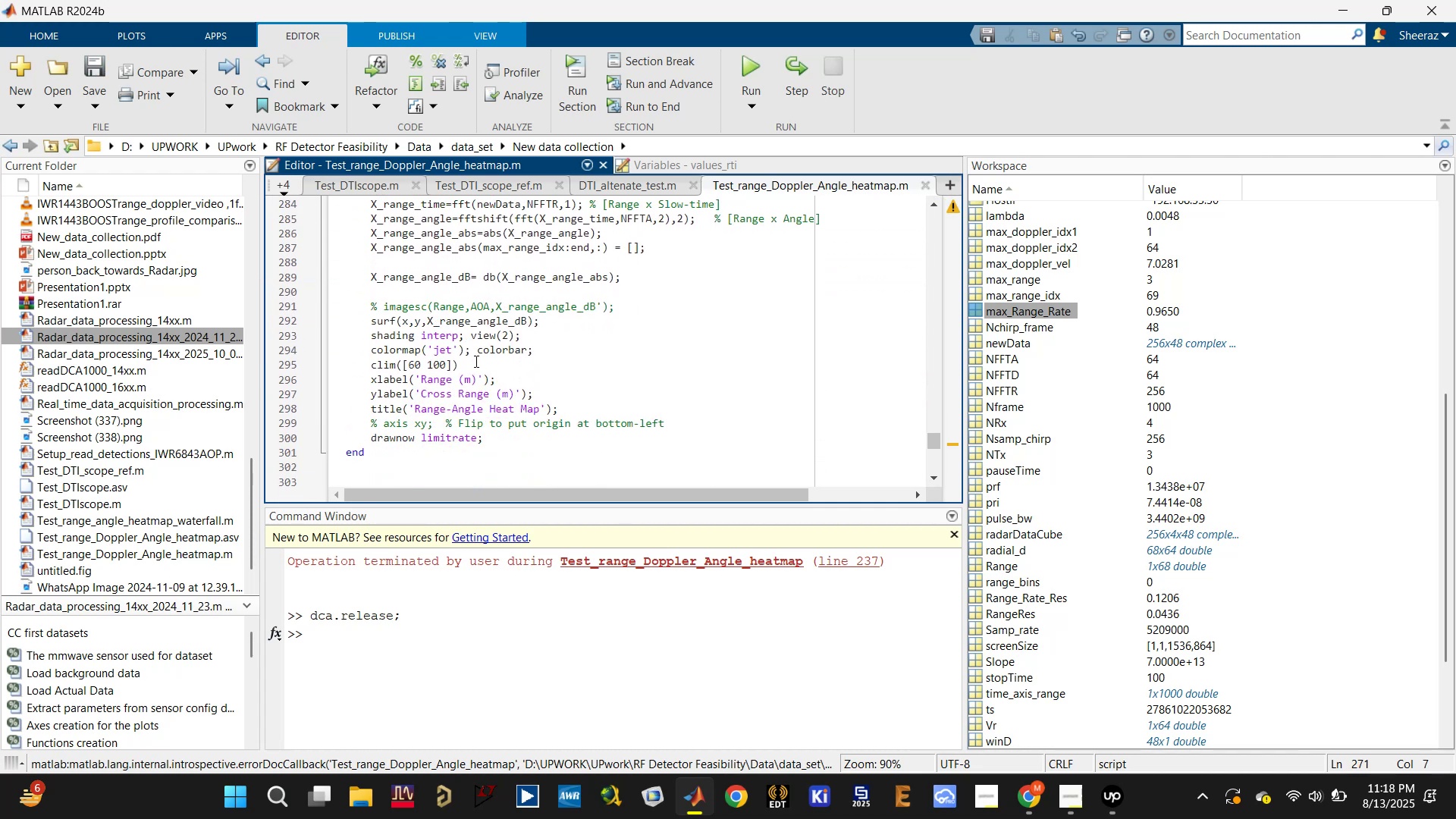 
scroll: coordinate [466, 384], scroll_direction: up, amount: 1.0
 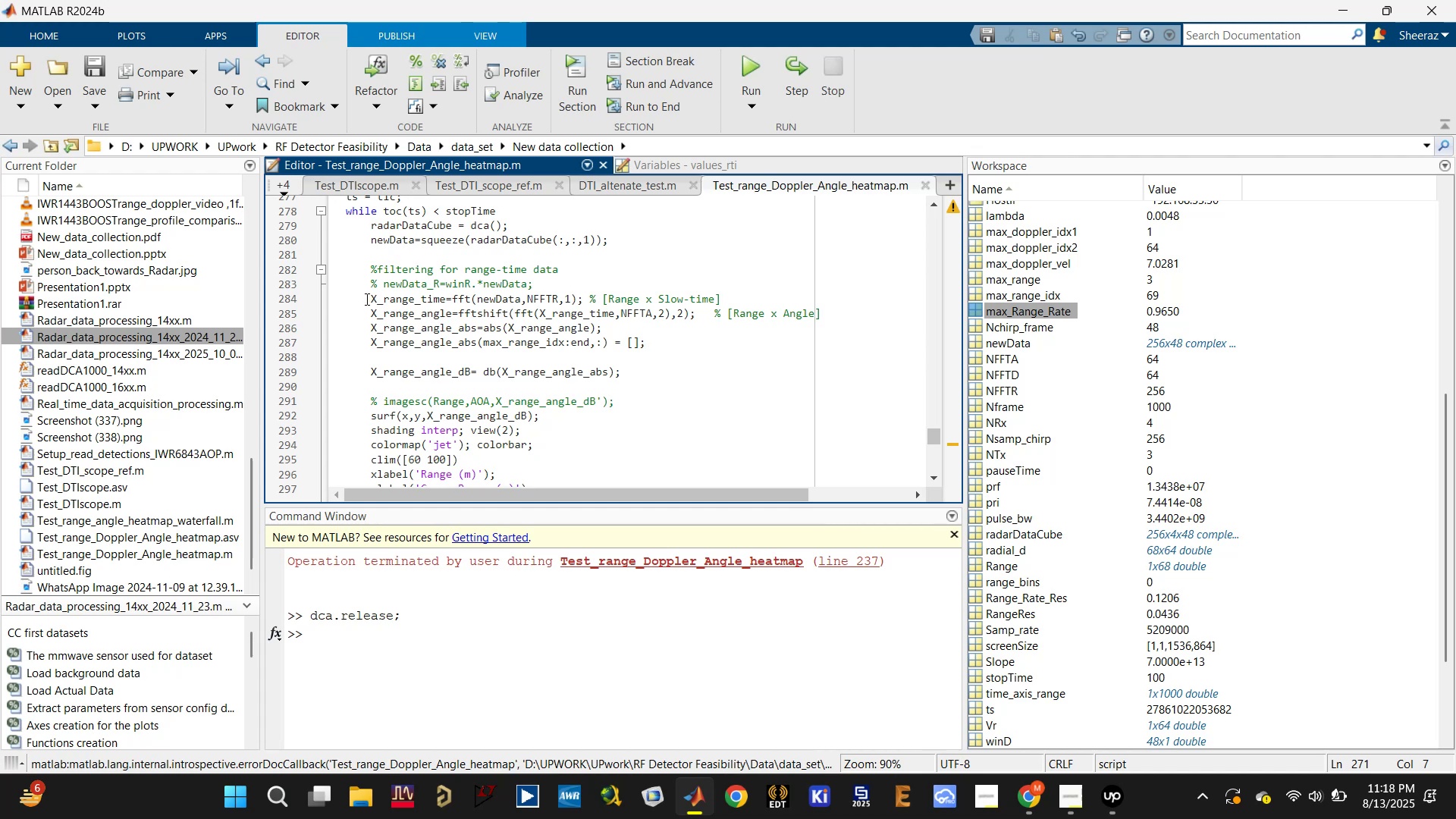 
left_click_drag(start_coordinate=[363, 297], to_coordinate=[638, 376])
 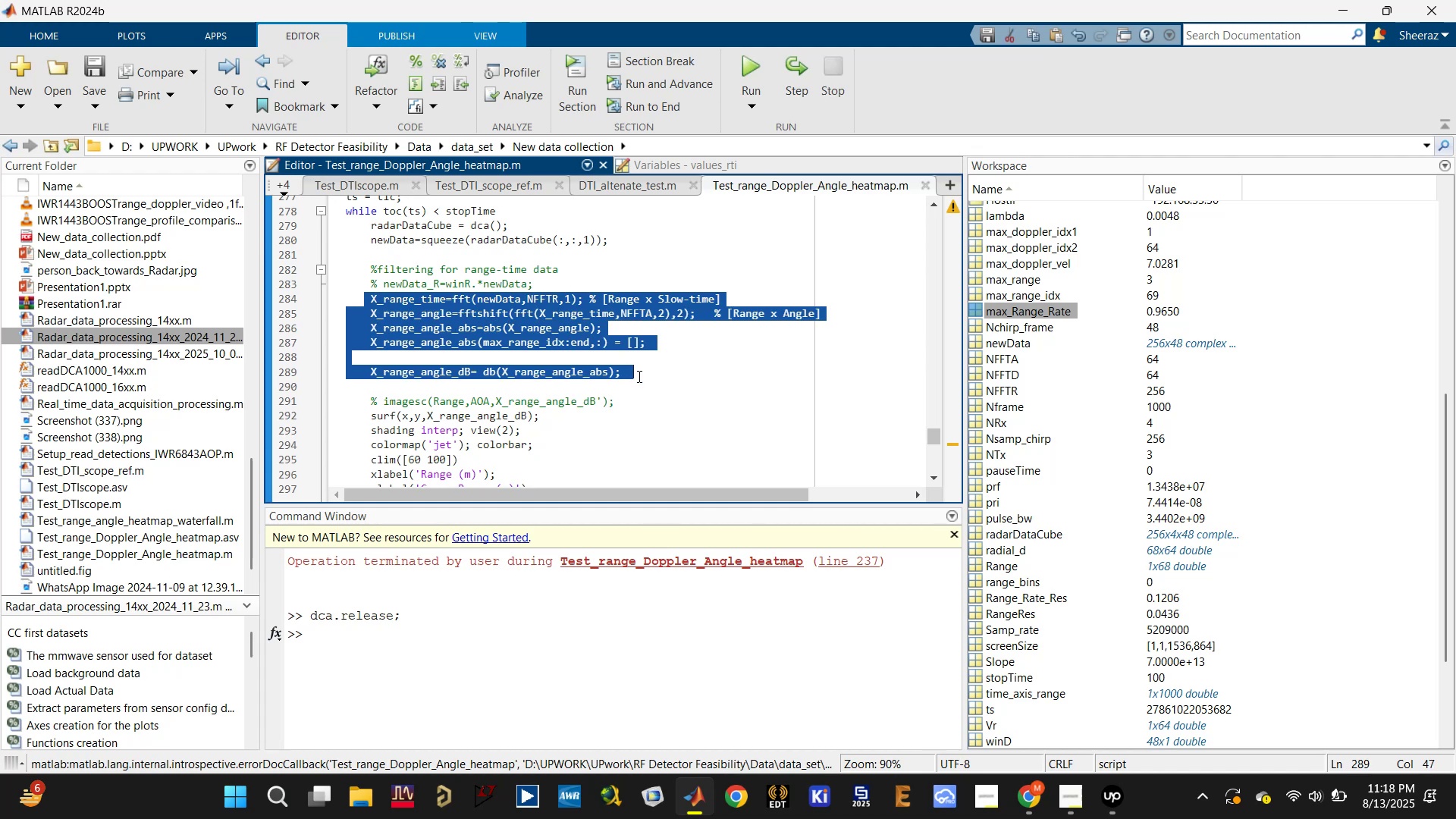 
key(Control+C)
 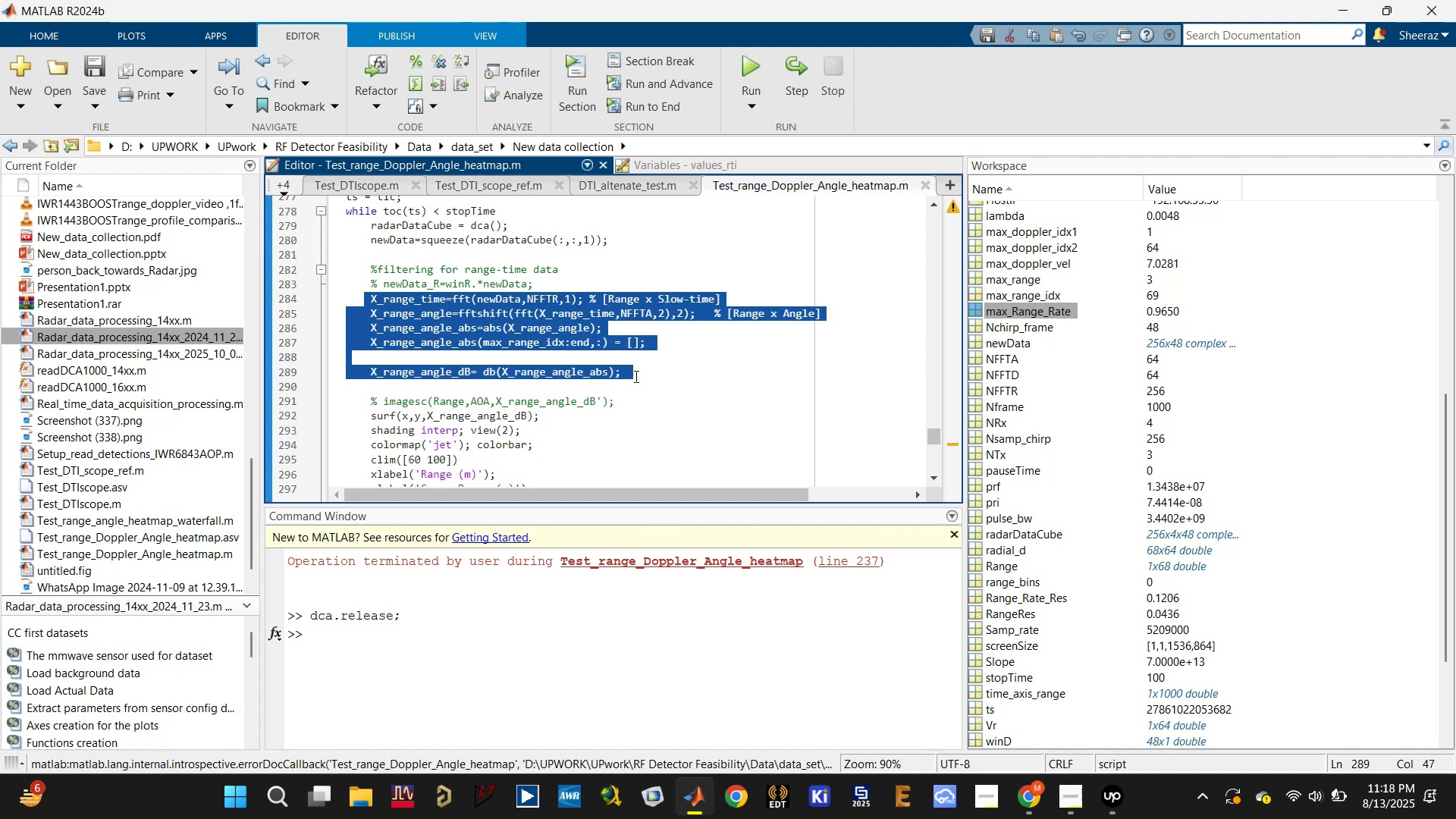 
scroll: coordinate [558, 377], scroll_direction: up, amount: 5.0
 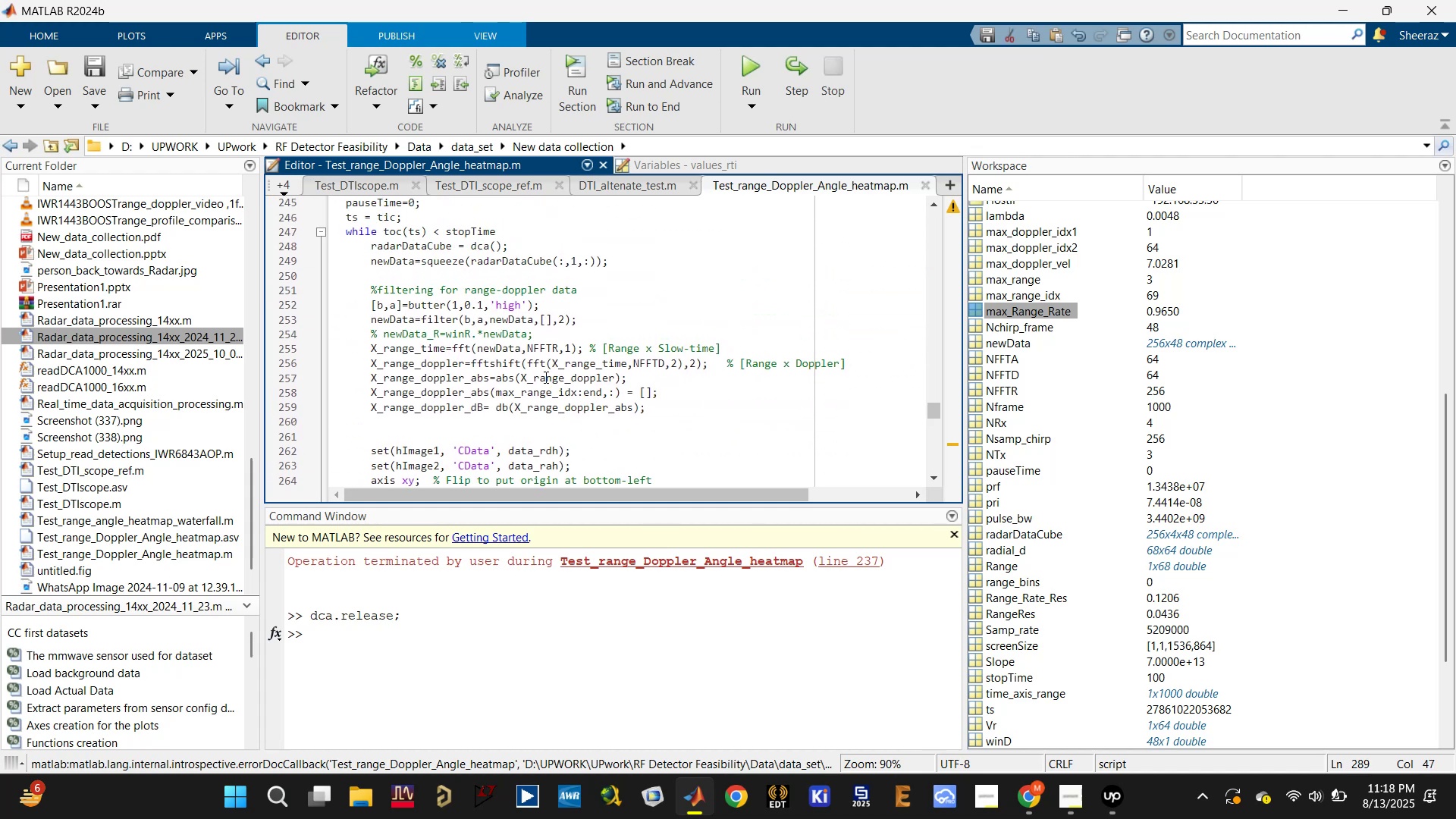 
scroll: coordinate [525, 384], scroll_direction: down, amount: 1.0
 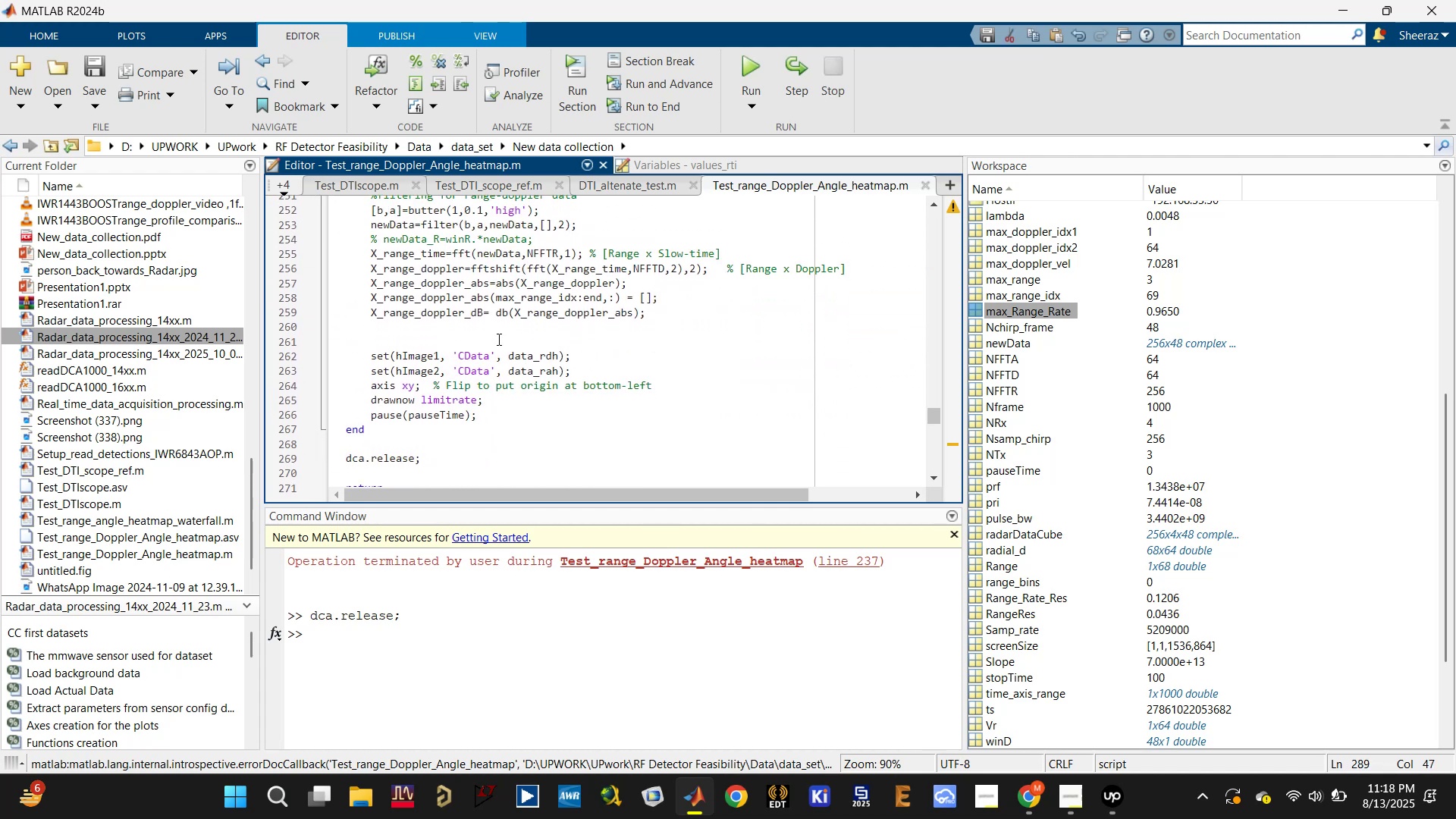 
left_click([493, 333])
 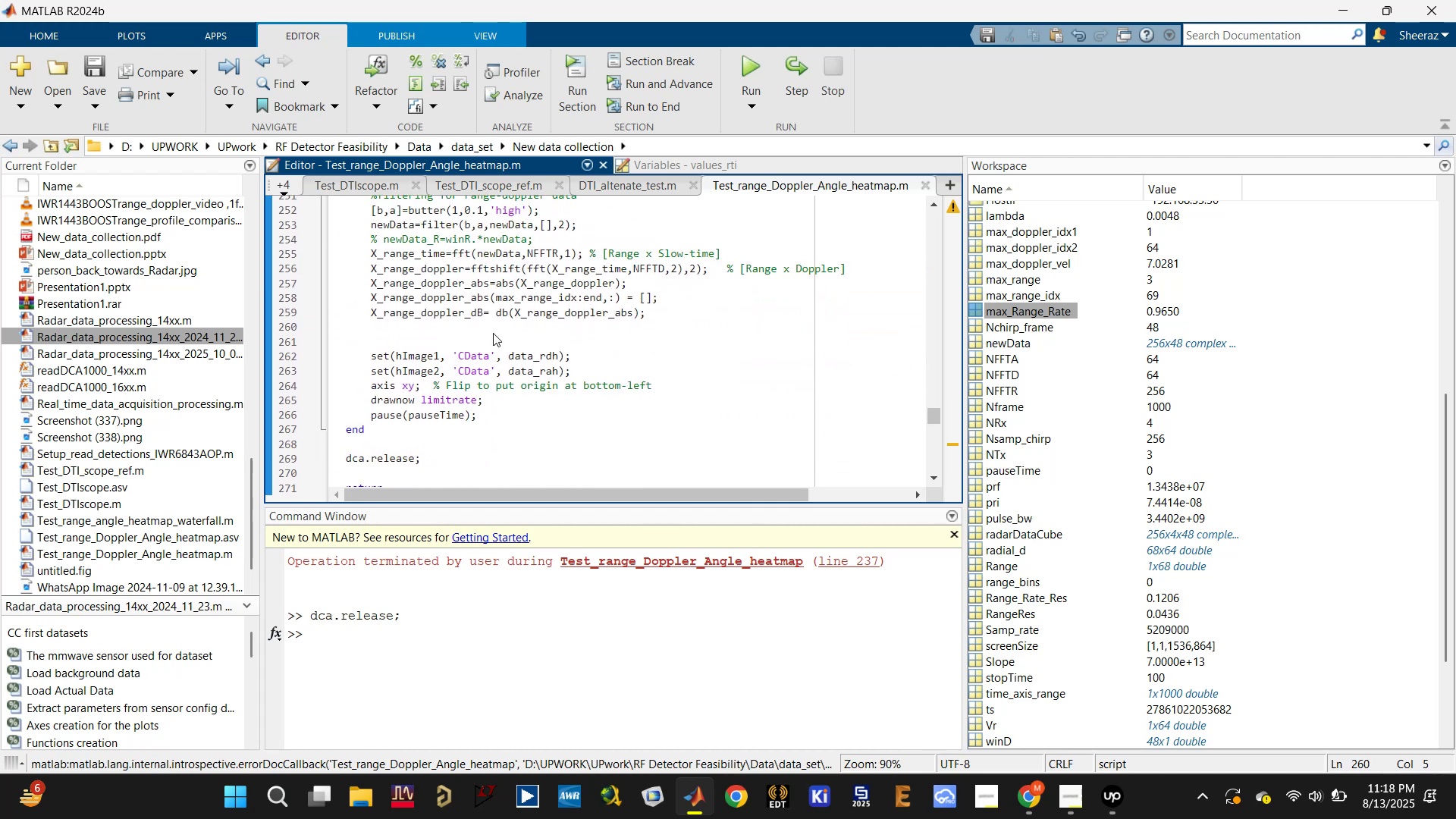 
key(Enter)
 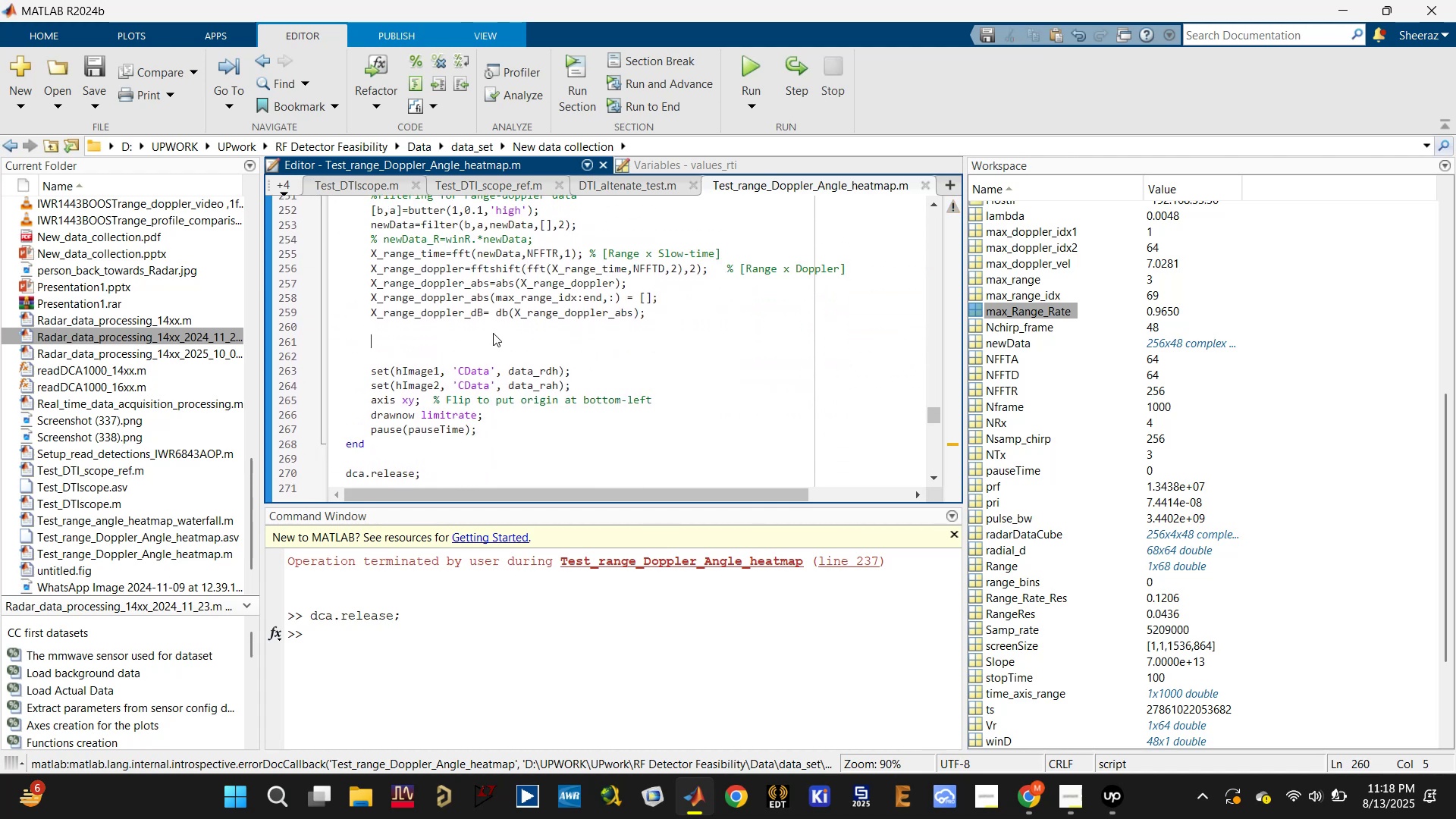 
key(Enter)
 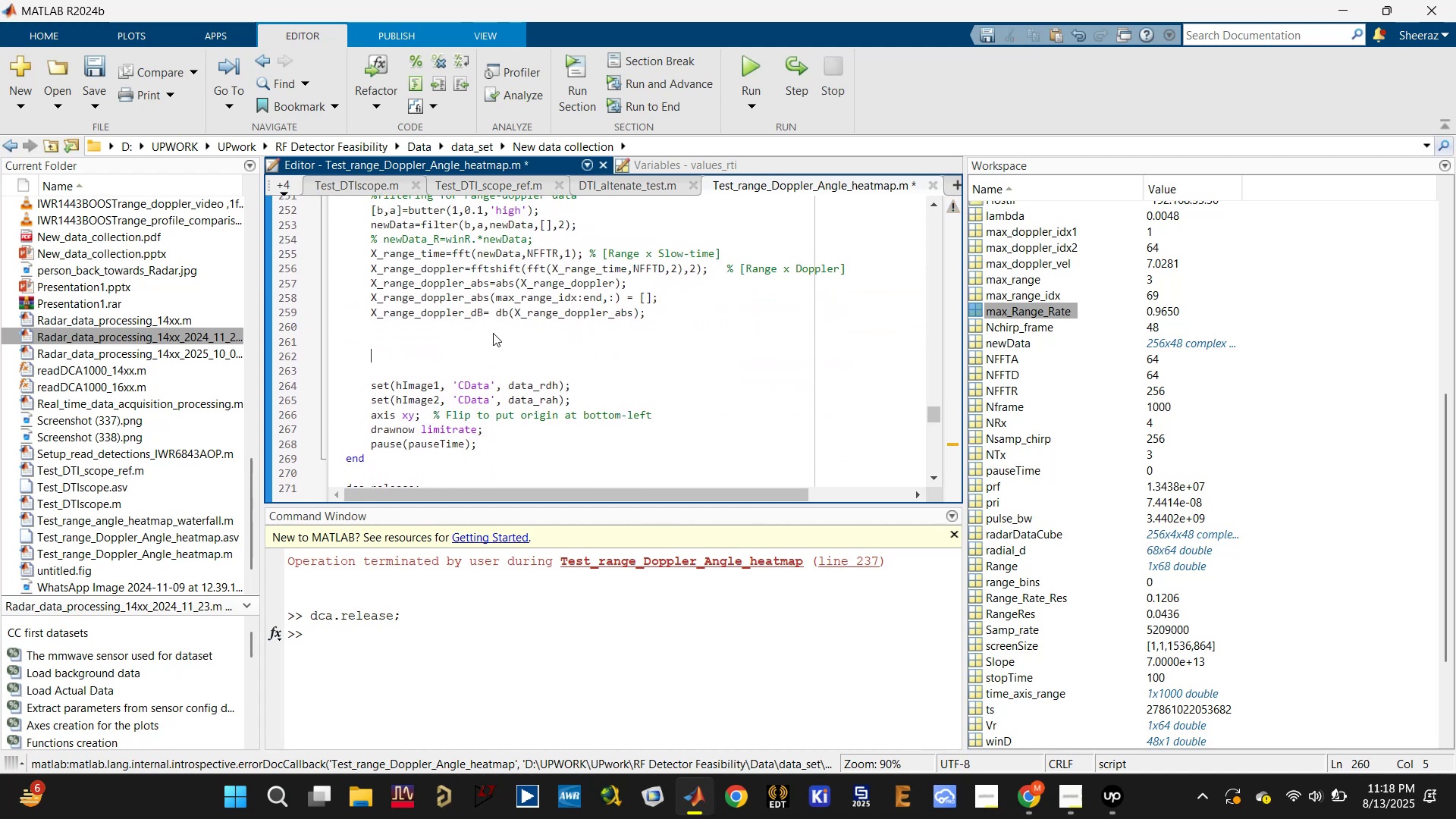 
key(Enter)
 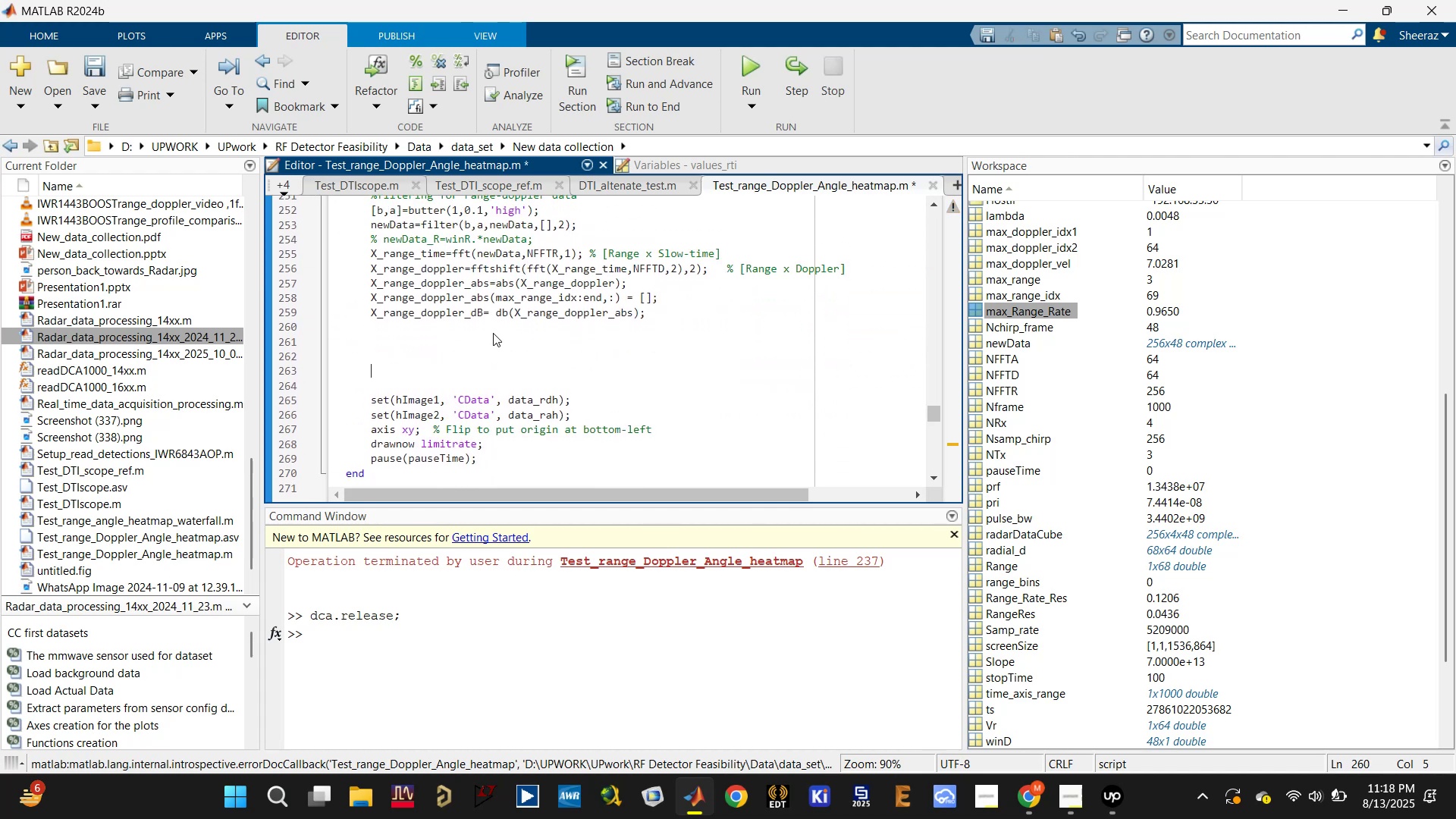 
key(Control+V)
 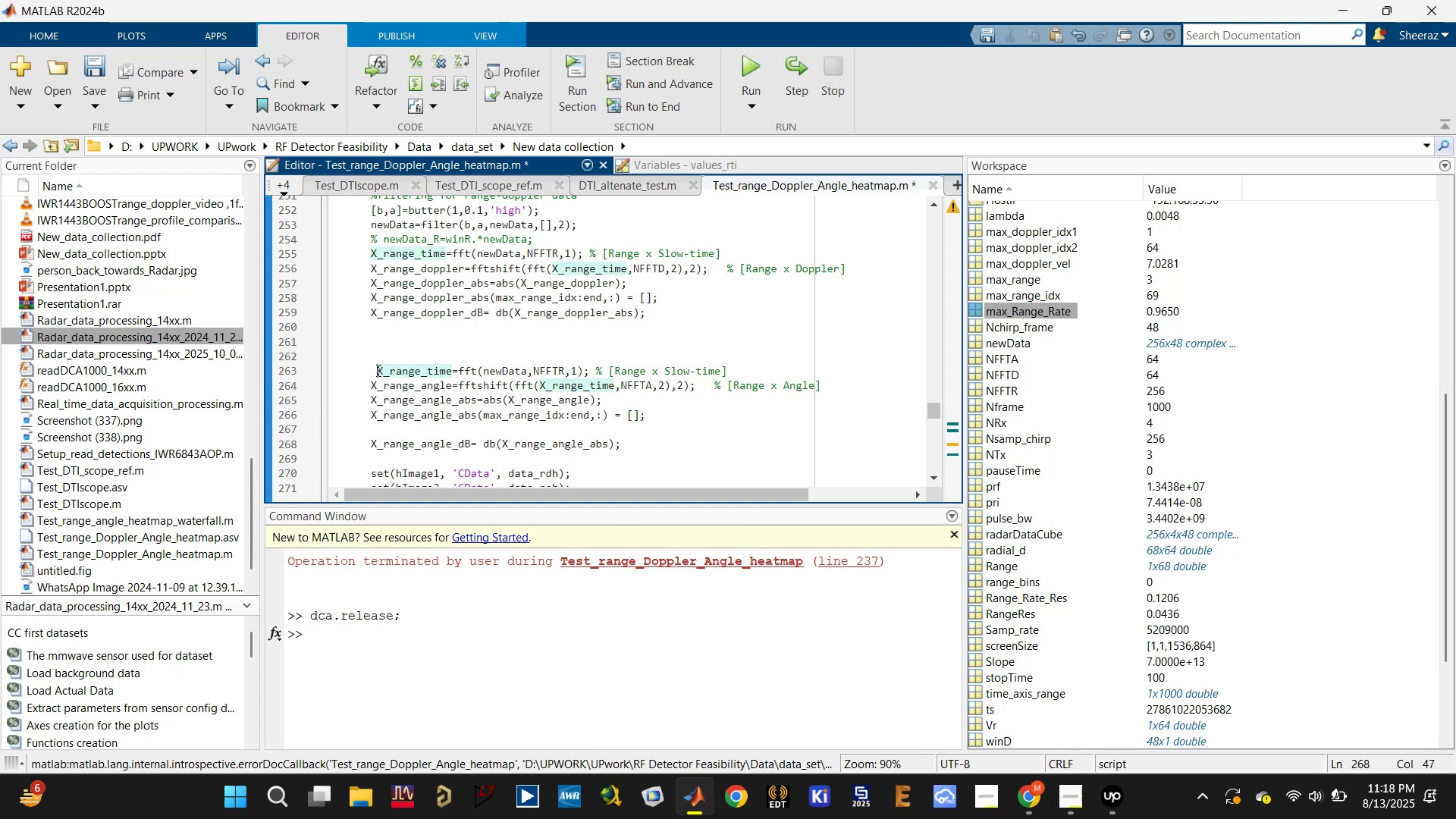 
key(Backspace)
 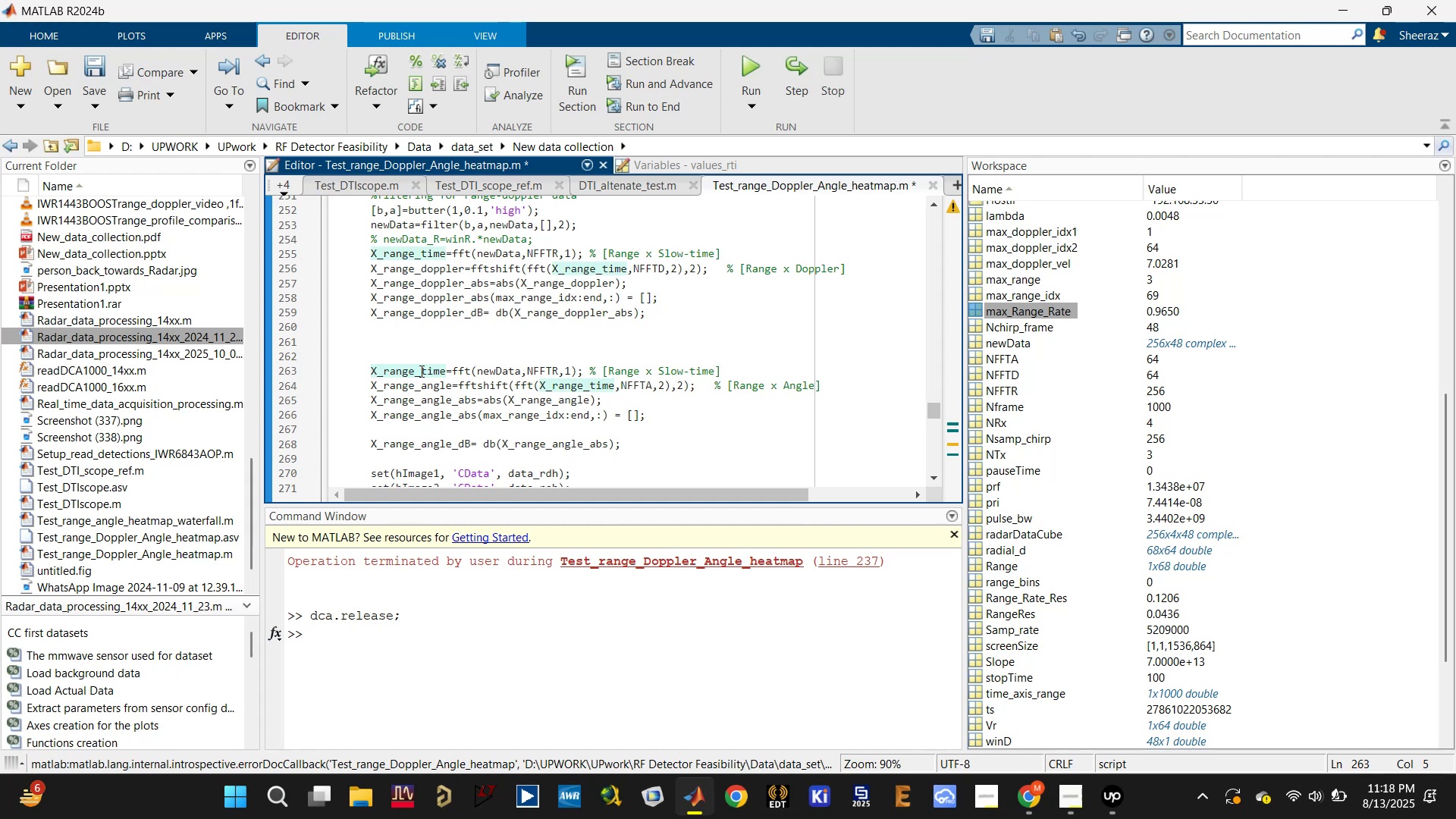 
key(Control+S)
 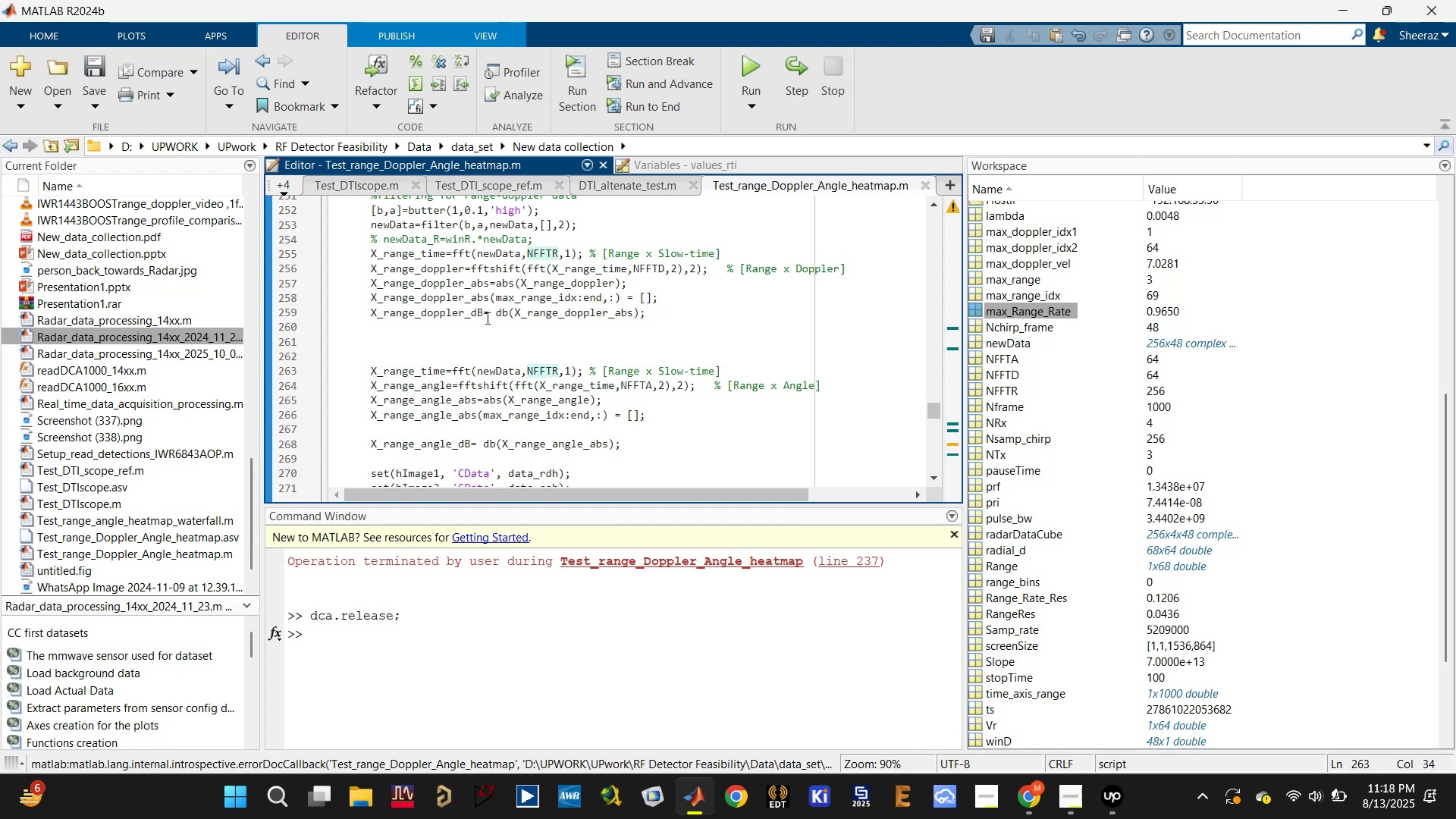 
left_click([427, 370])
 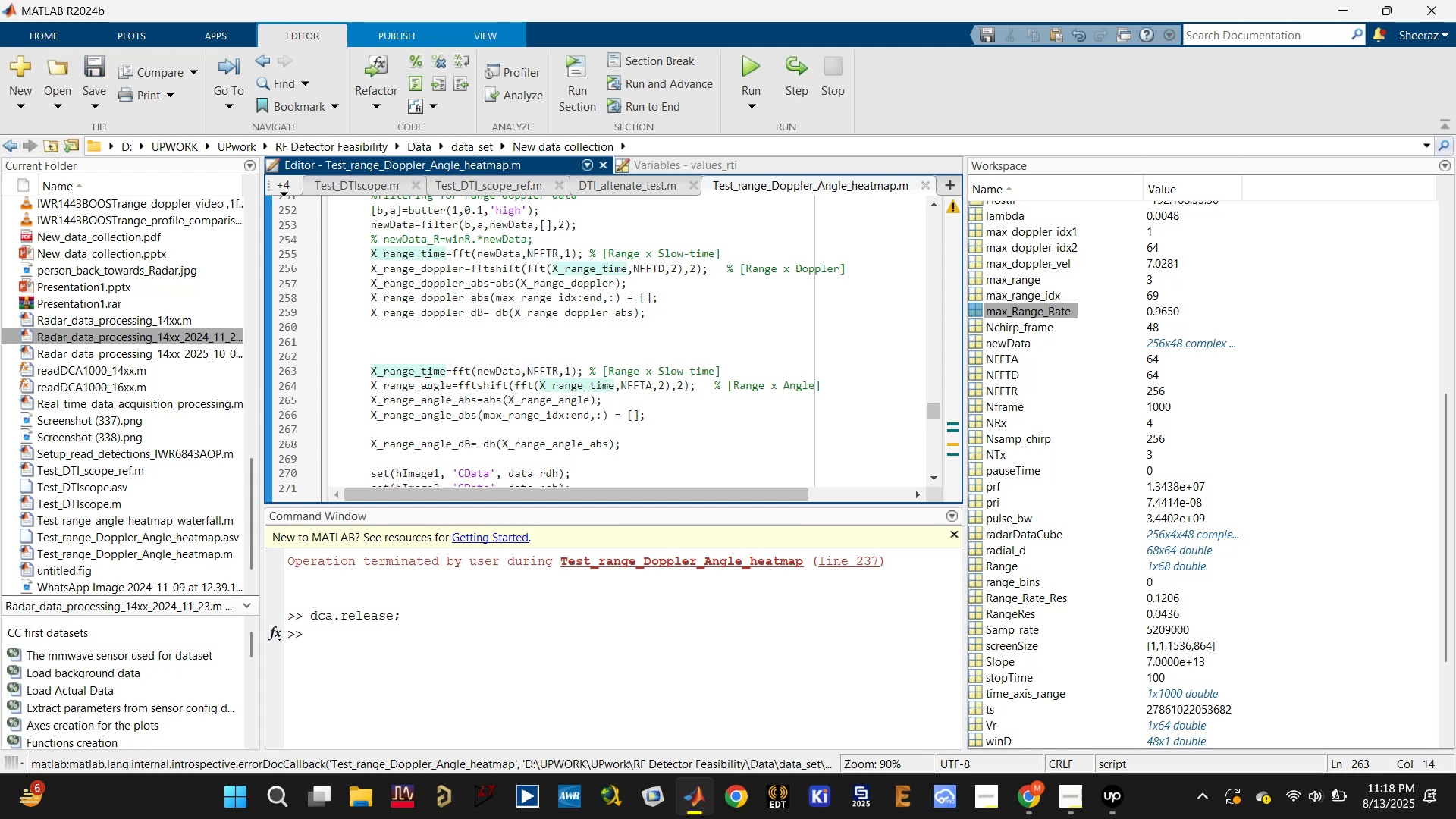 
left_click([426, 382])
 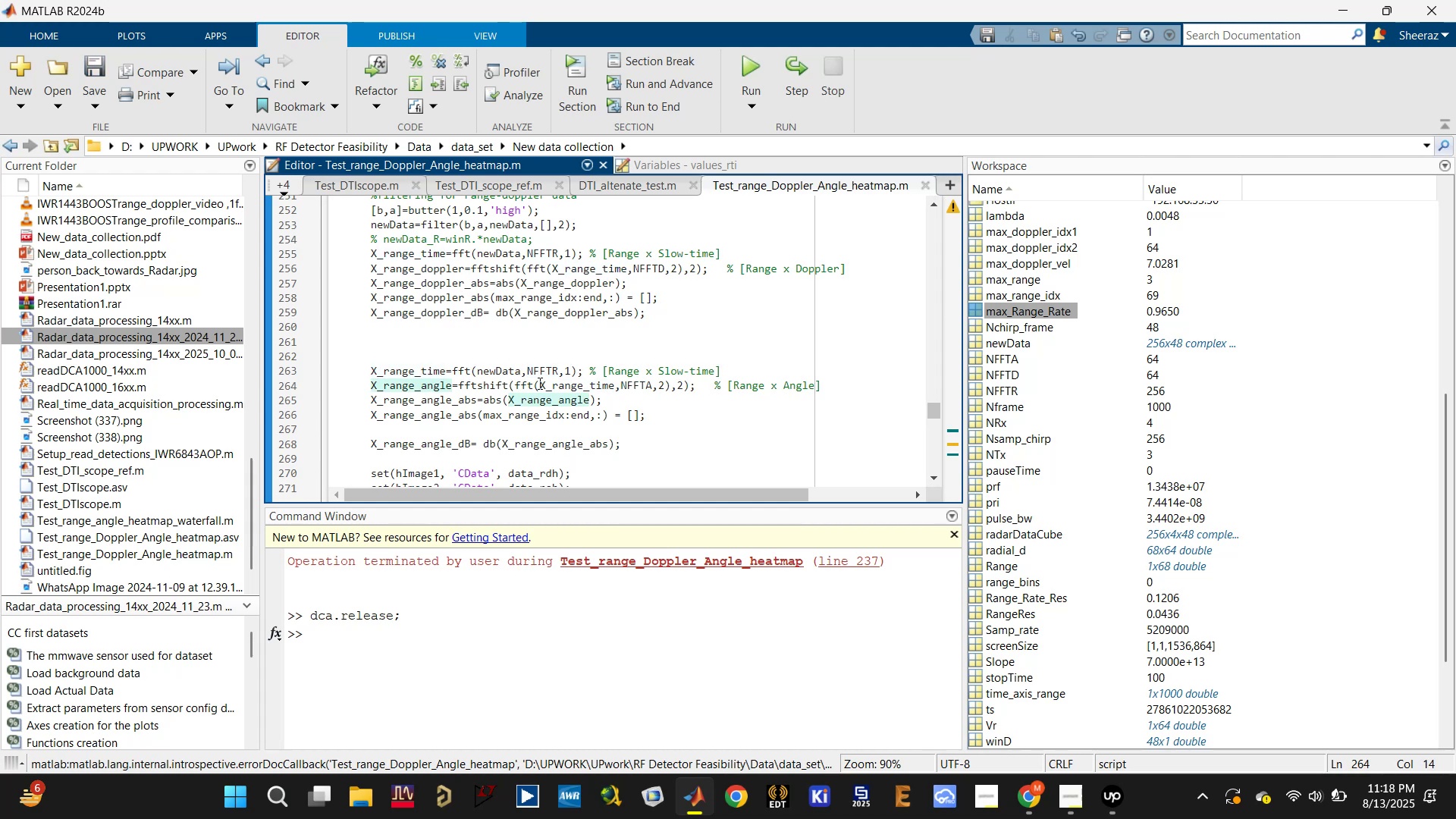 
left_click([570, 383])
 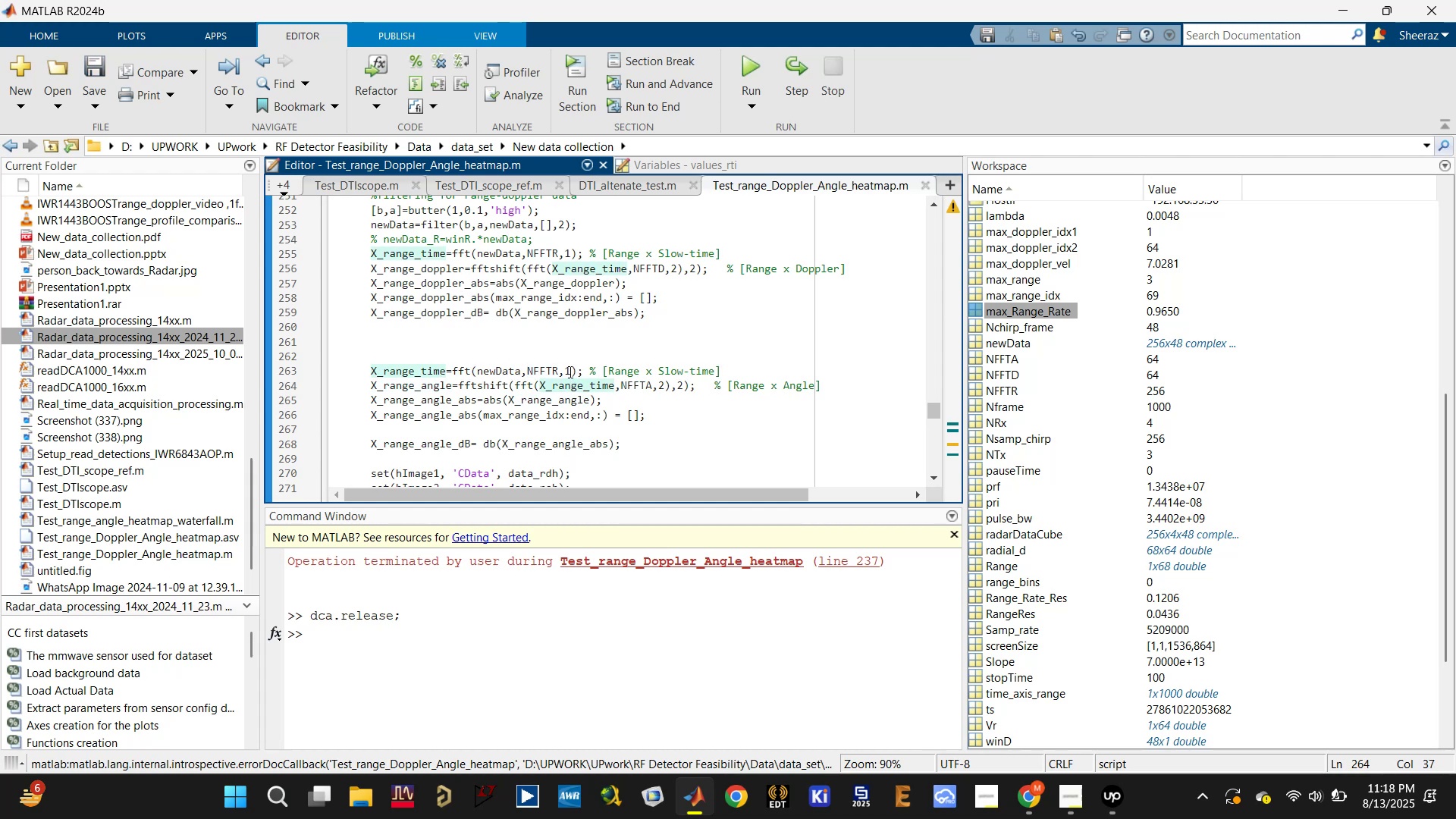 
double_click([570, 368])
 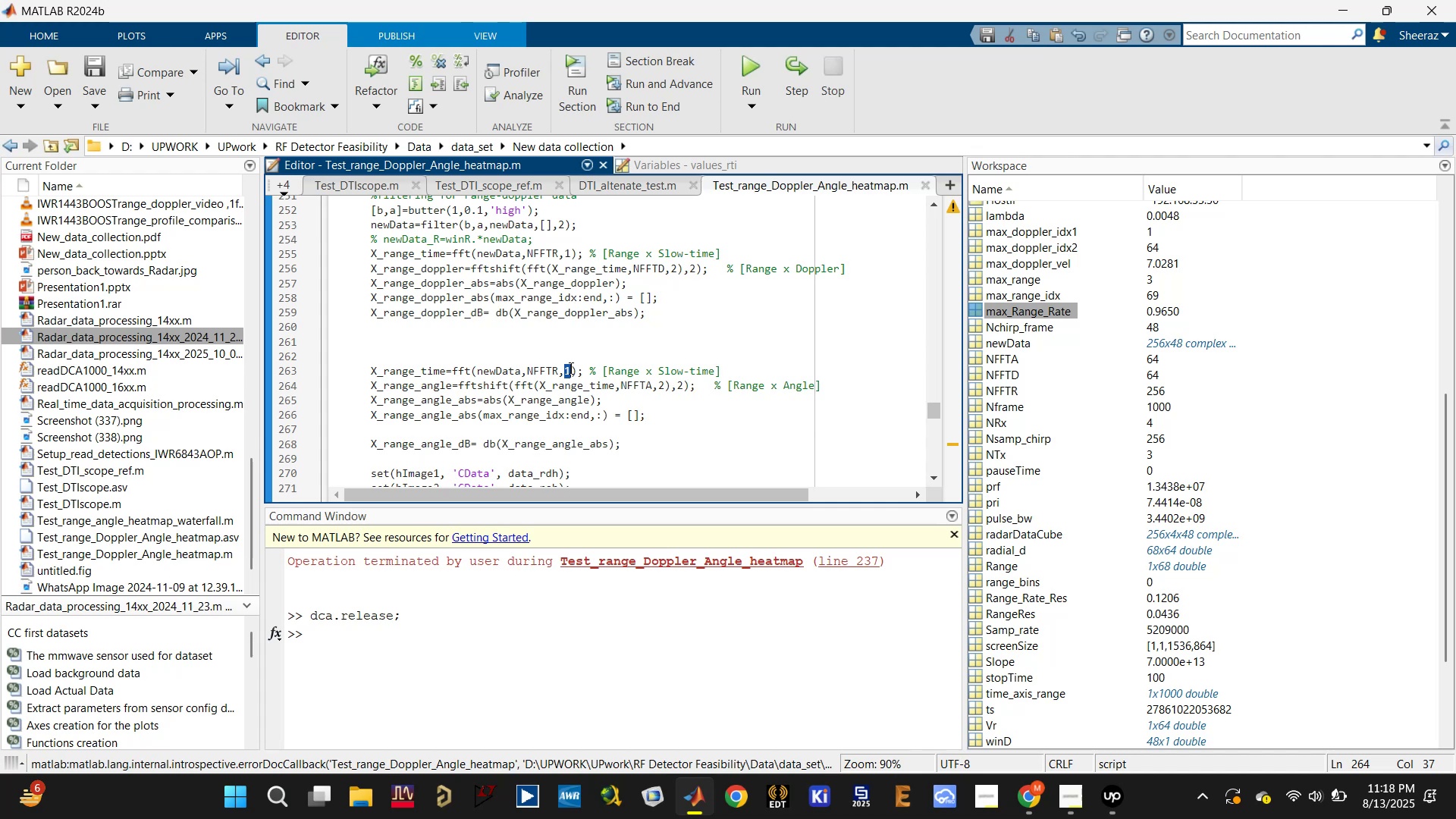 
triple_click([570, 368])
 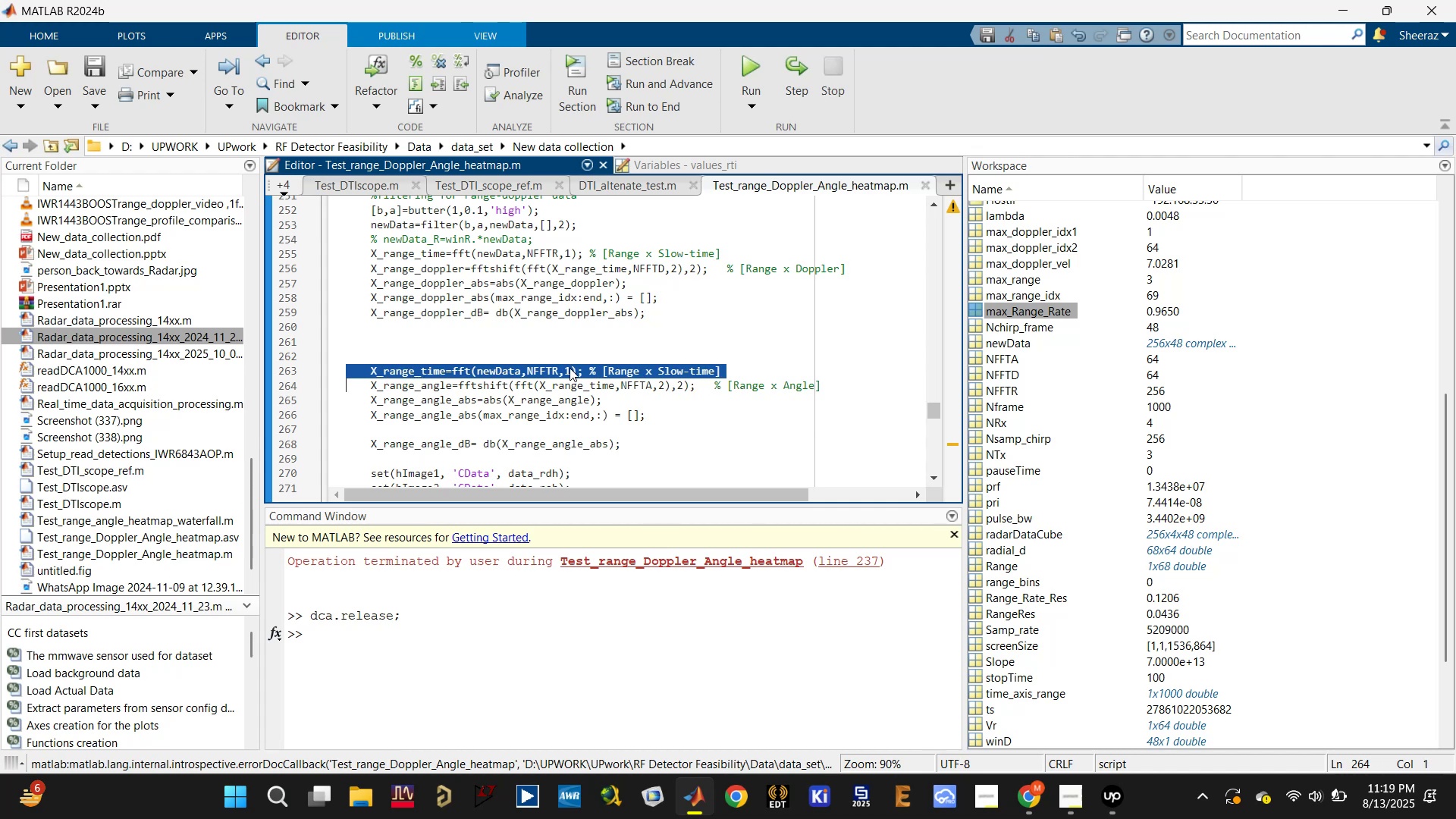 
key(Backspace)
 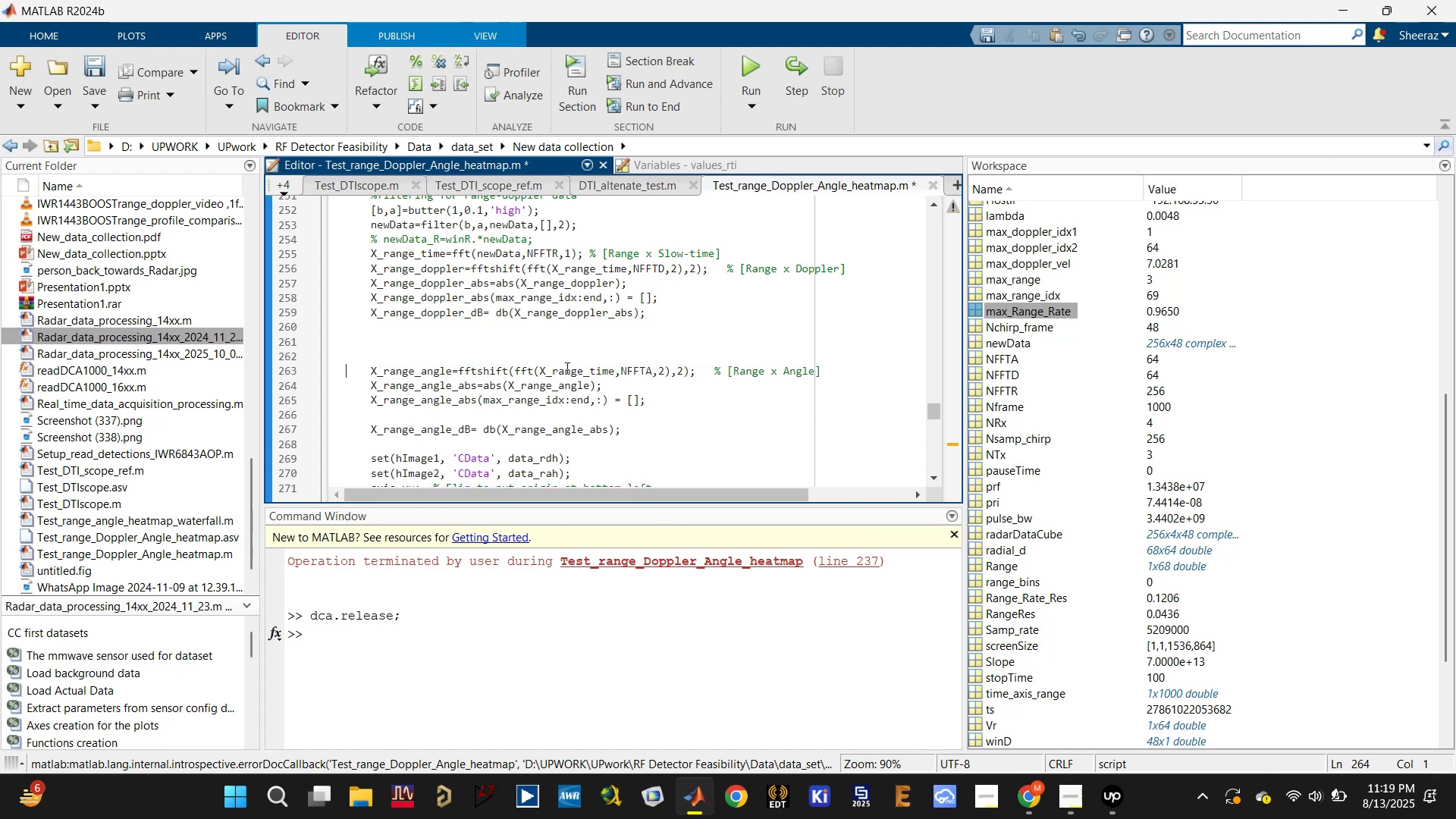 
key(Backspace)
 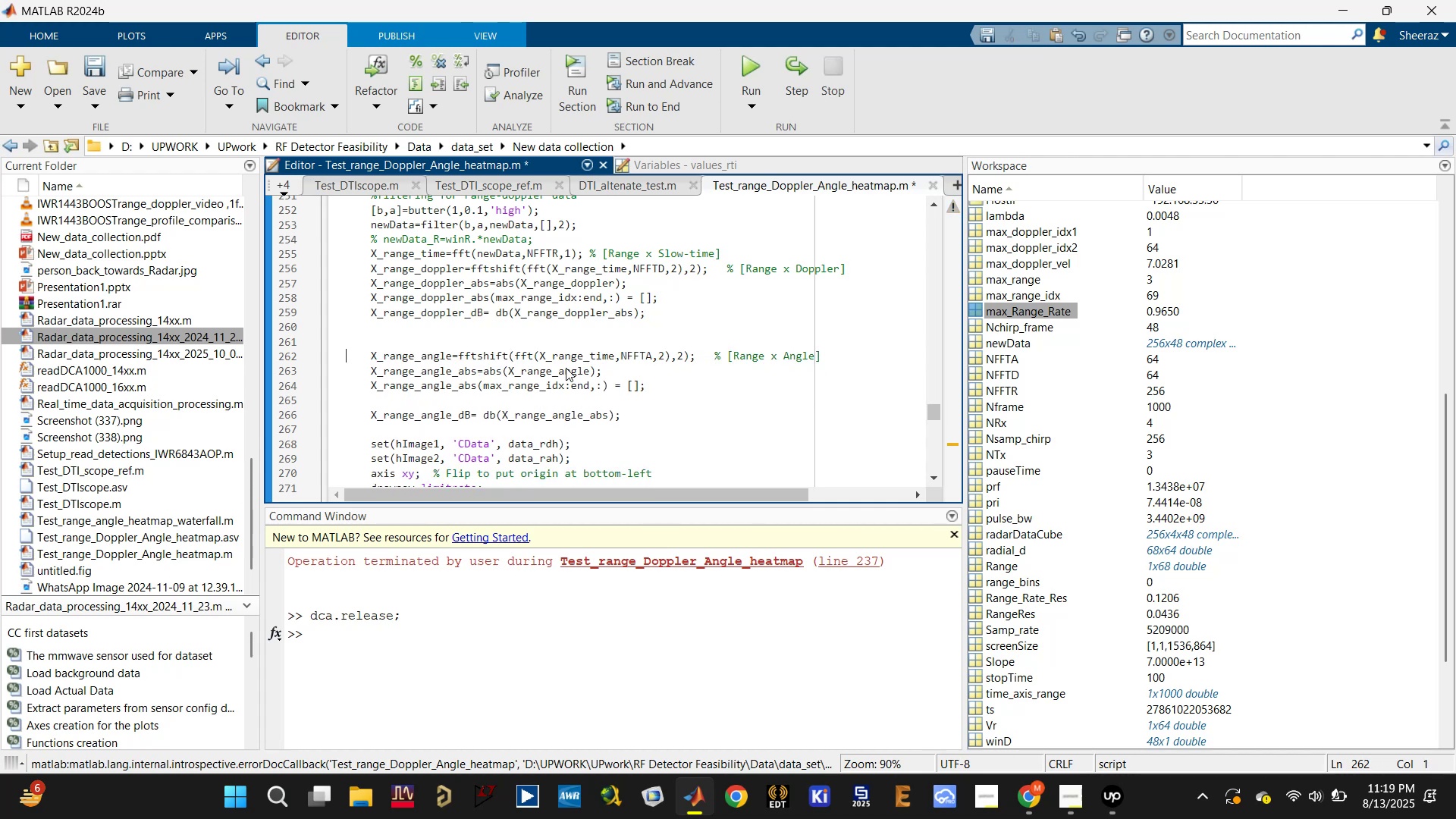 
key(Backspace)
 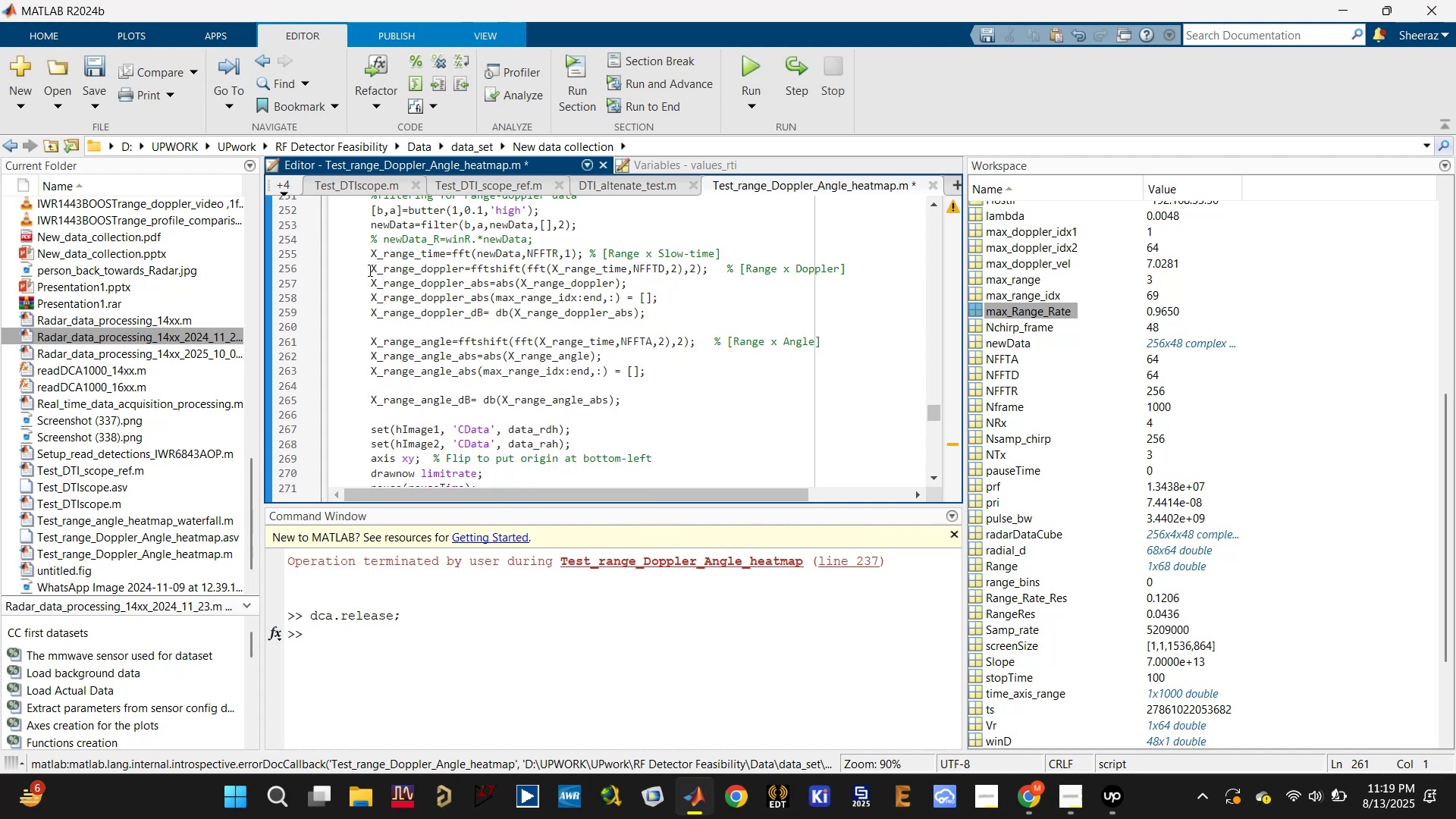 
key(Enter)
 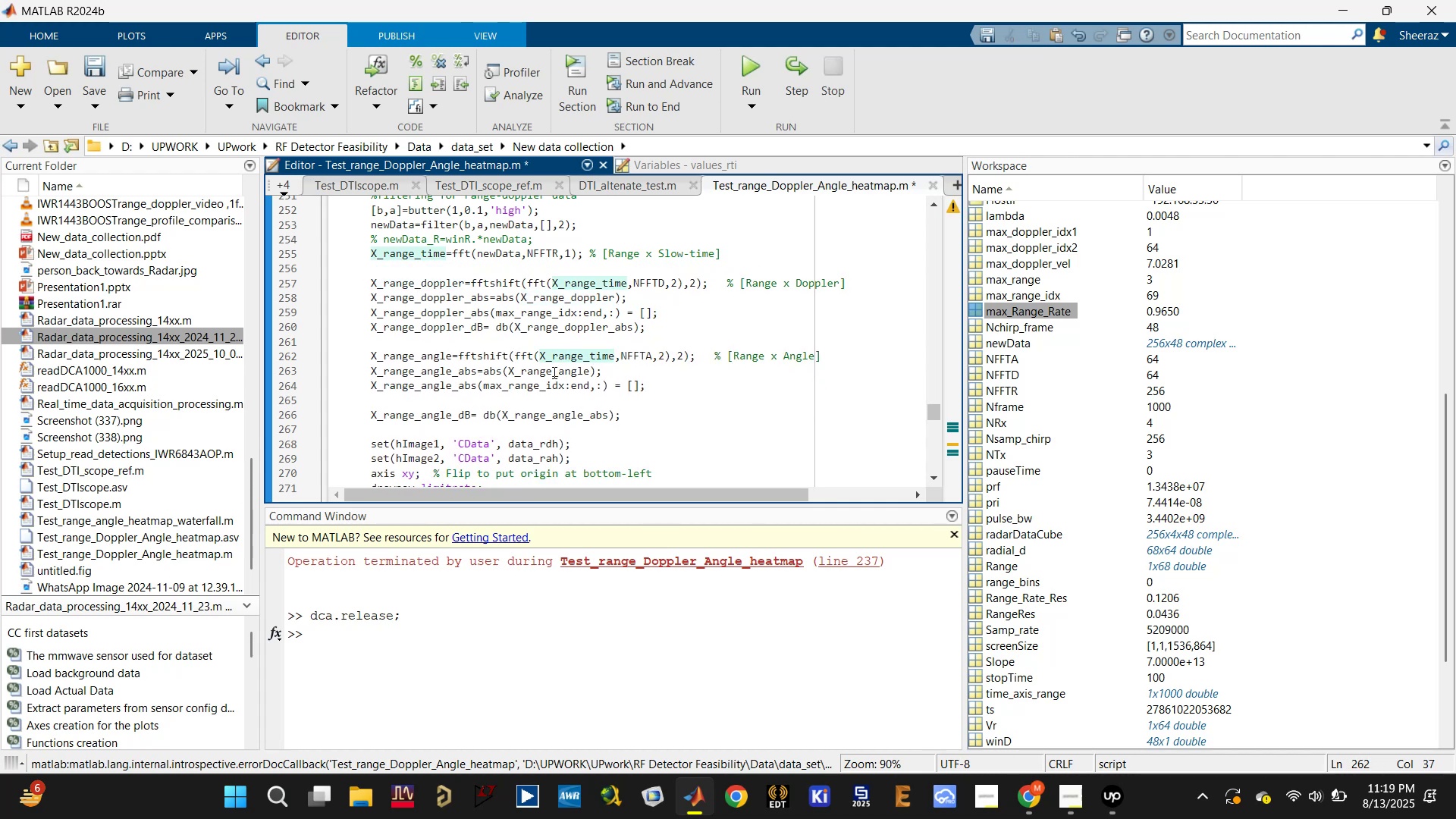 
left_click([428, 385])
 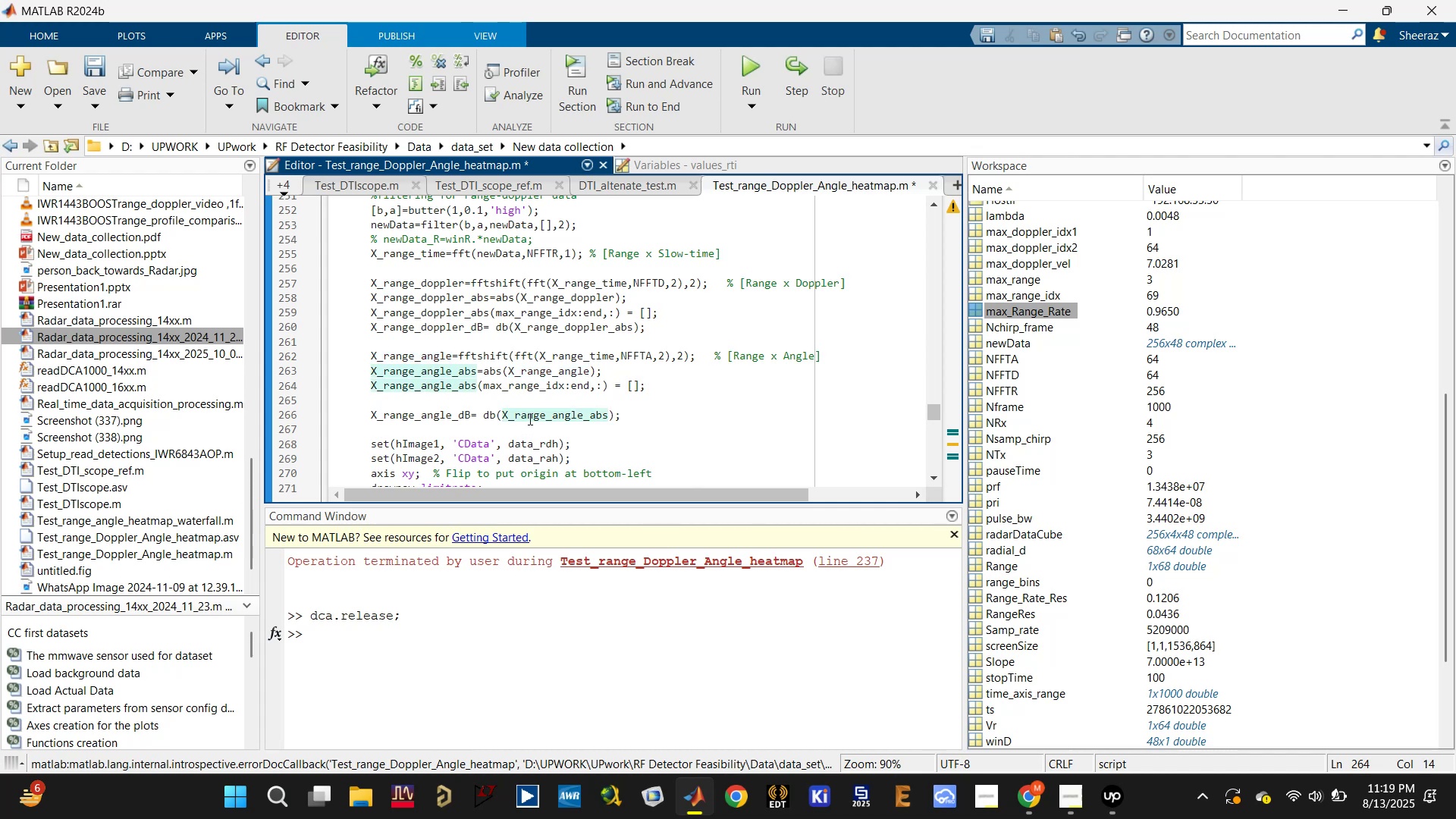 
left_click([533, 403])
 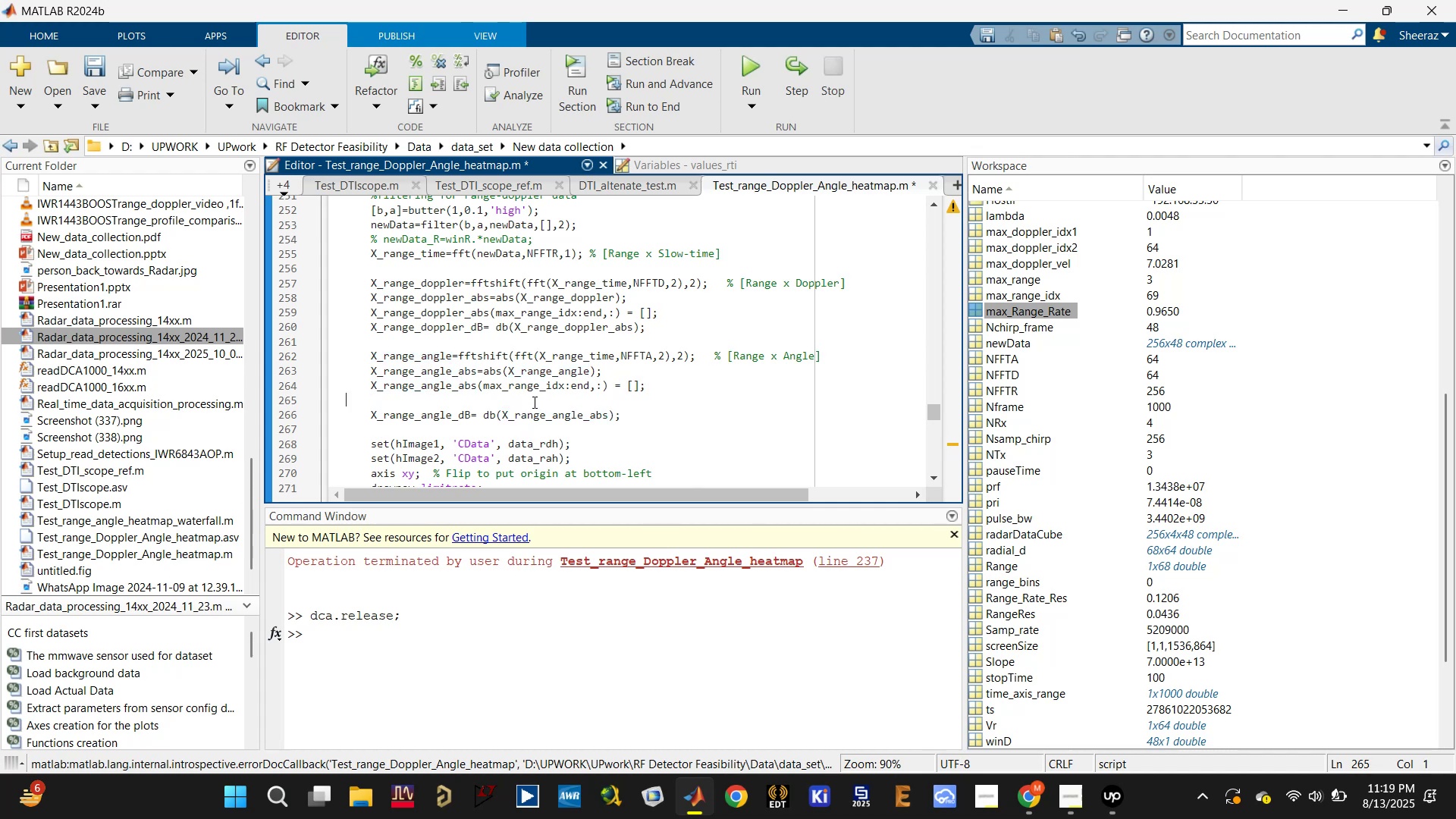 
key(Backspace)
 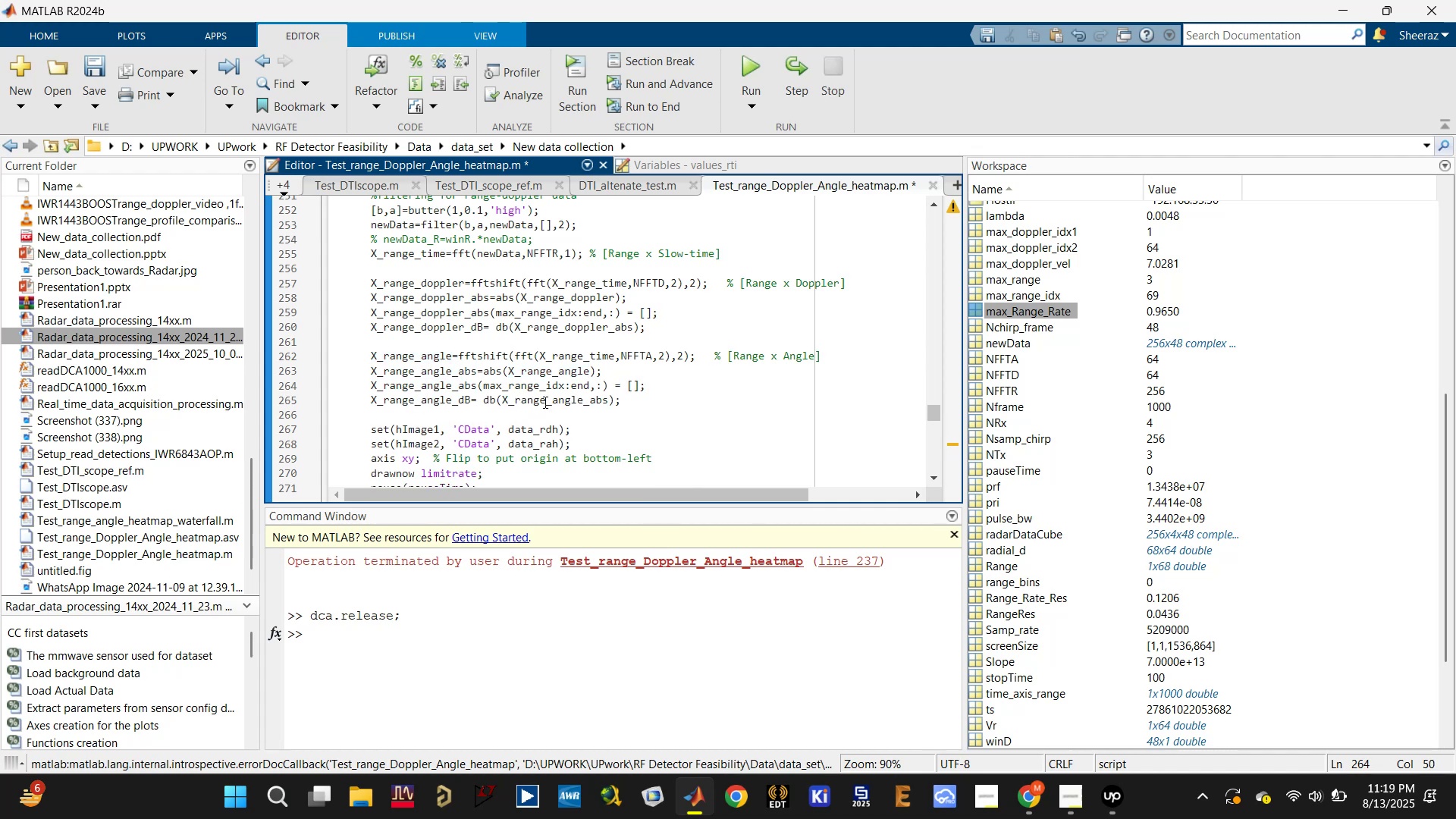 
key(Control+S)
 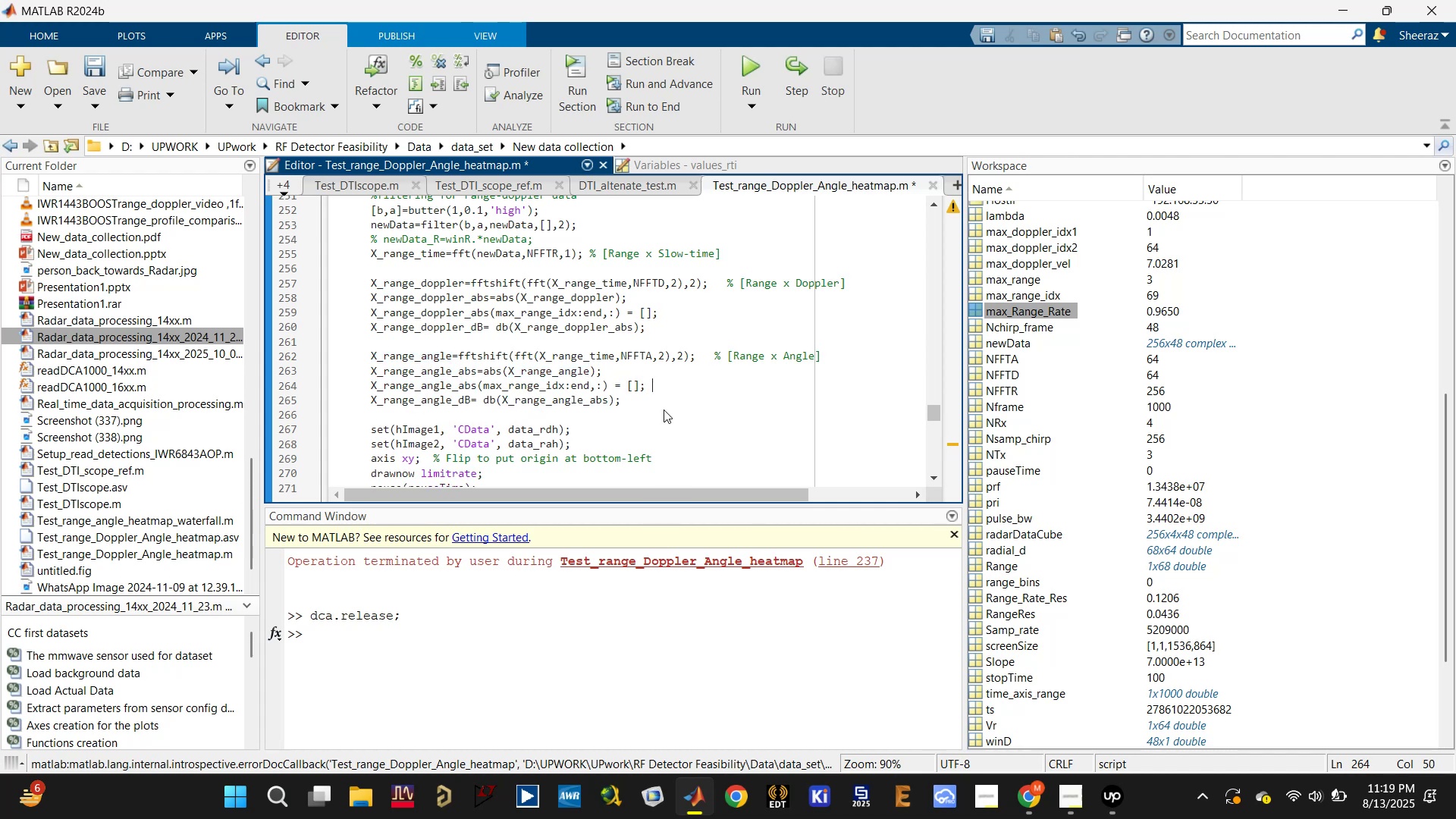 
left_click([663, 408])
 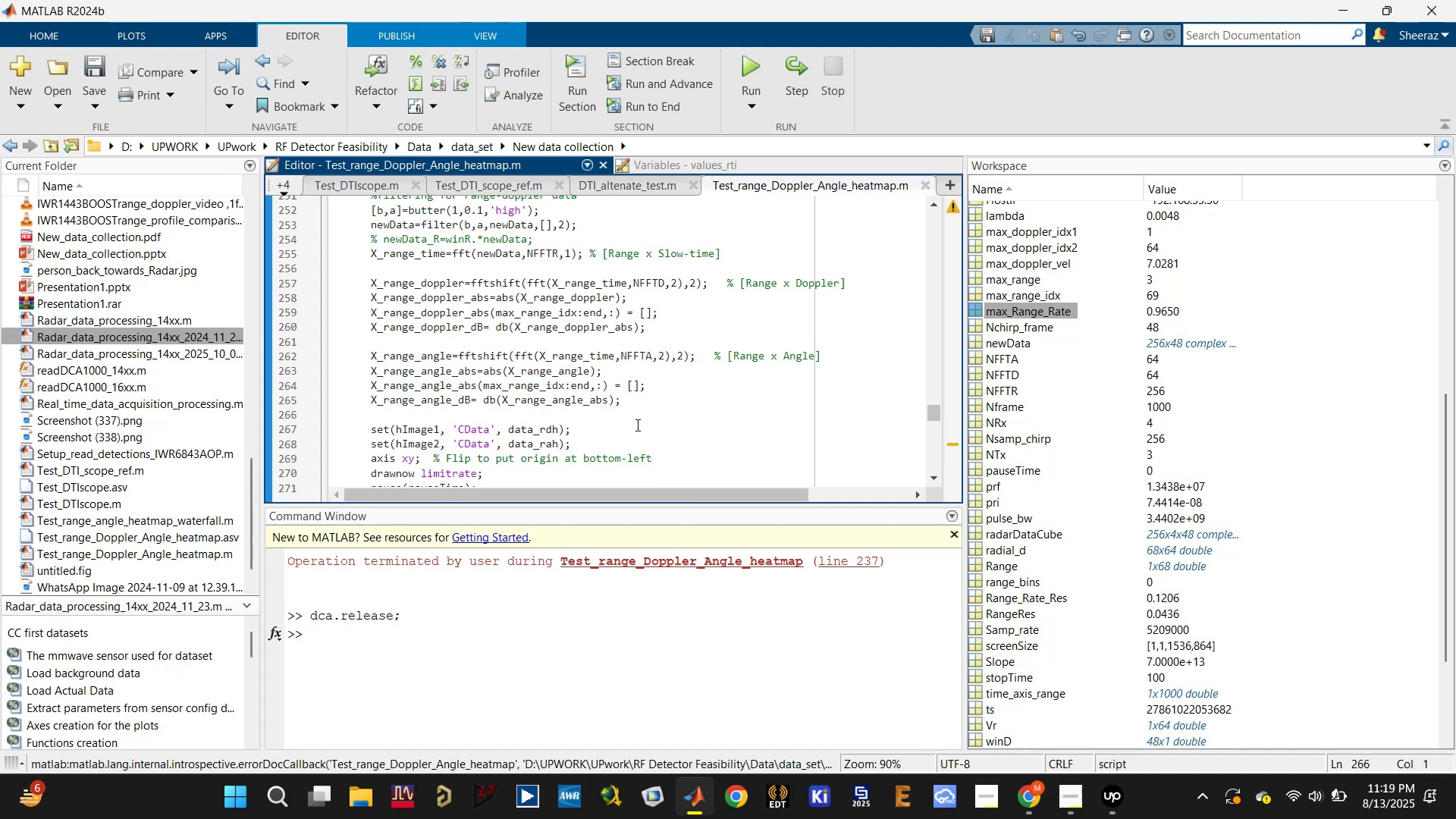 
left_click([591, 400])
 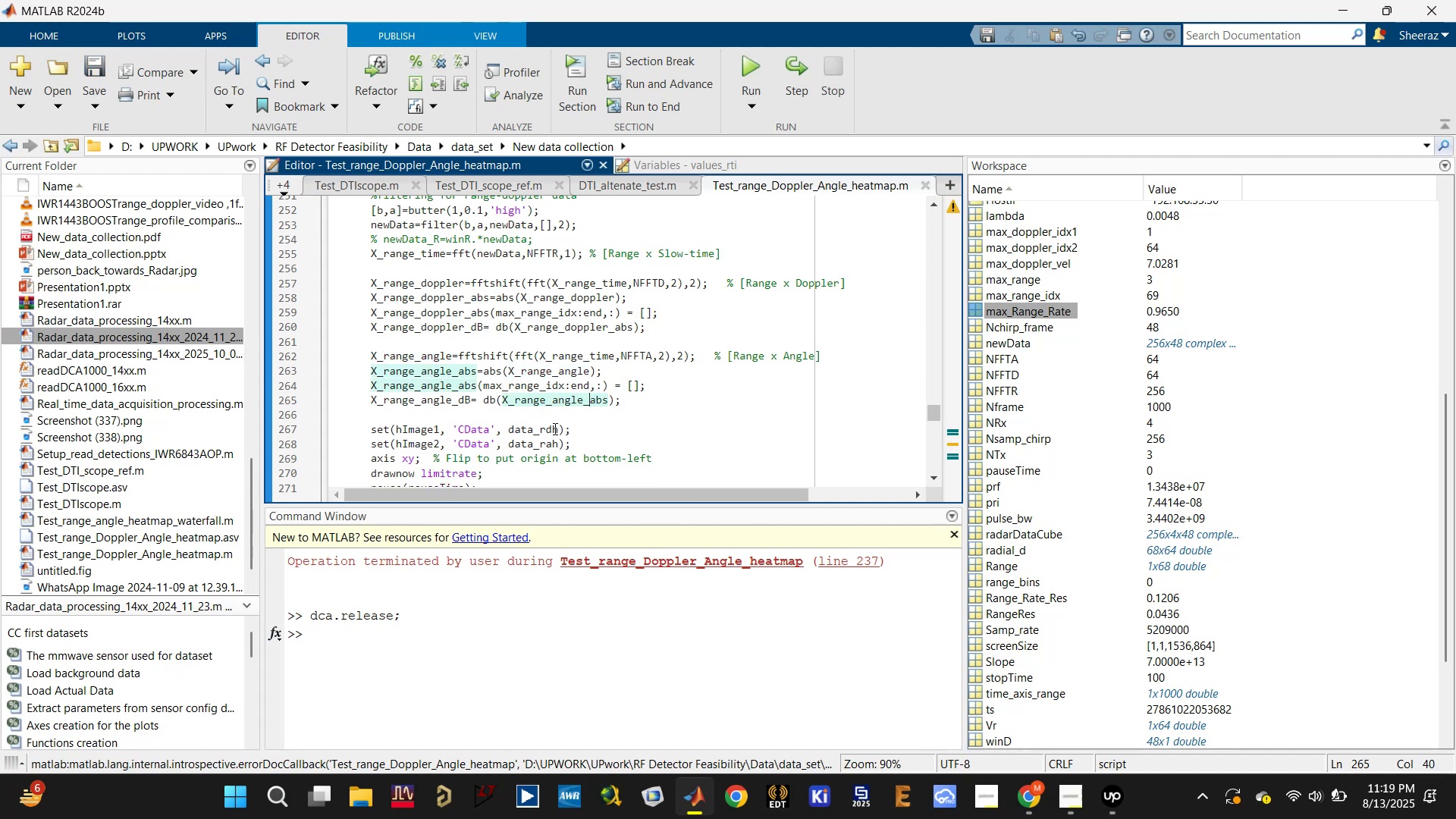 
left_click([551, 430])
 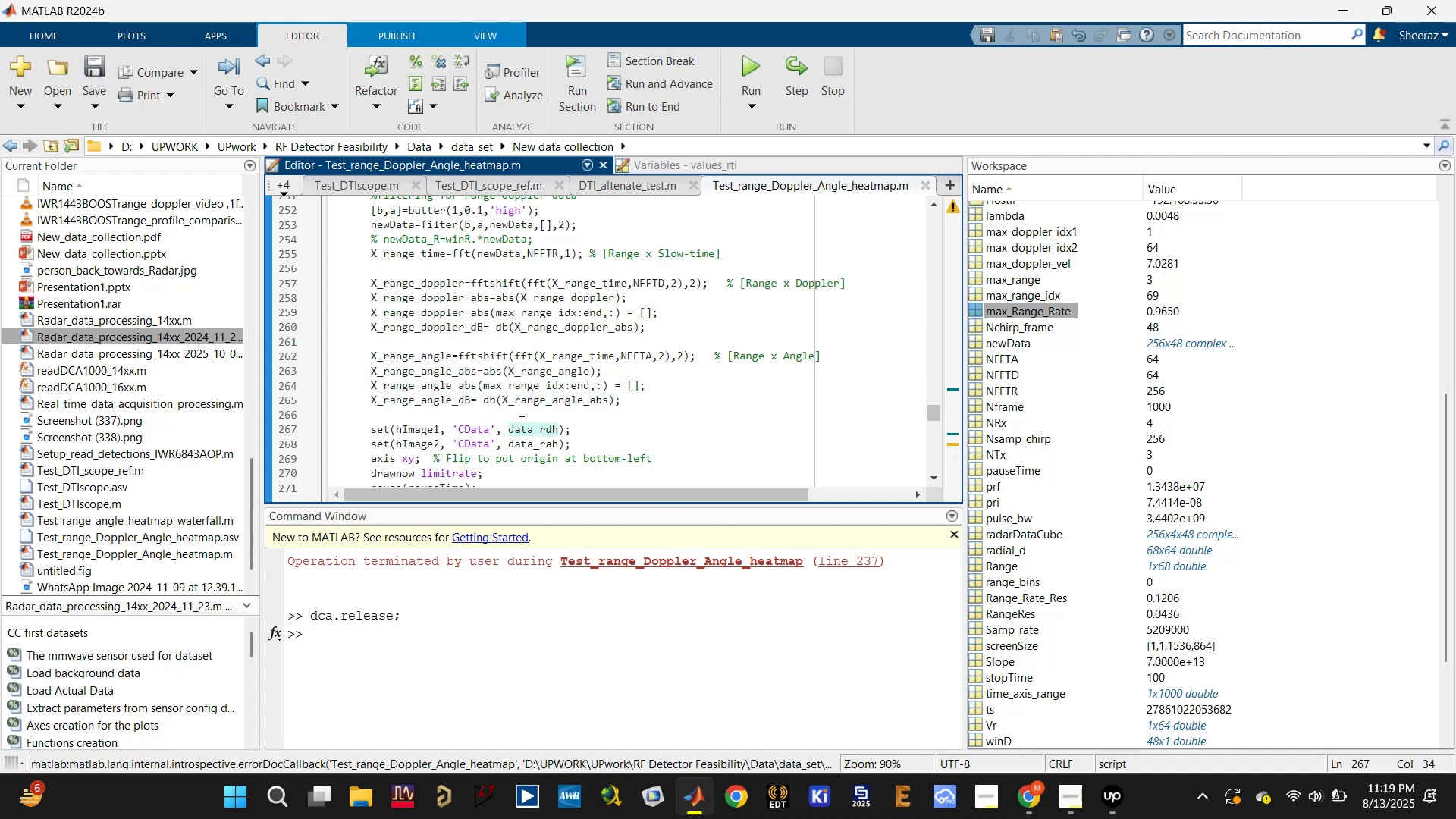 
double_click([530, 426])
 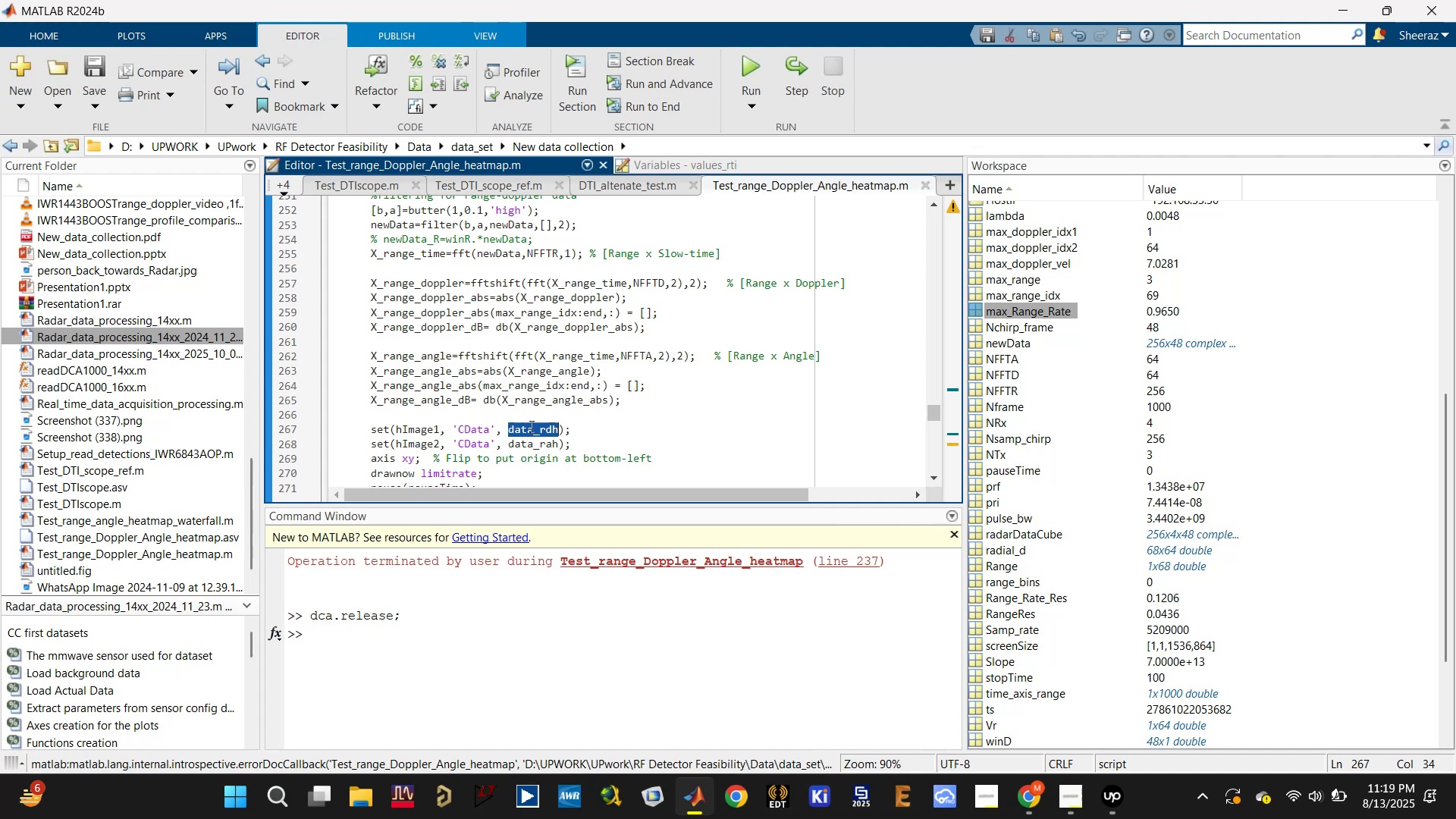 
hold_key(key=ControlLeft, duration=0.46)
 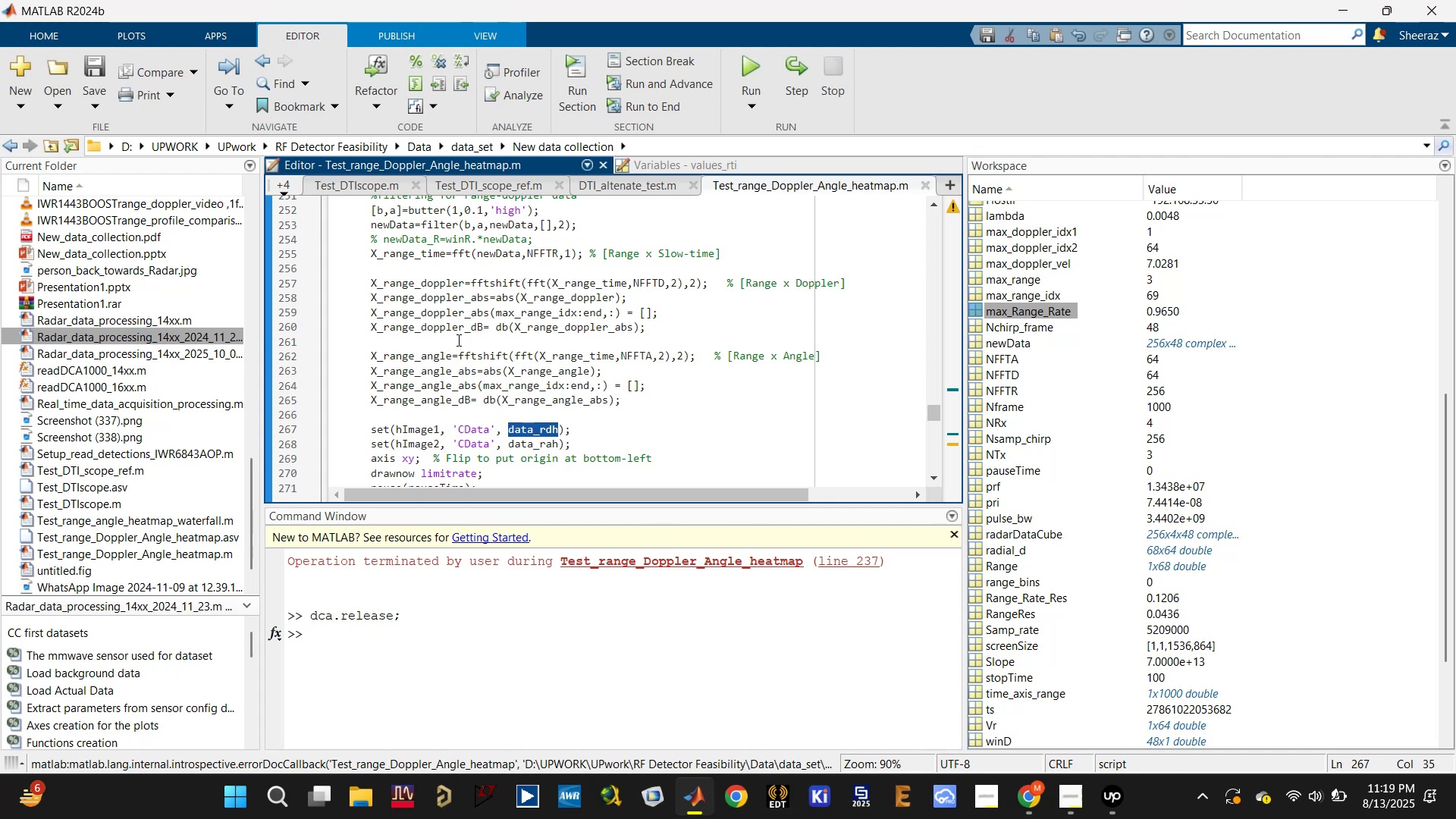 
key(C)
 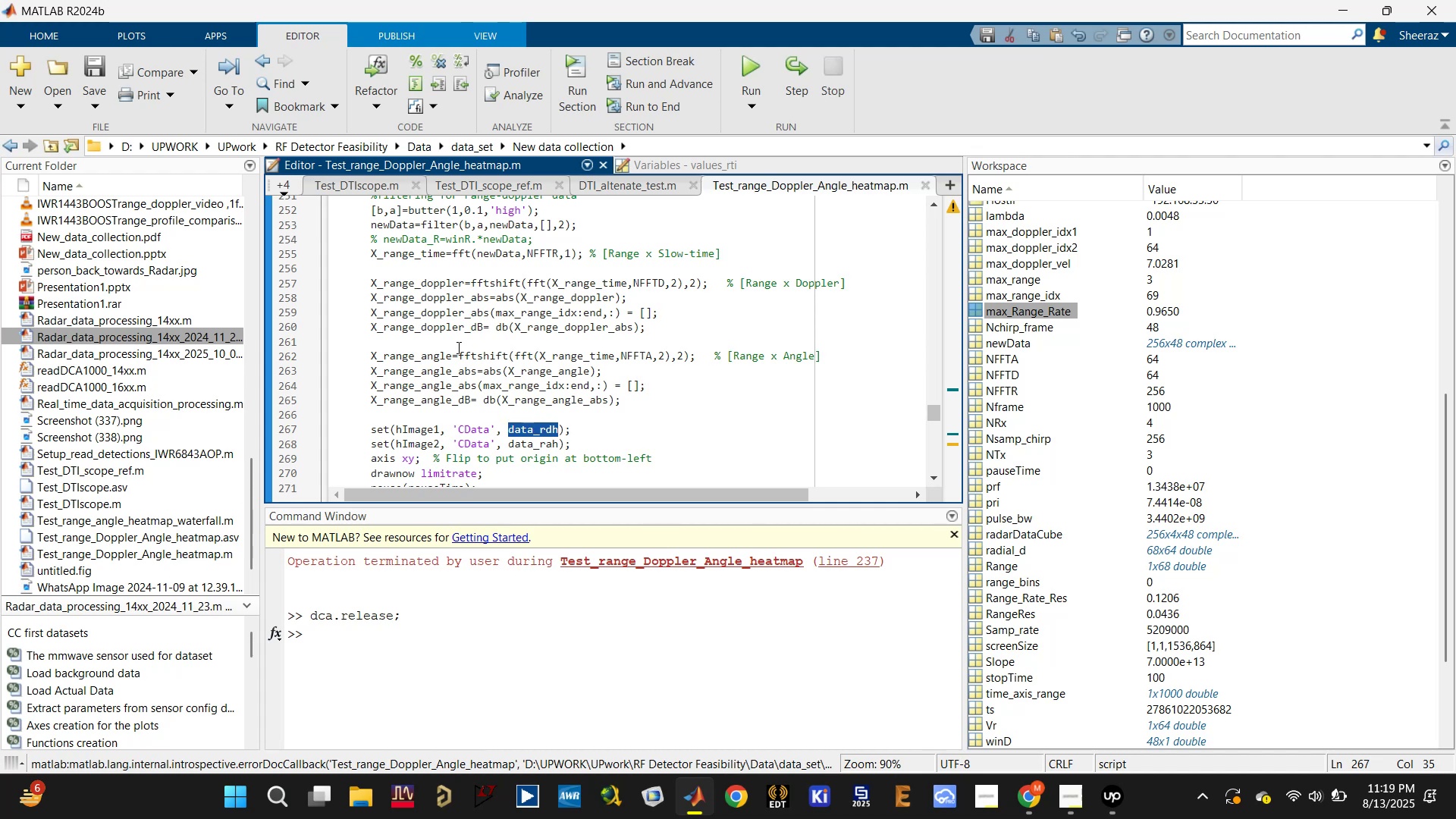 
left_click([457, 338])
 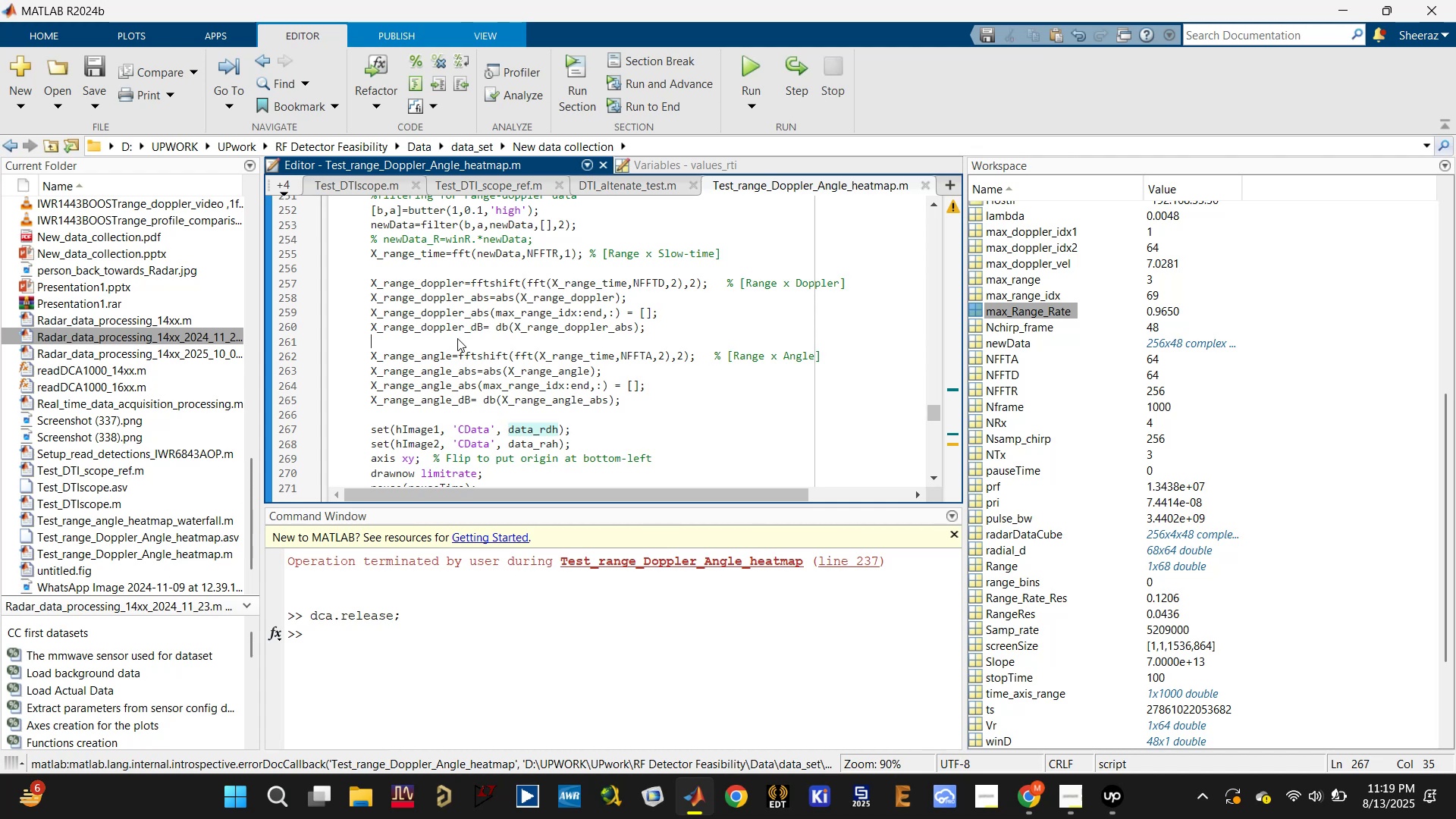 
key(Control+V)
 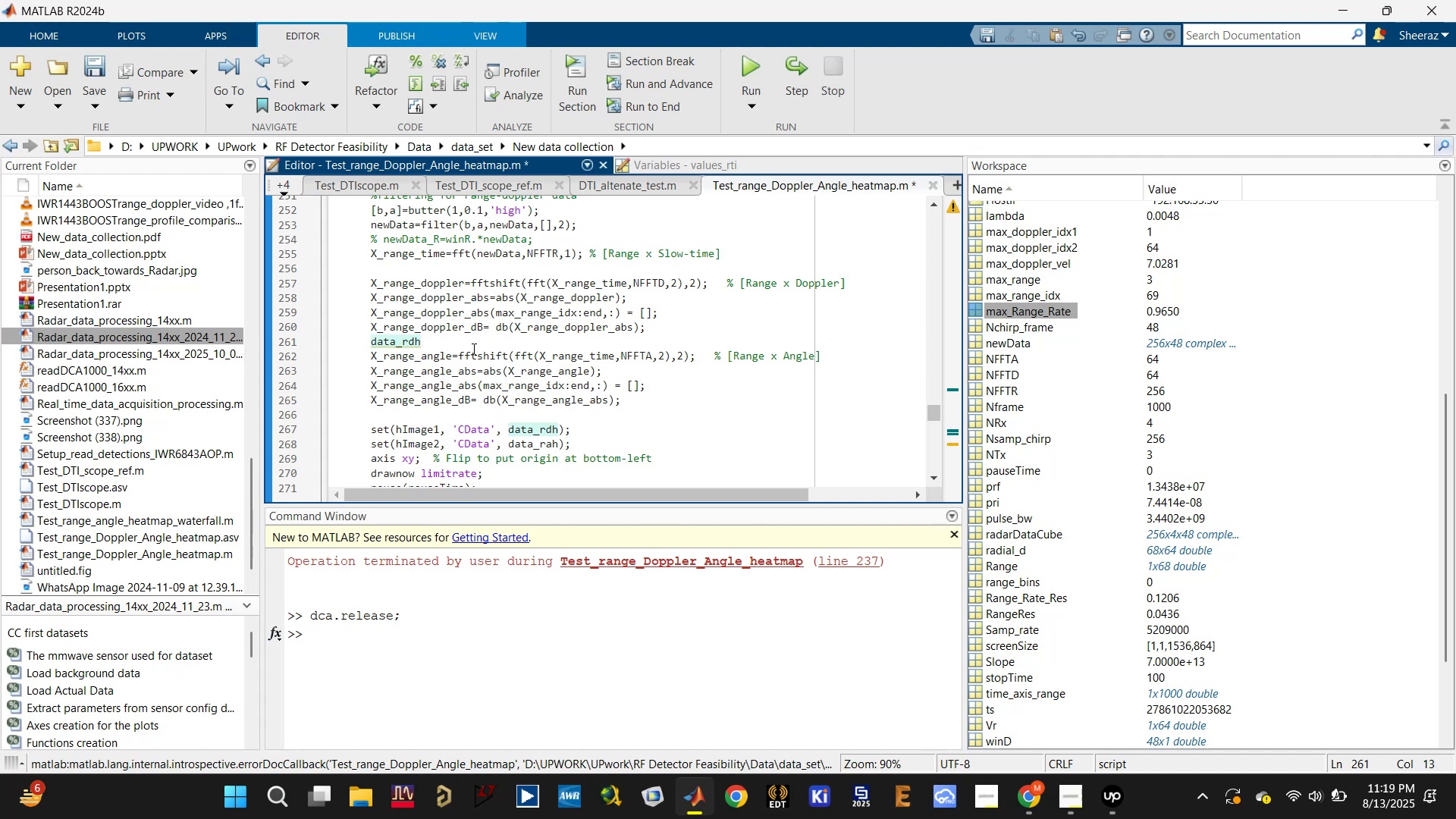 
key(Equal)
 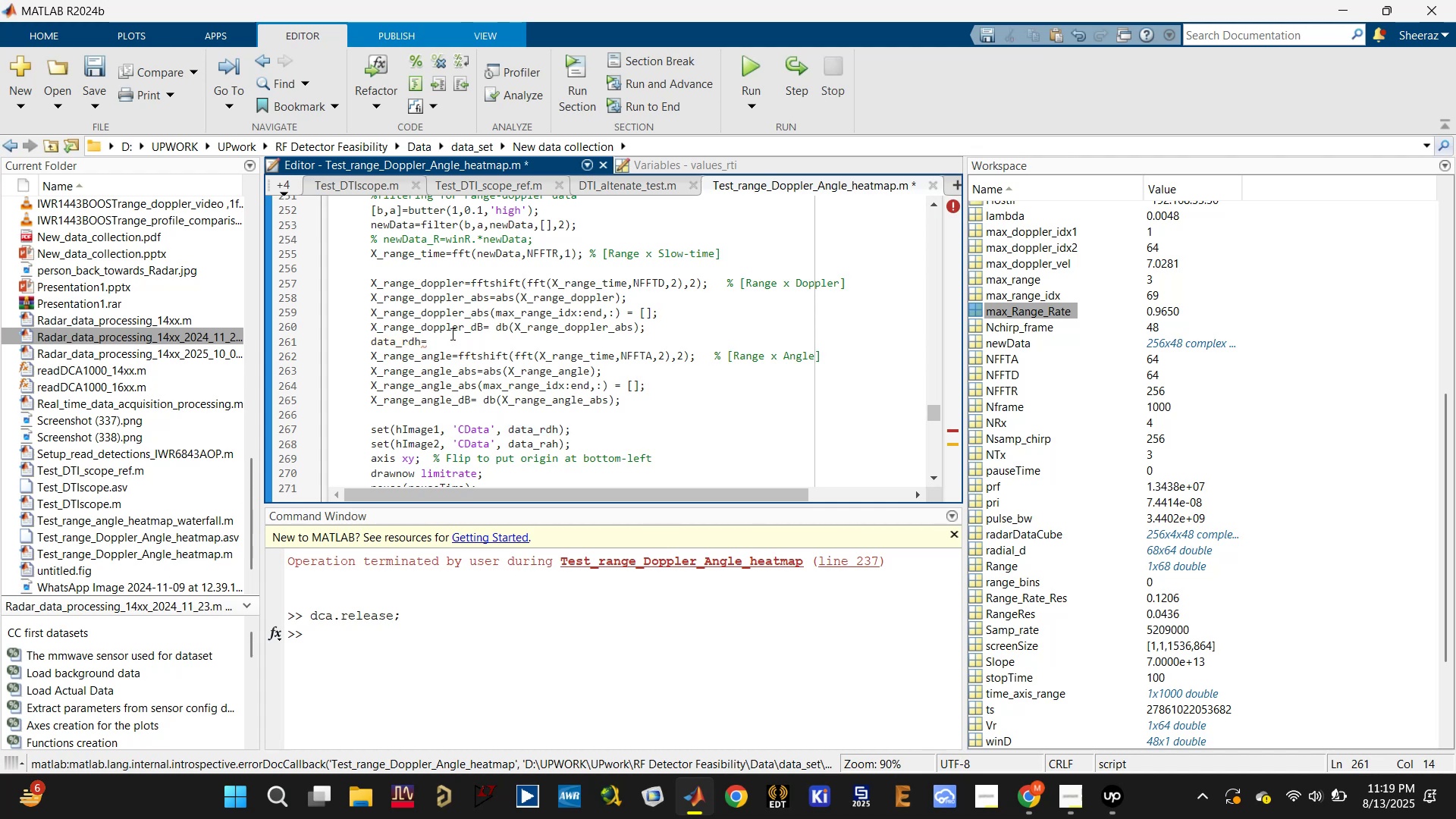 
double_click([452, 324])
 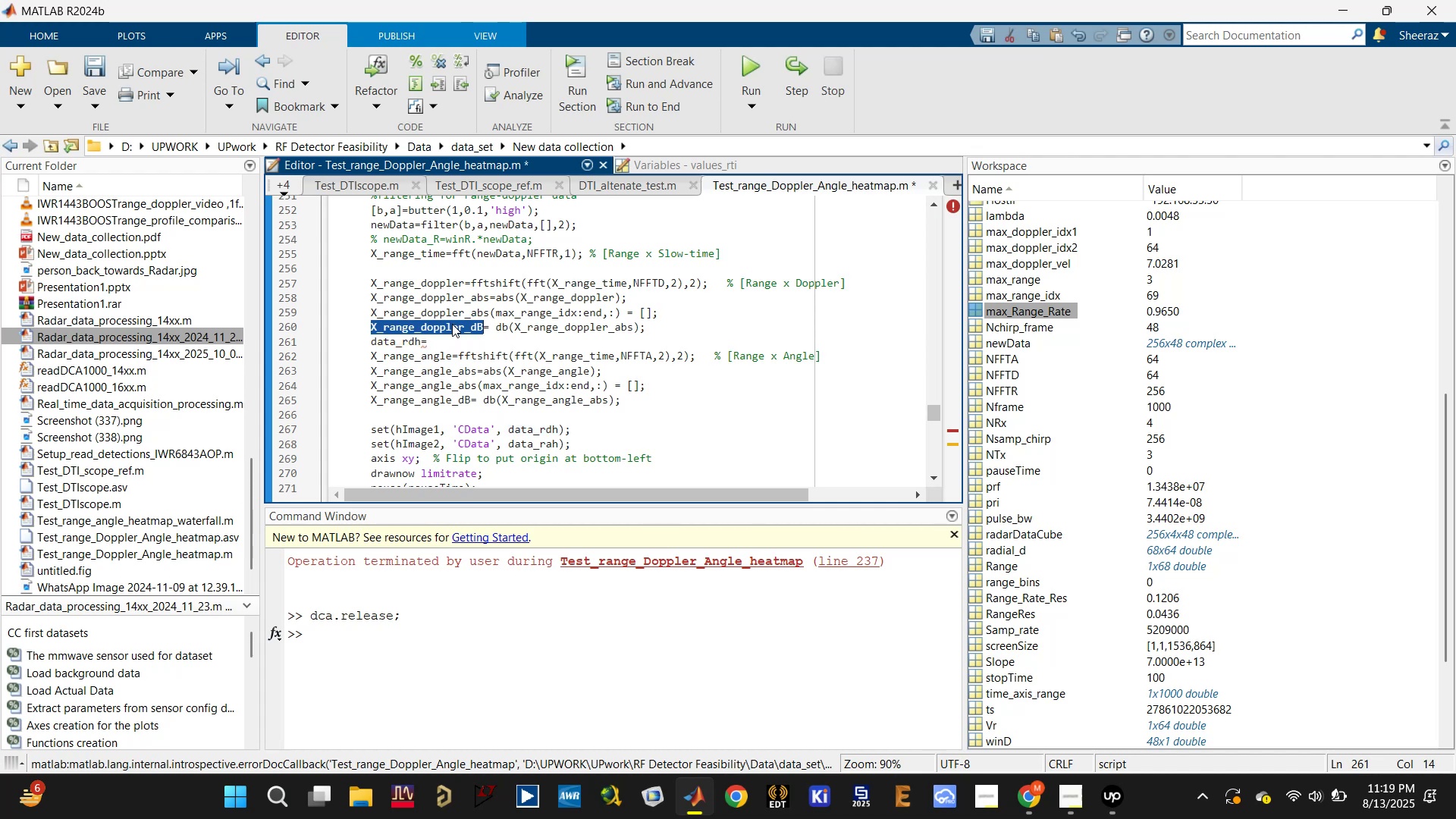 
key(Control+C)
 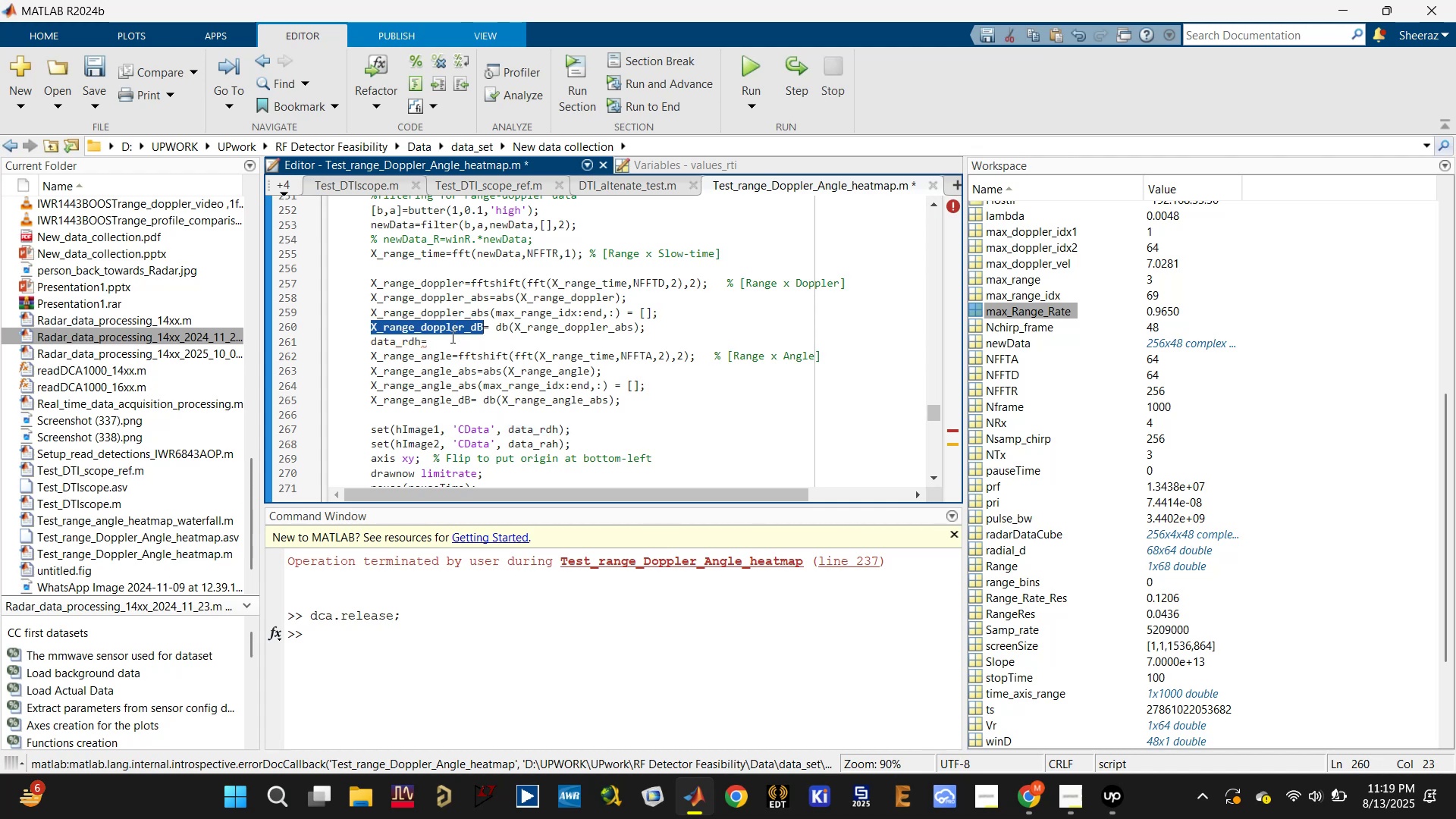 
key(Control+V)
 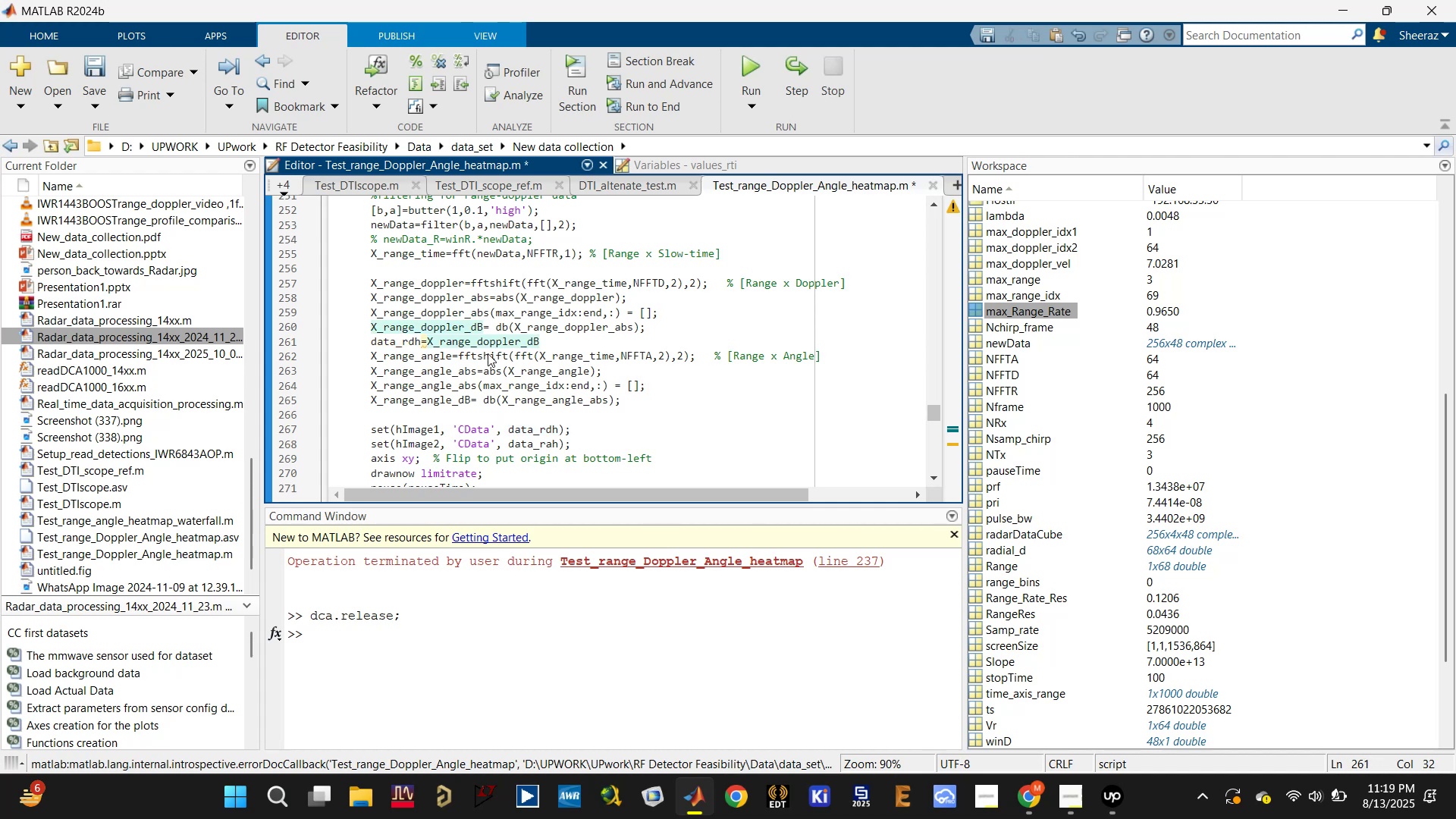 
key(Semicolon)
 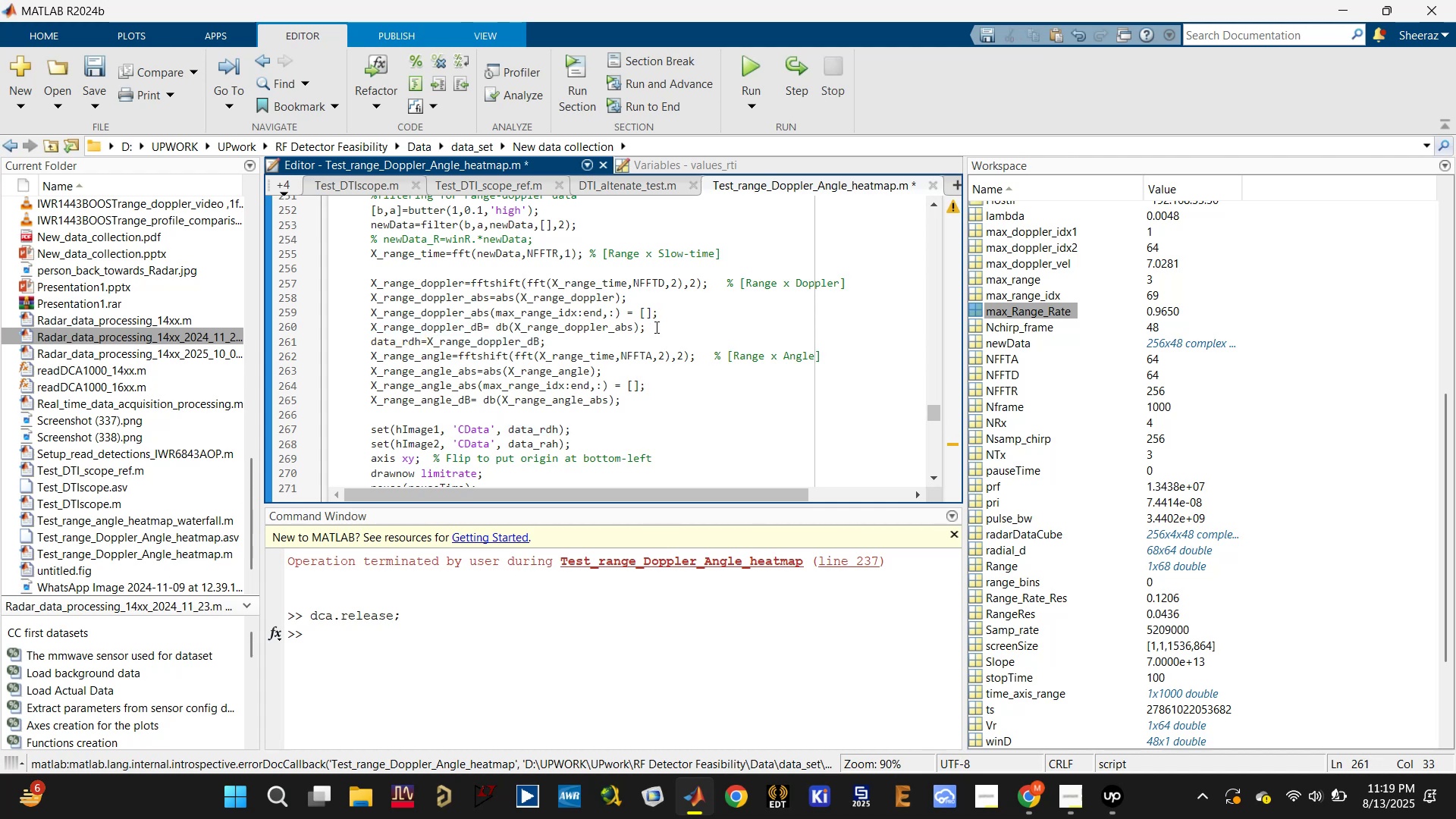 
left_click([655, 327])
 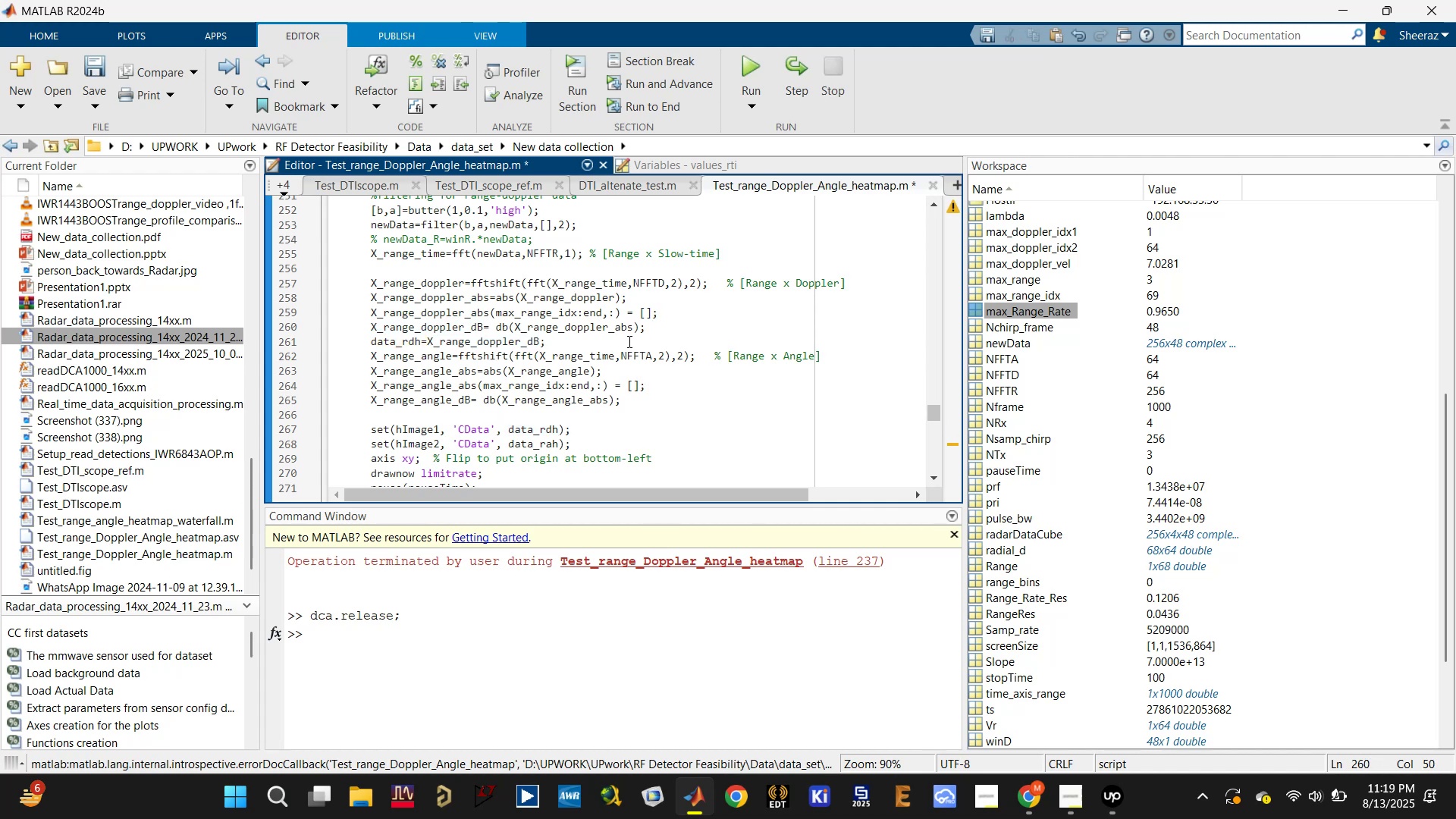 
left_click([626, 342])
 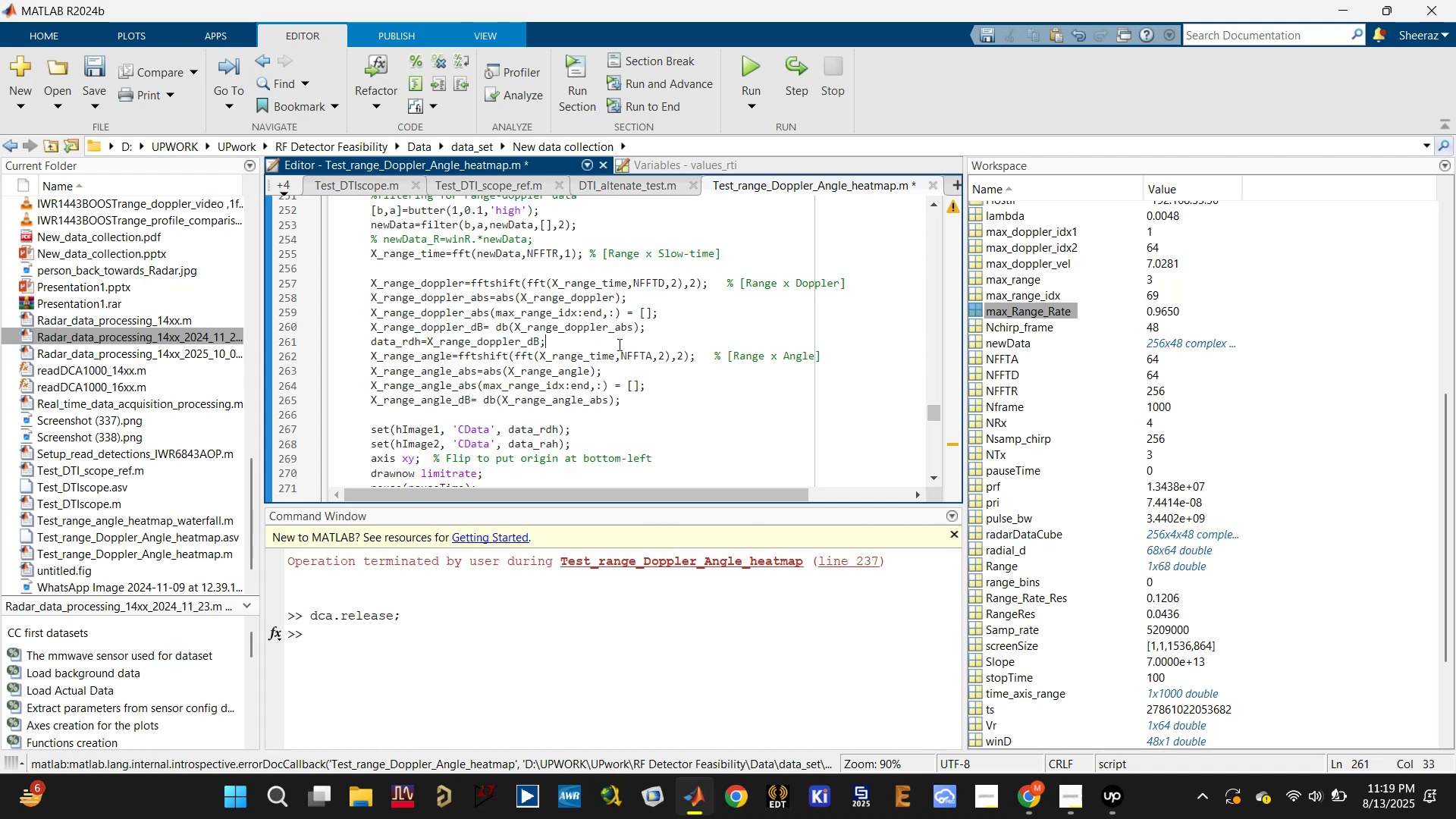 
key(Enter)
 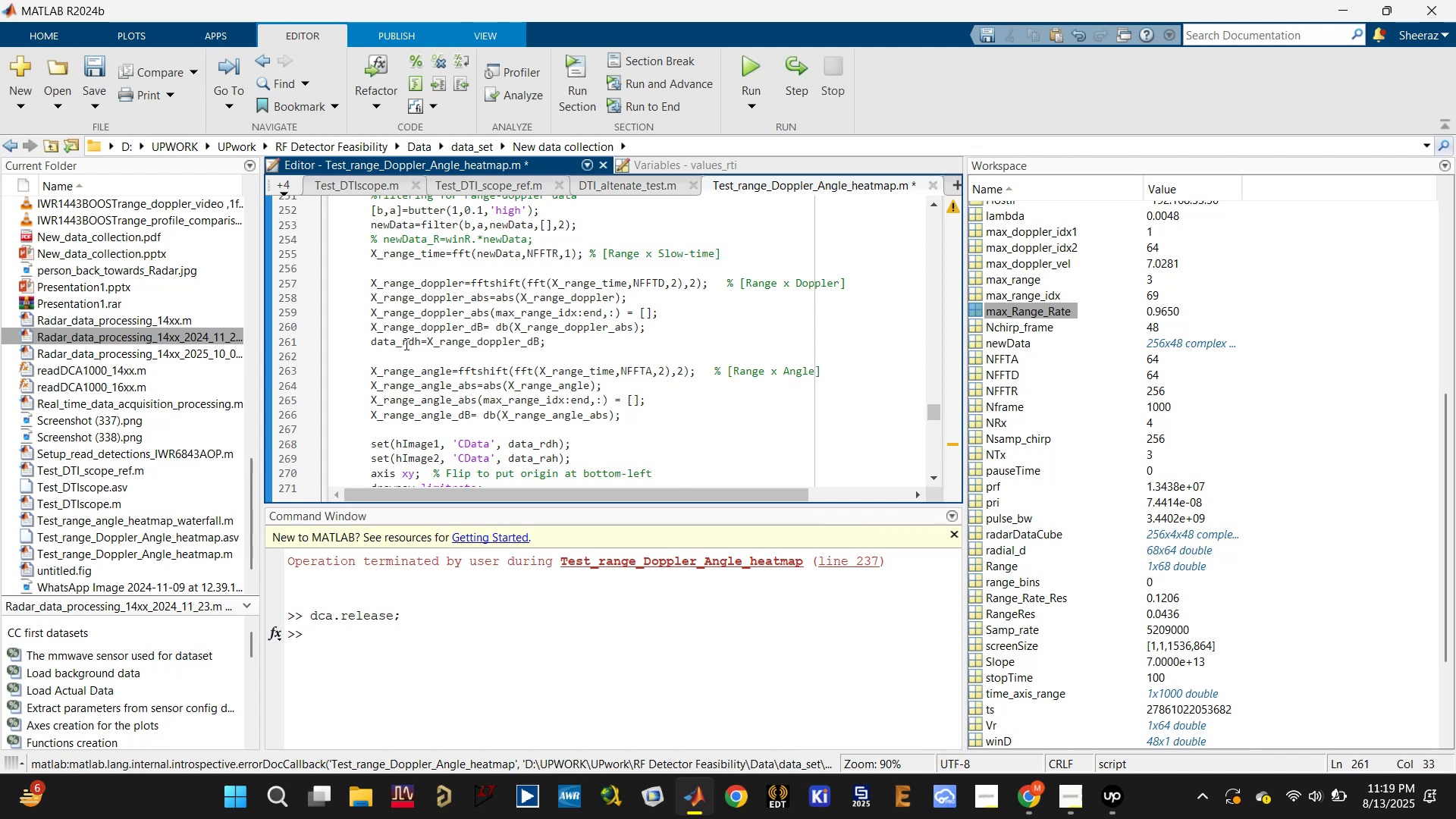 
double_click([399, 344])
 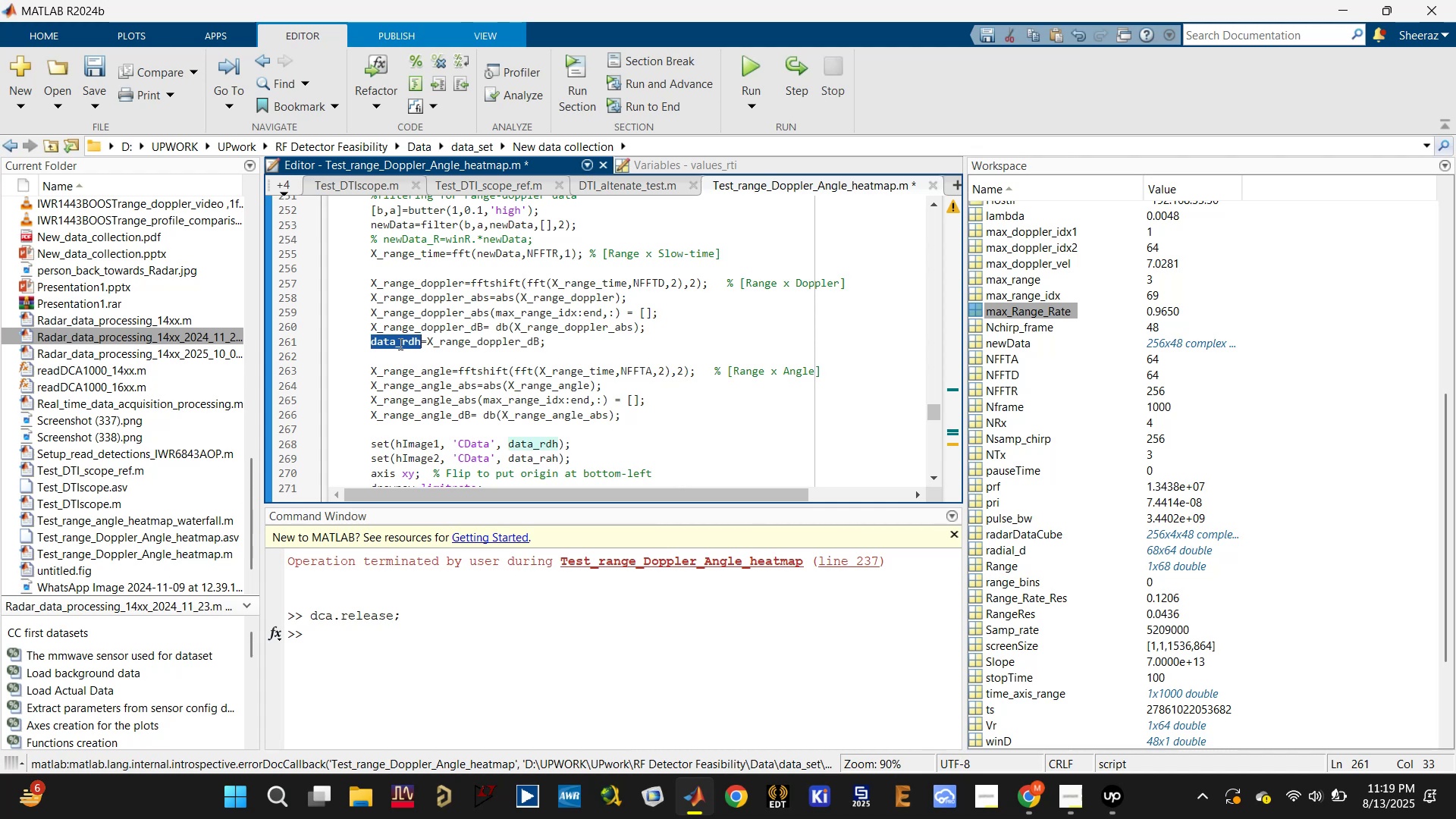 
key(Control+C)
 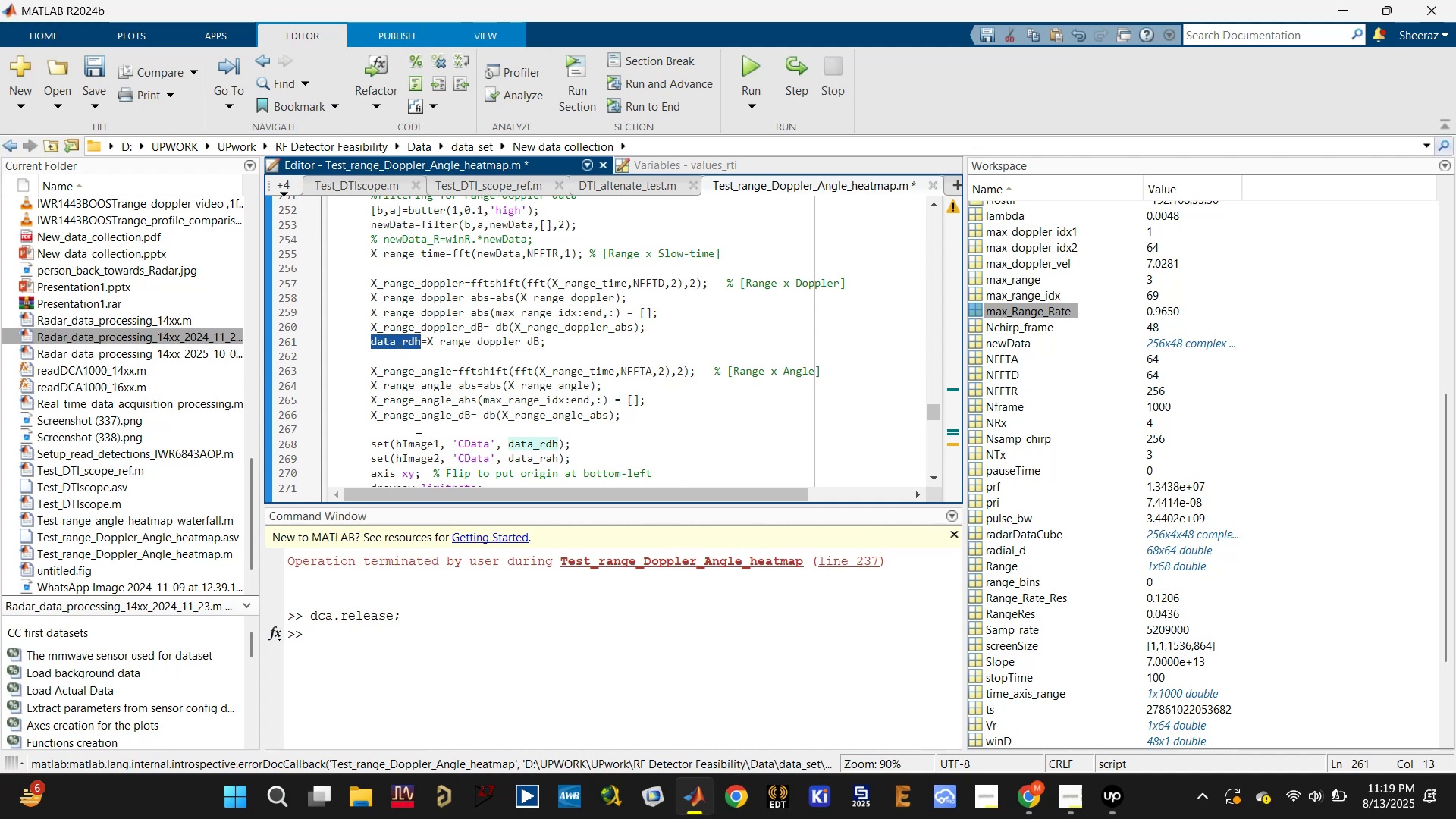 
left_click([419, 426])
 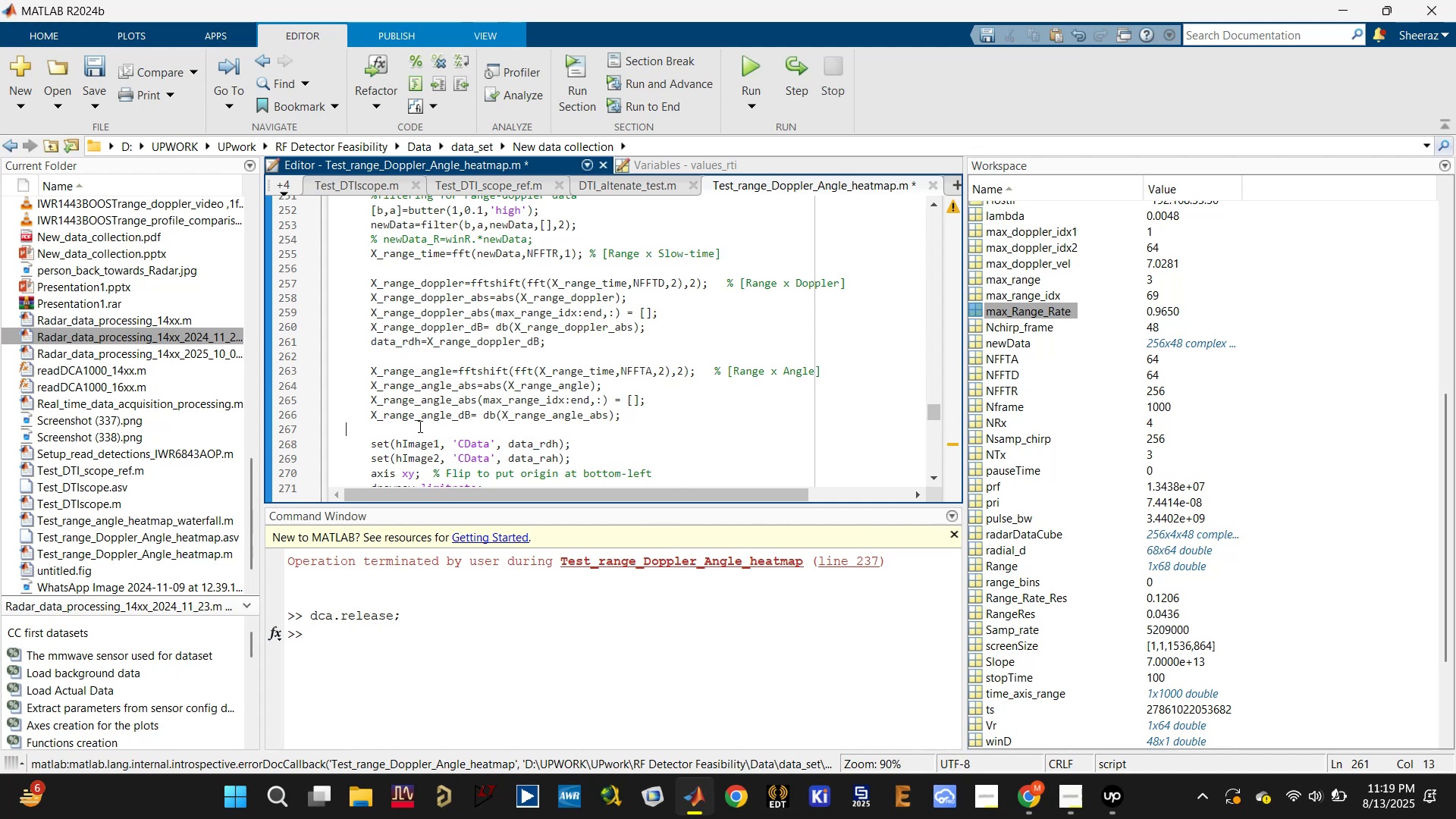 
key(Control+ControlLeft)
 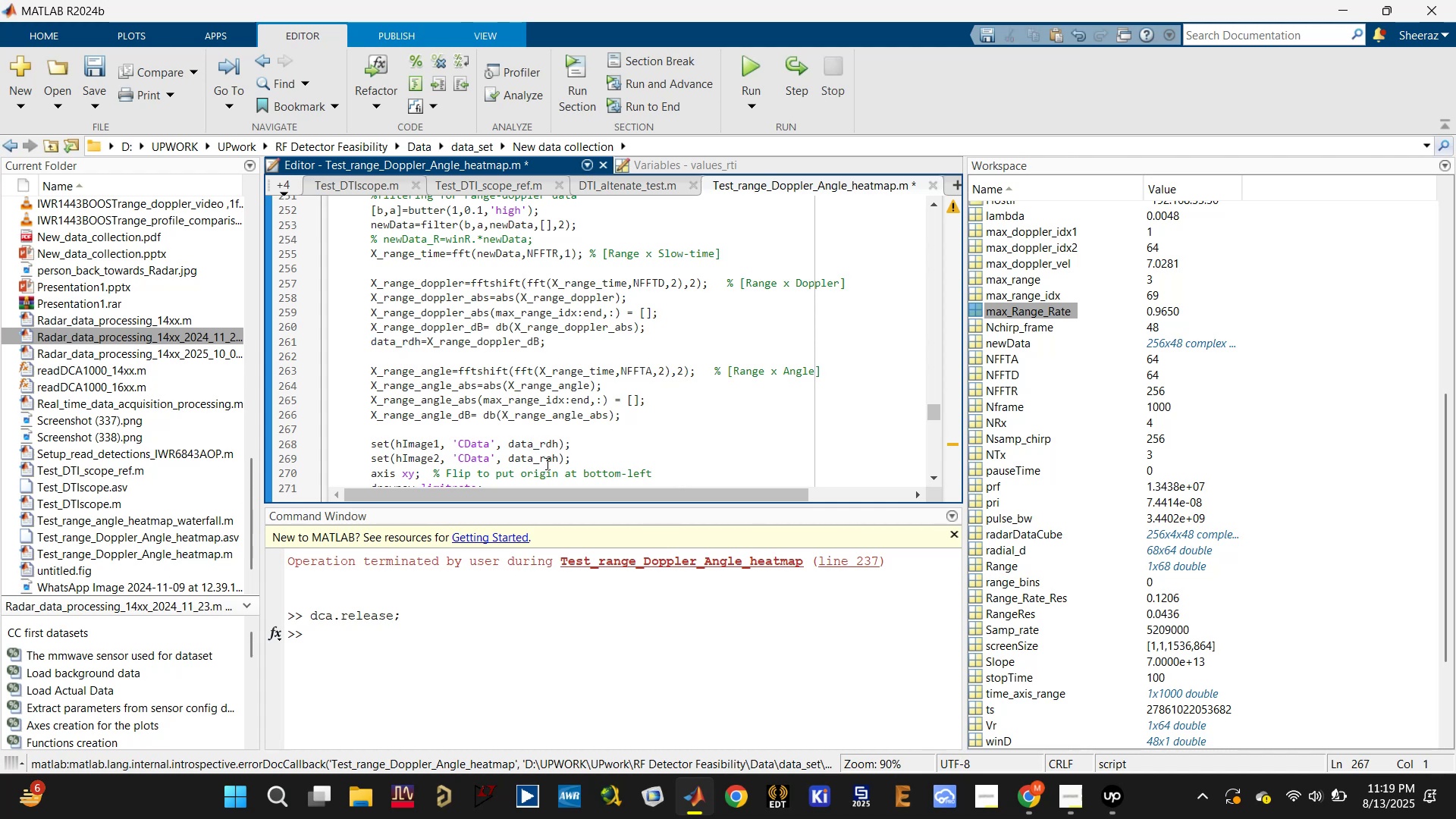 
double_click([544, 458])
 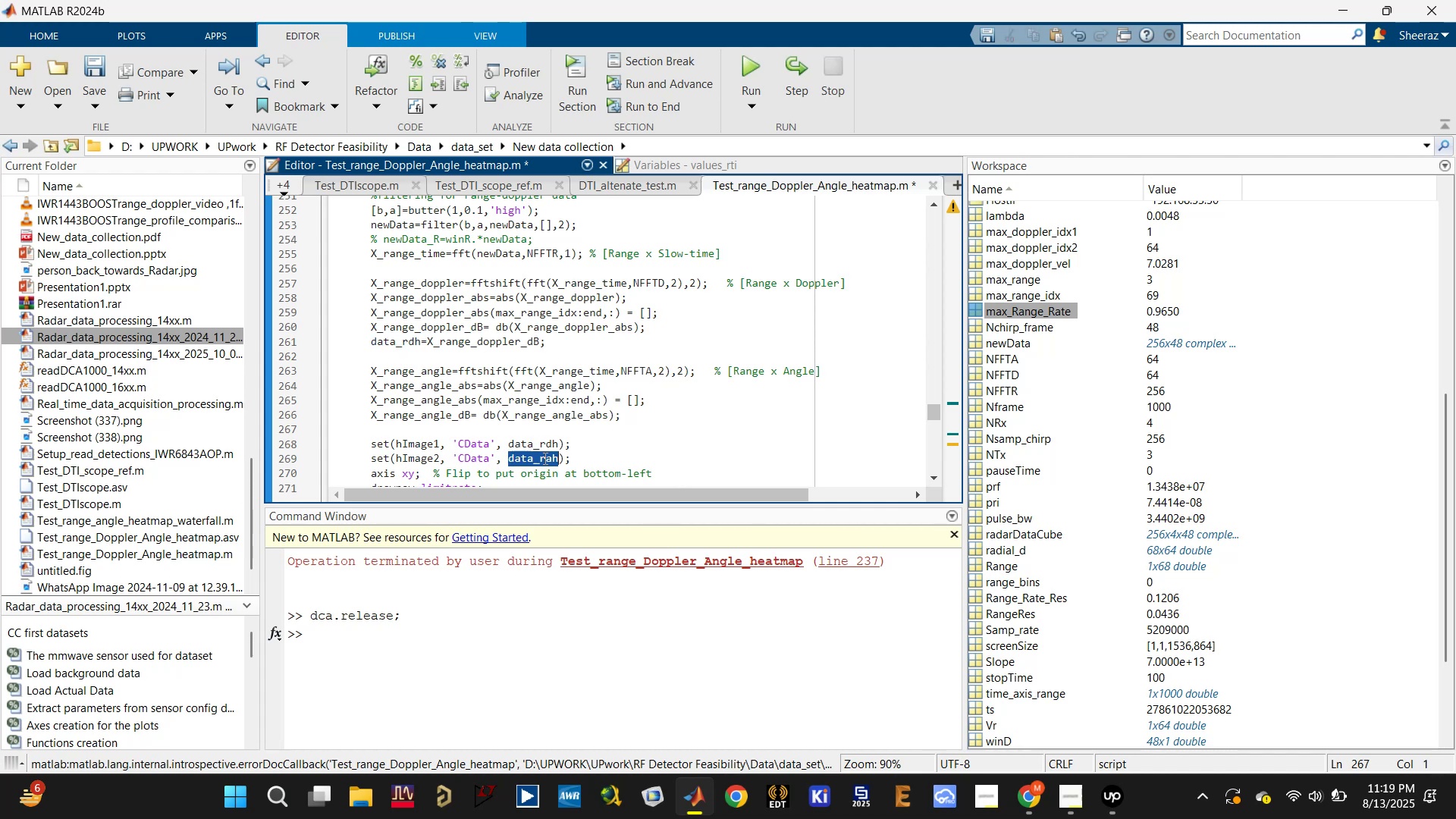 
key(Control+C)
 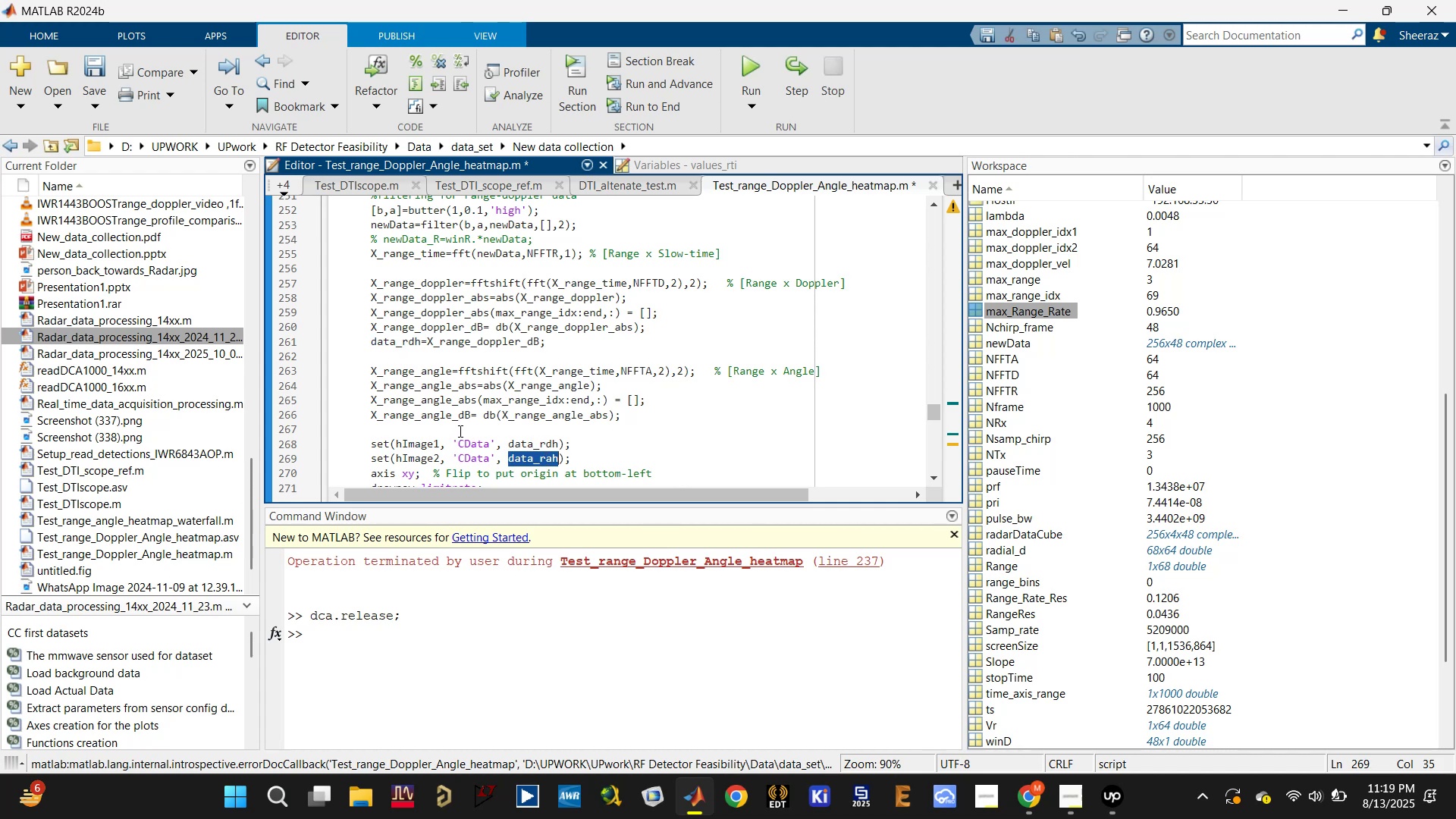 
left_click([463, 423])
 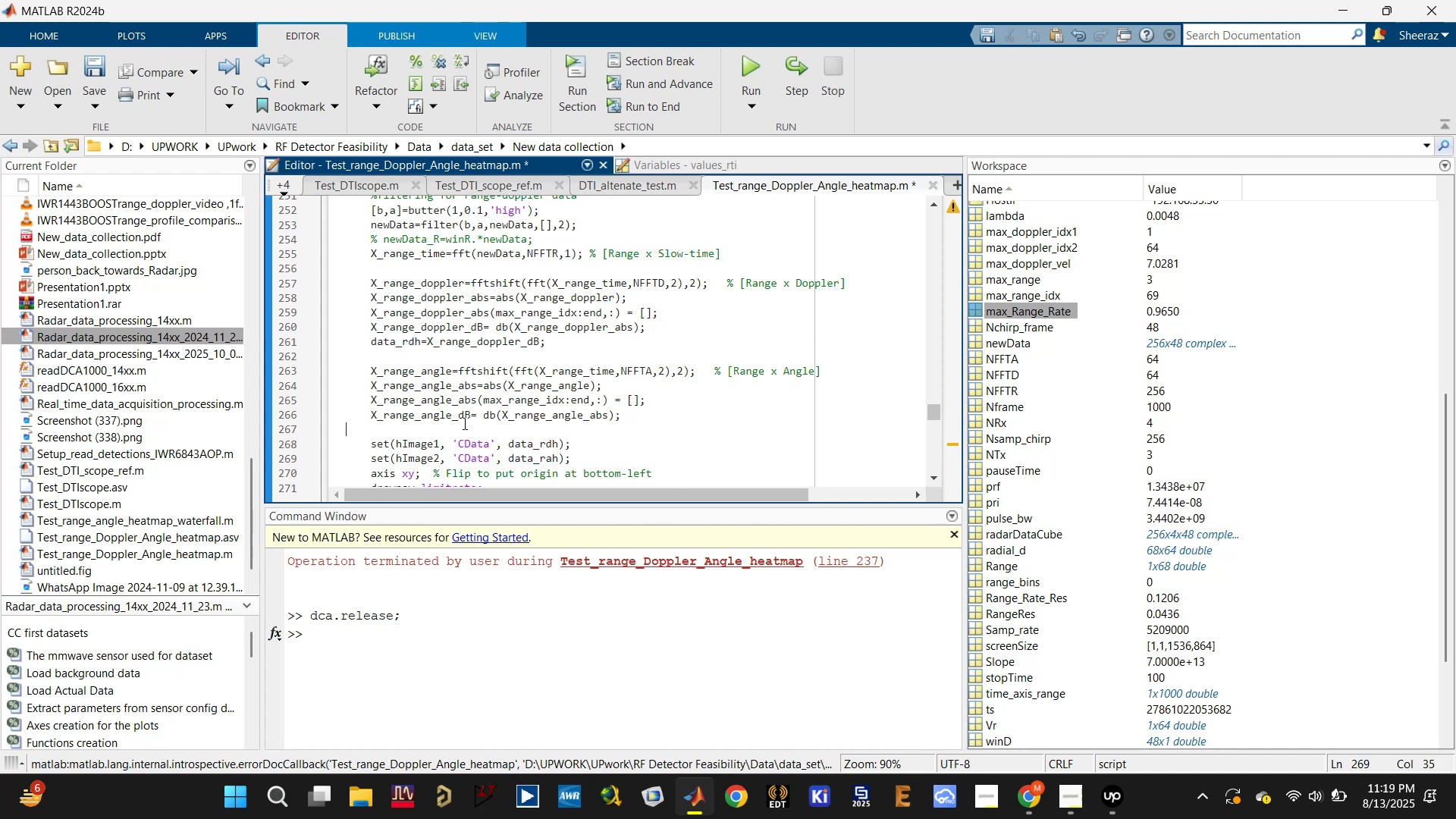 
key(Control+V)
 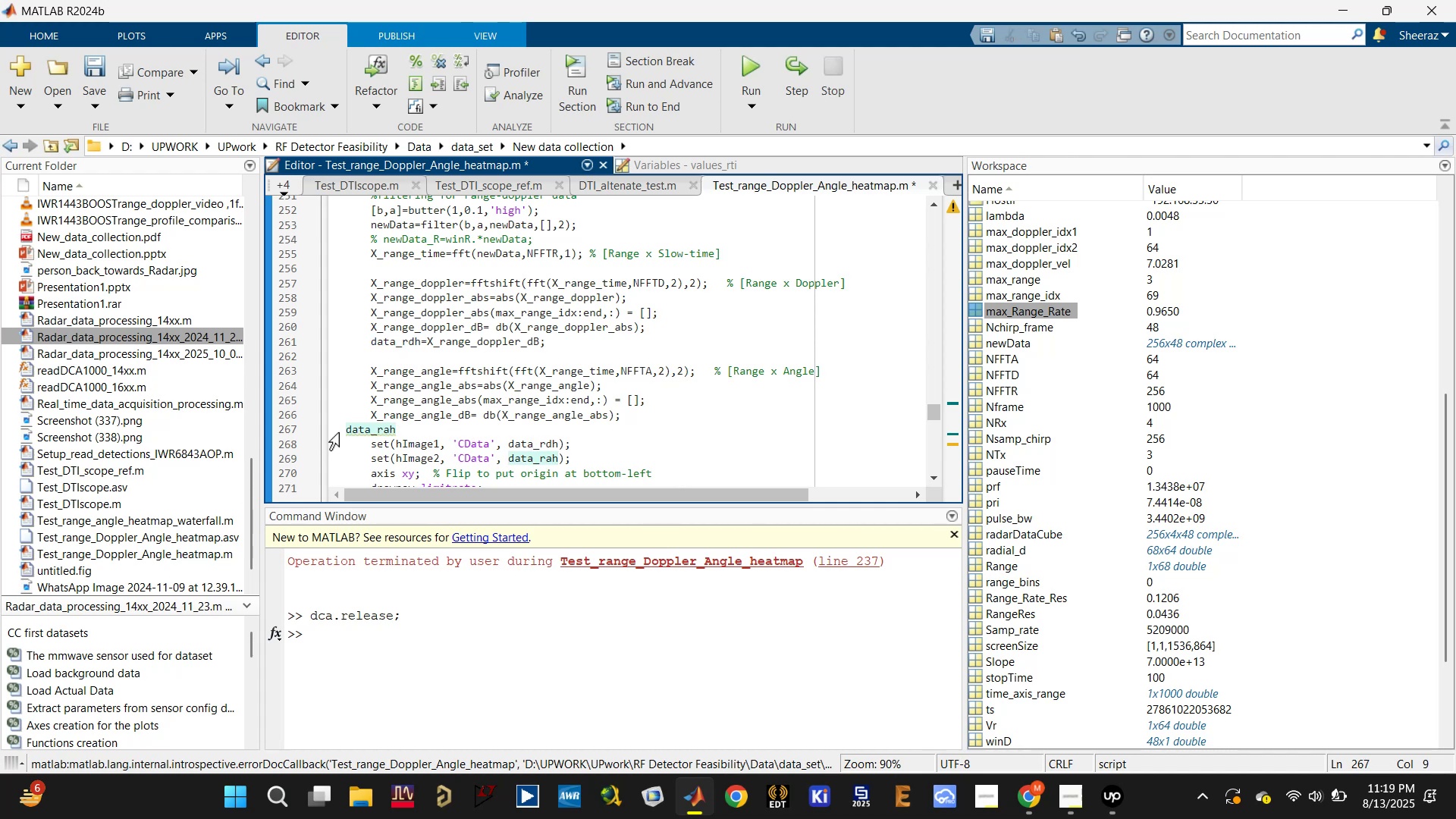 
key(Tab)
 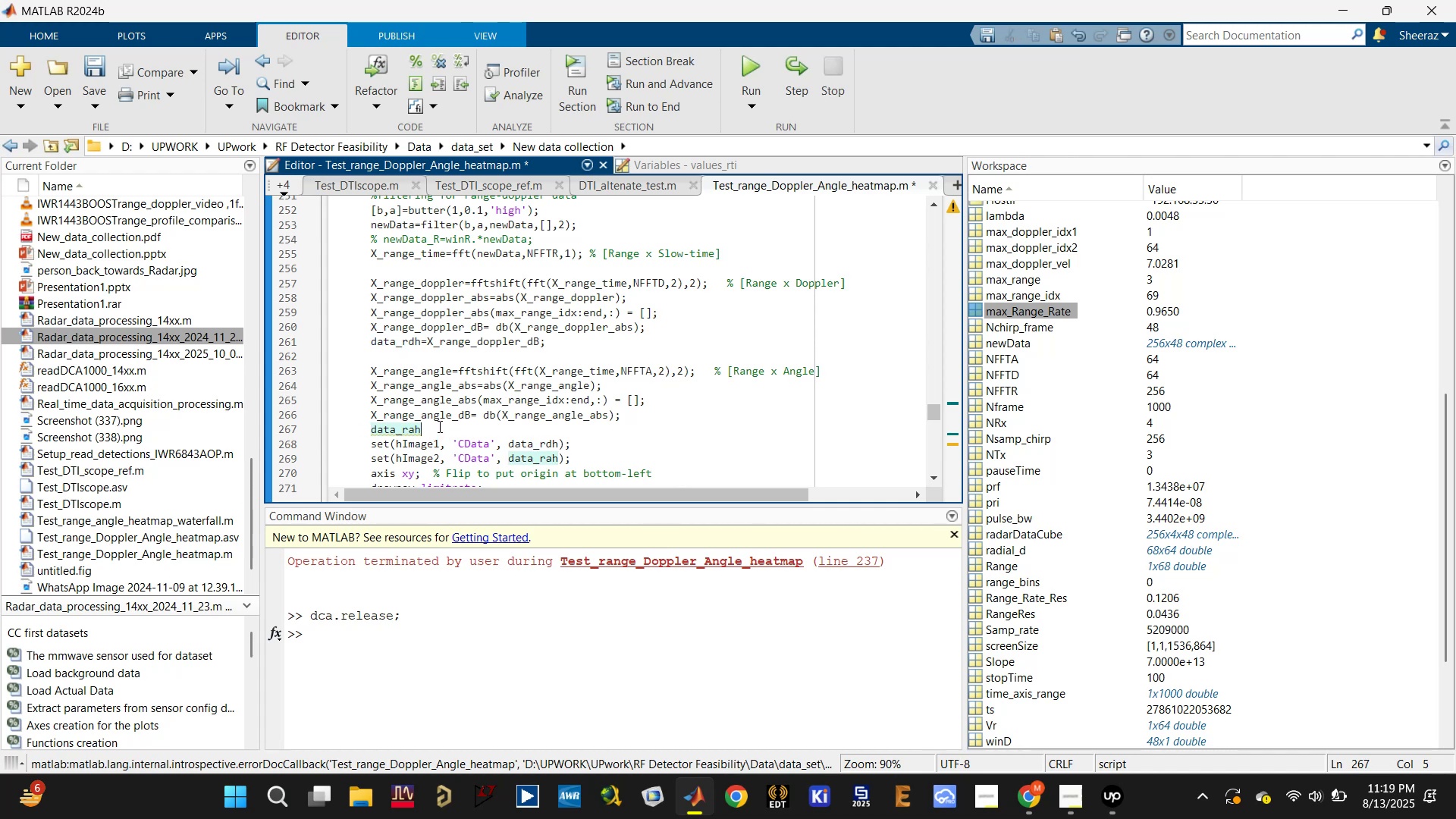 
key(Enter)
 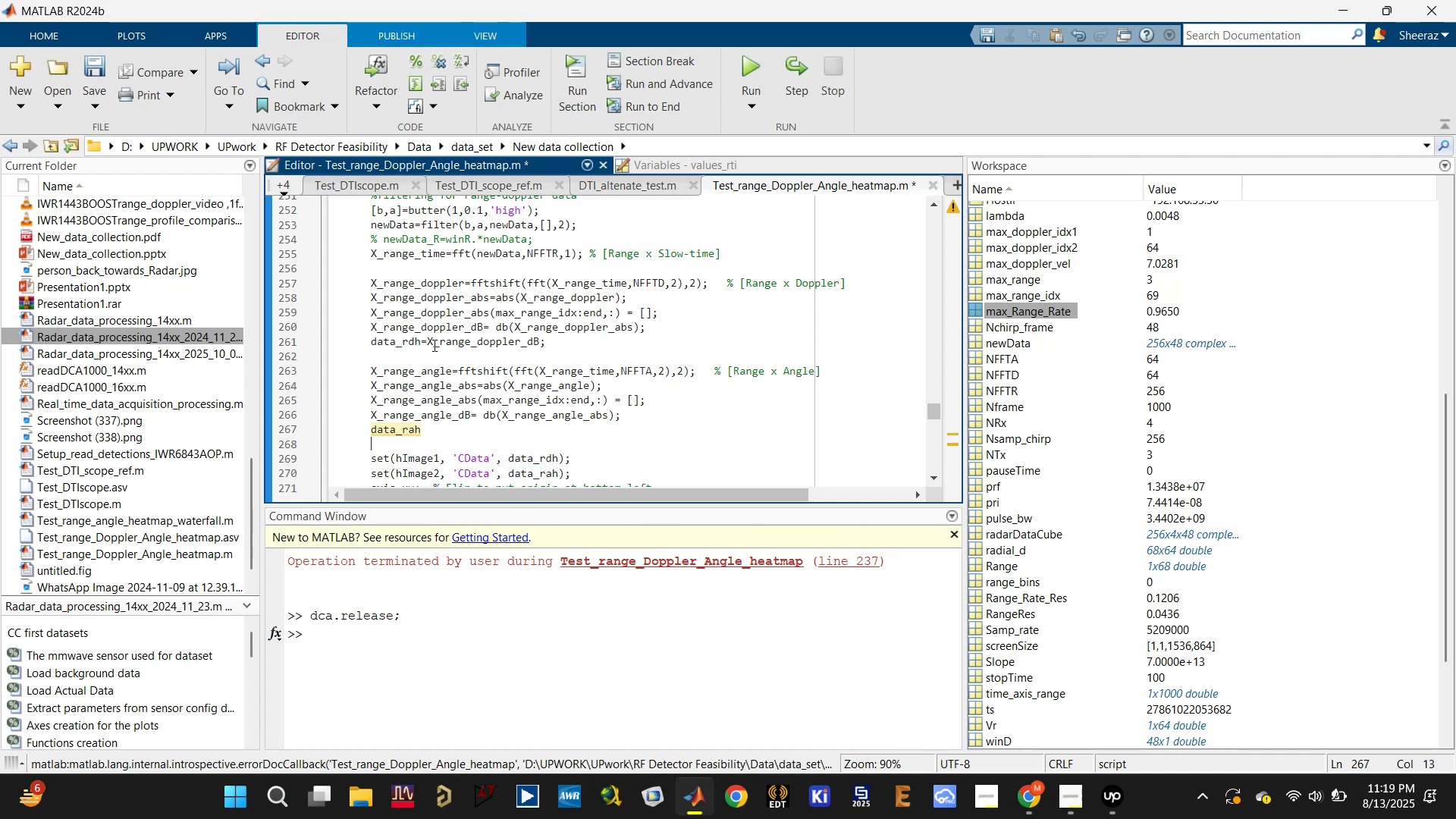 
left_click_drag(start_coordinate=[428, 342], to_coordinate=[551, 344])
 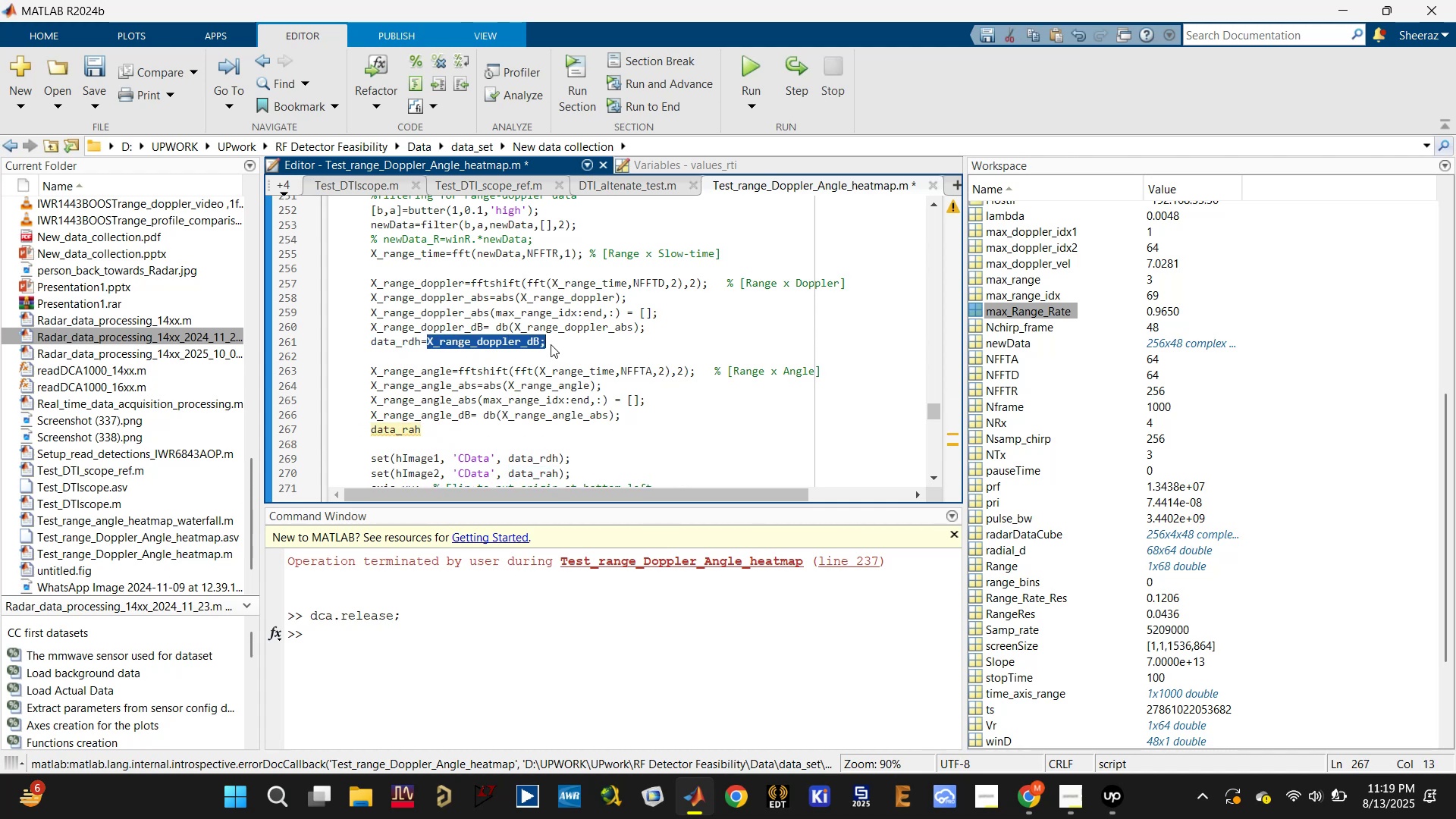 
key(Control+C)
 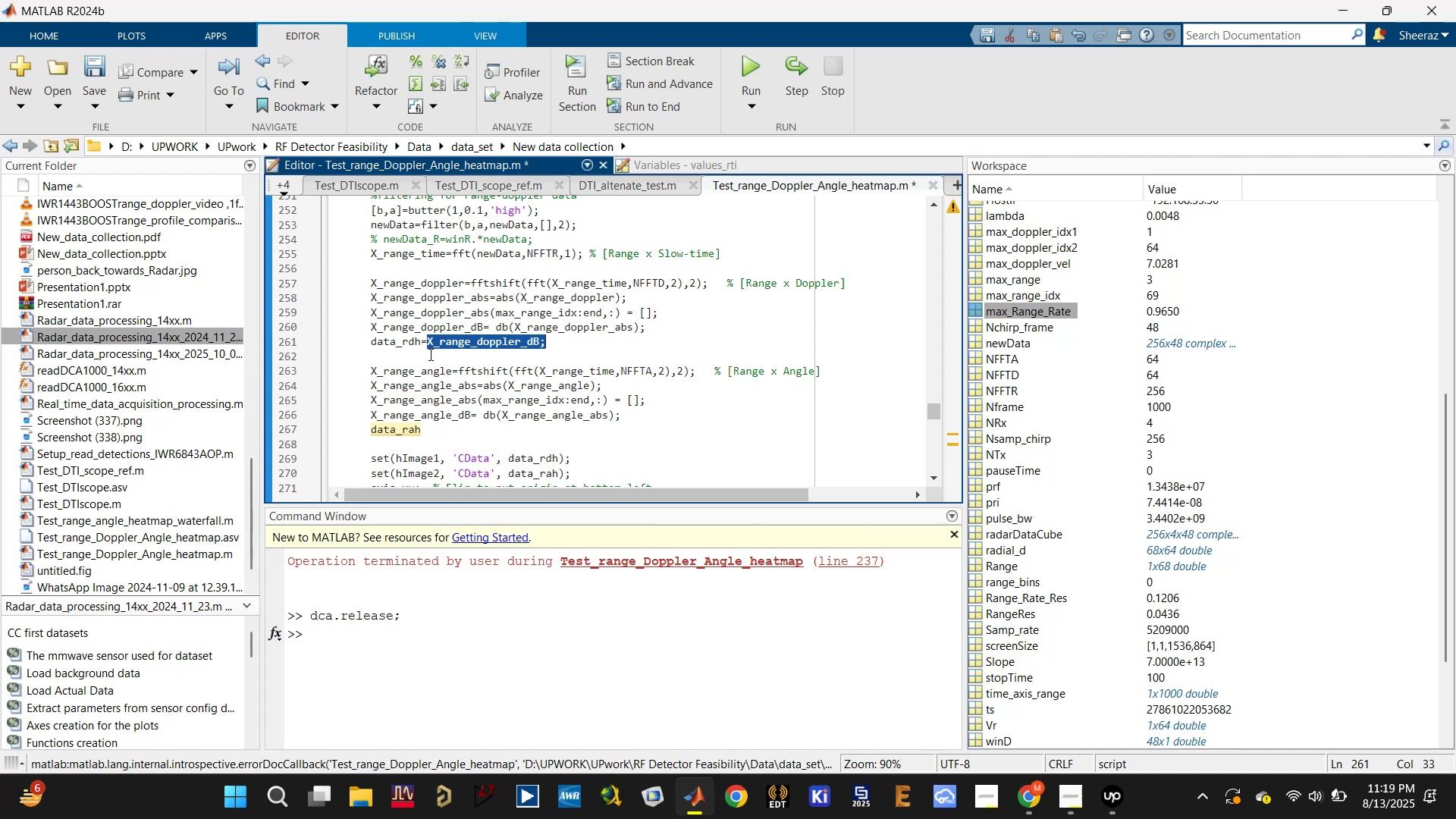 
left_click_drag(start_coordinate=[422, 340], to_coordinate=[551, 345])
 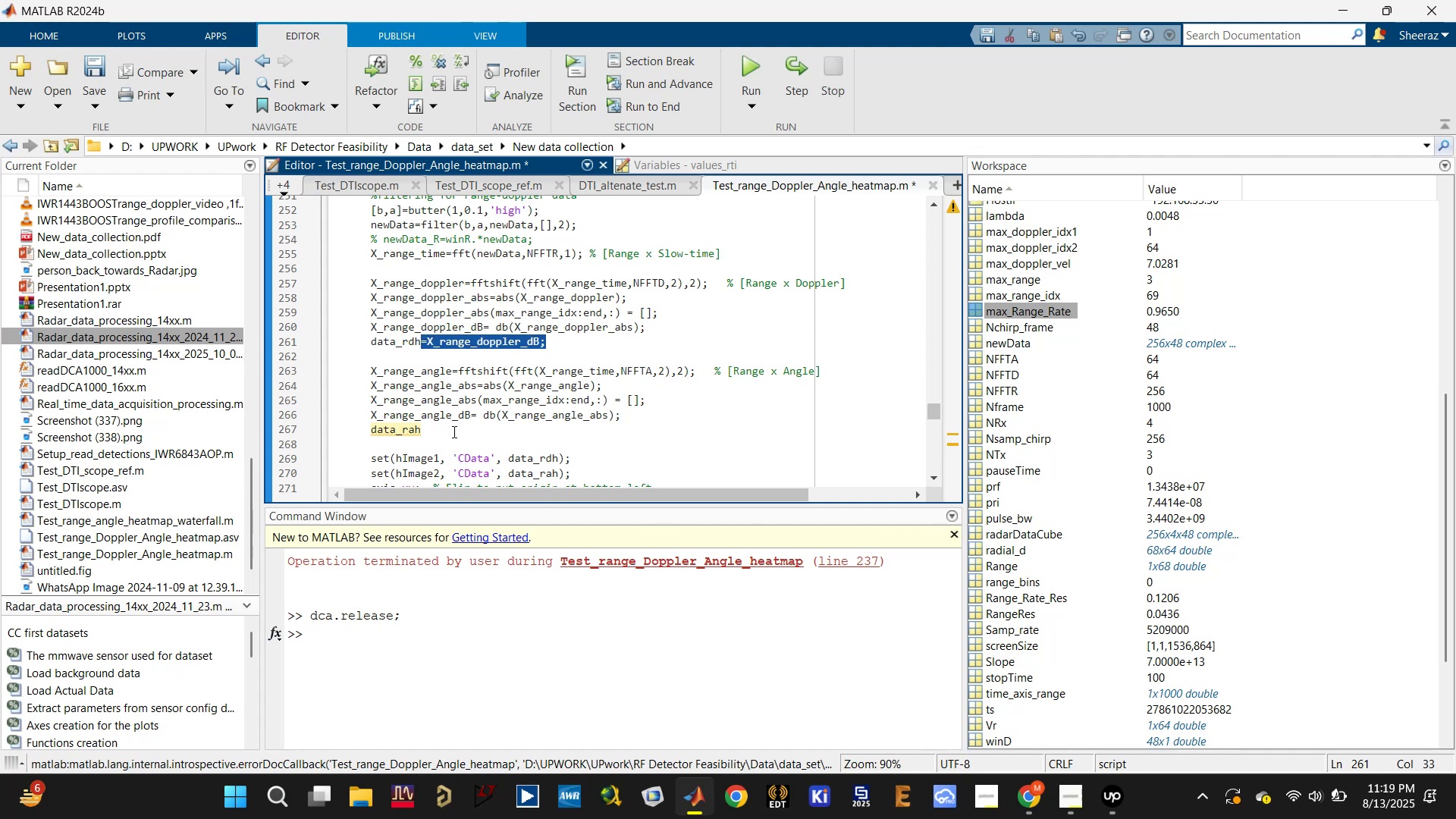 
left_click([453, 428])
 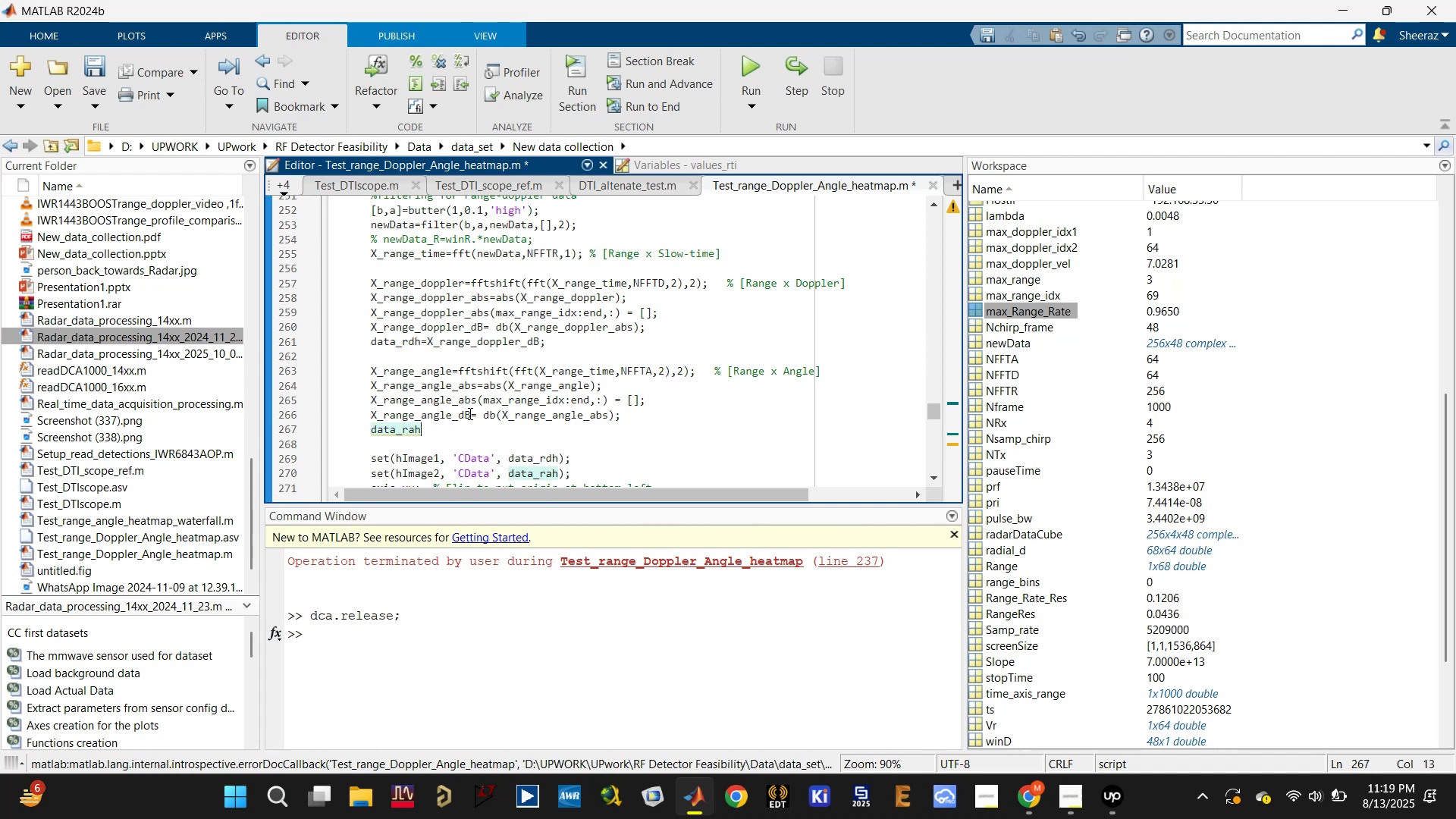 
left_click_drag(start_coordinate=[469, 413], to_coordinate=[365, 416])
 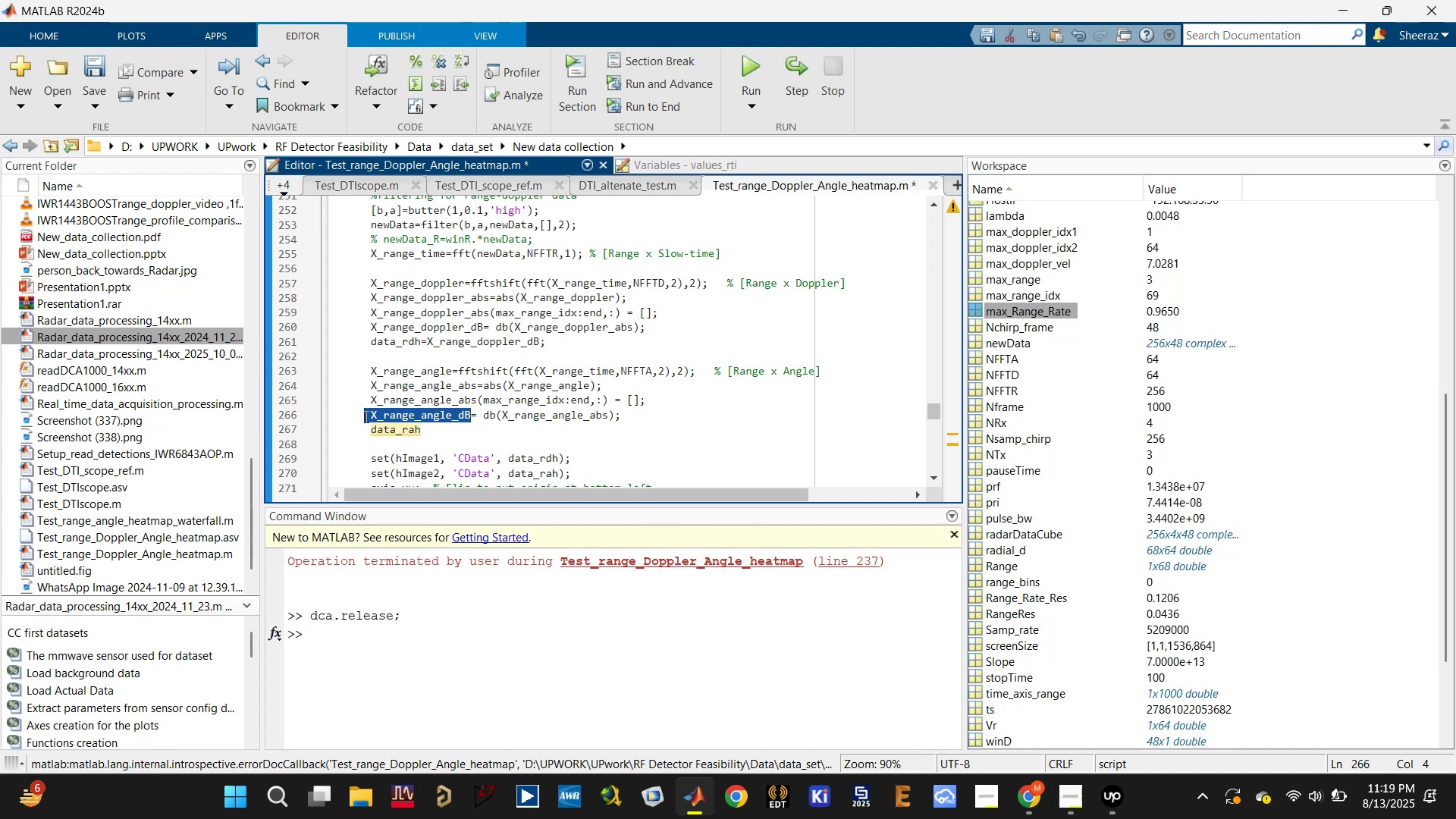 
key(Control+C)
 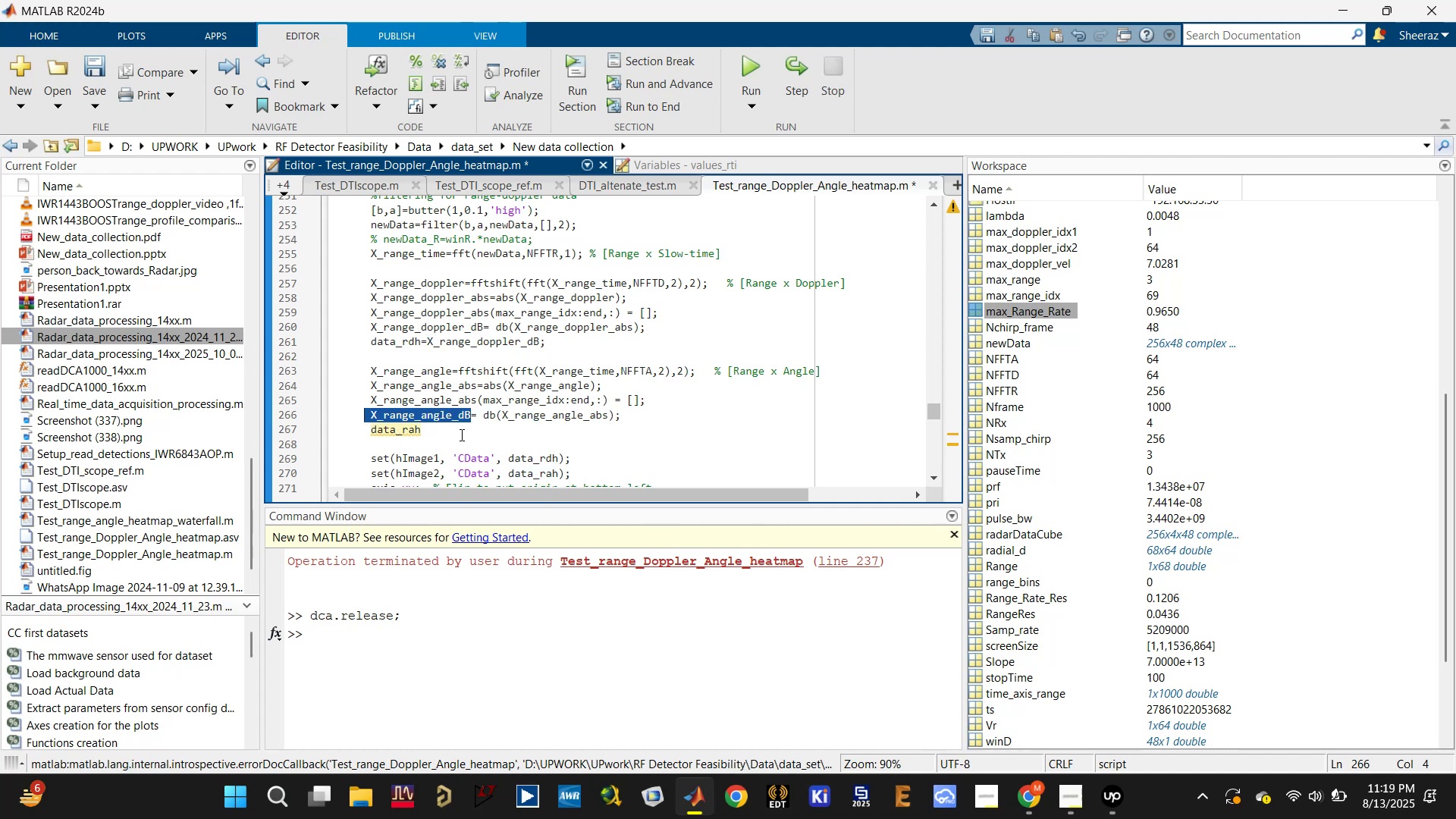 
left_click([460, 435])
 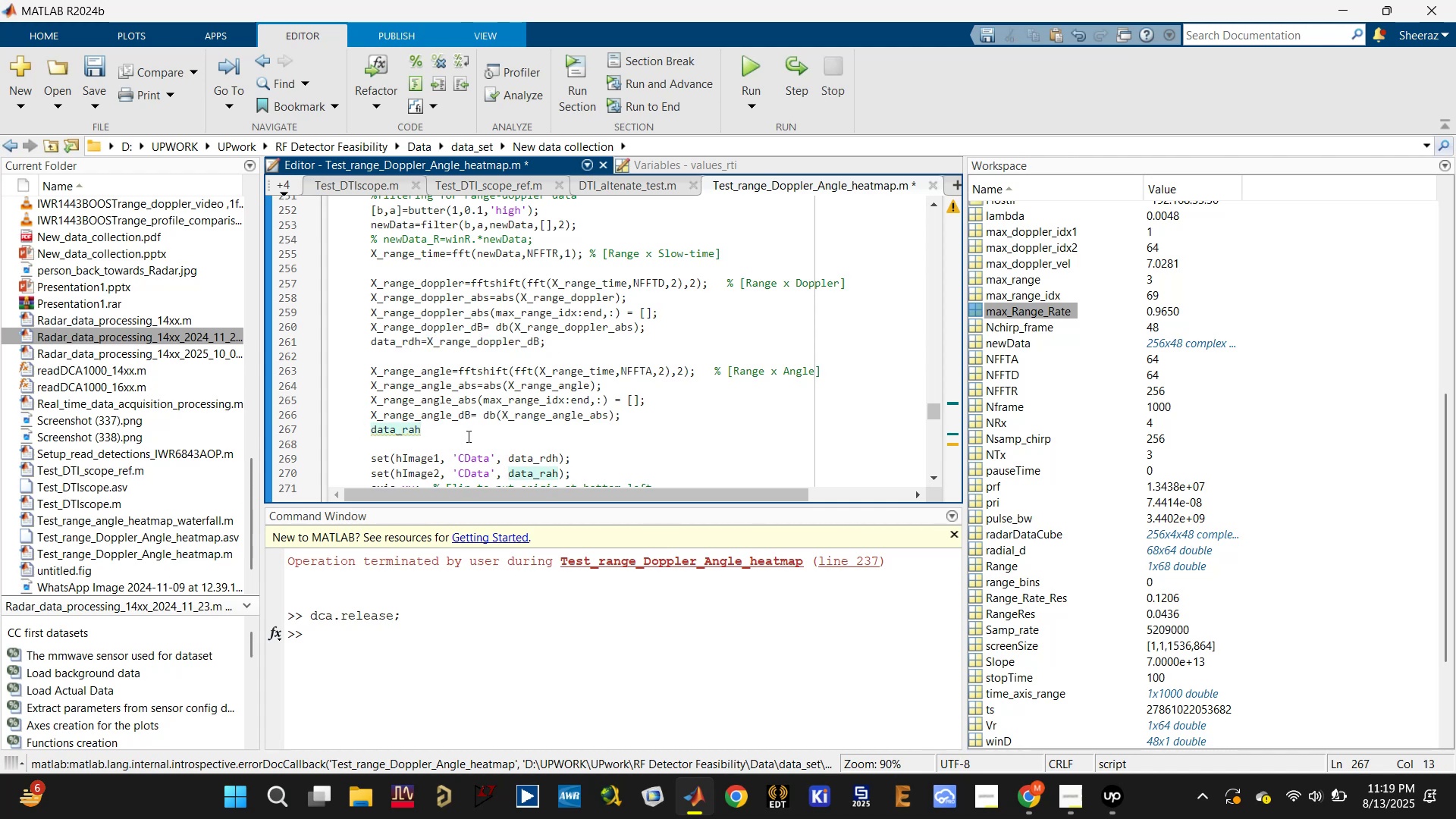 
key(Equal)
 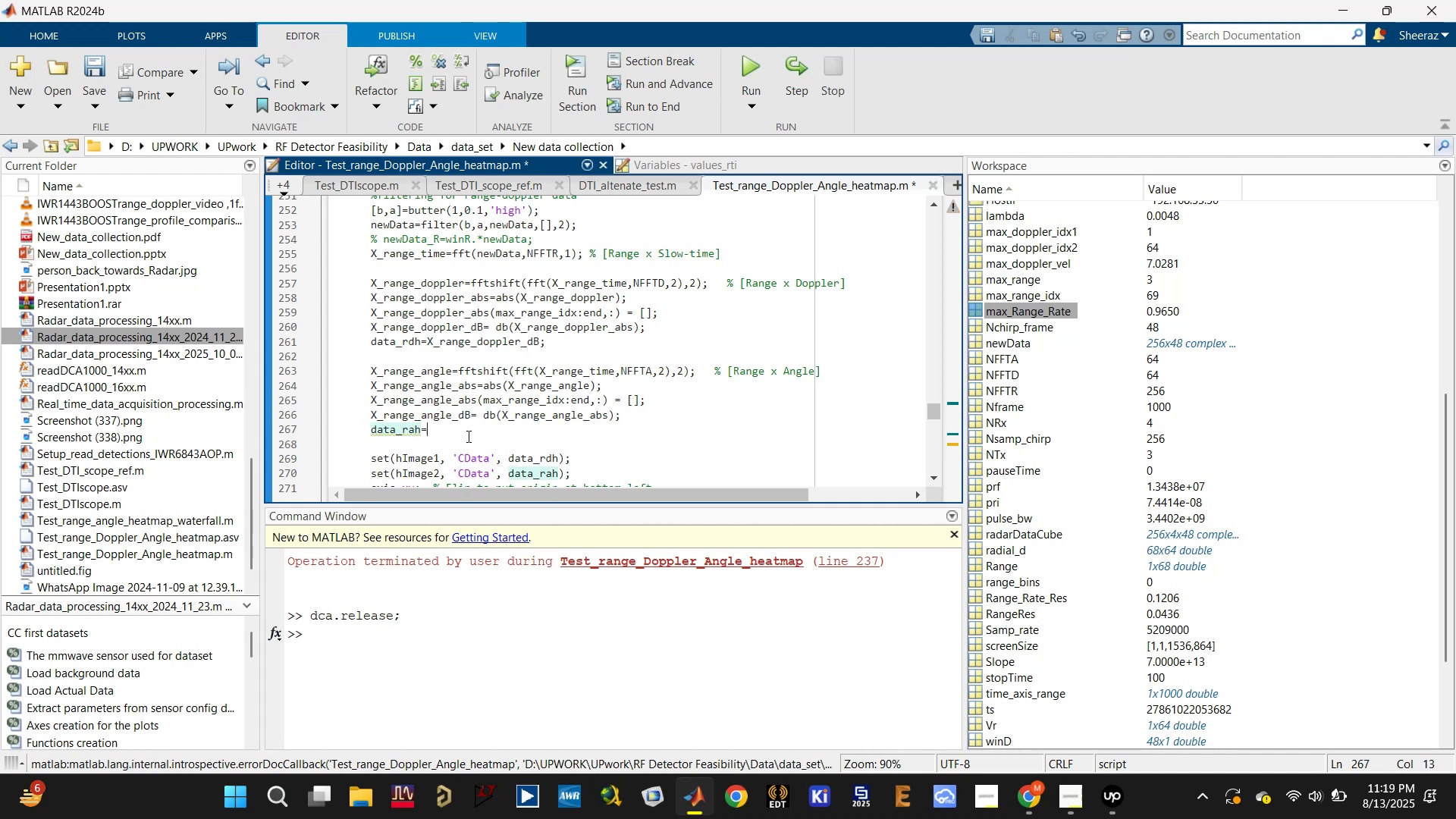 
key(Control+ControlLeft)
 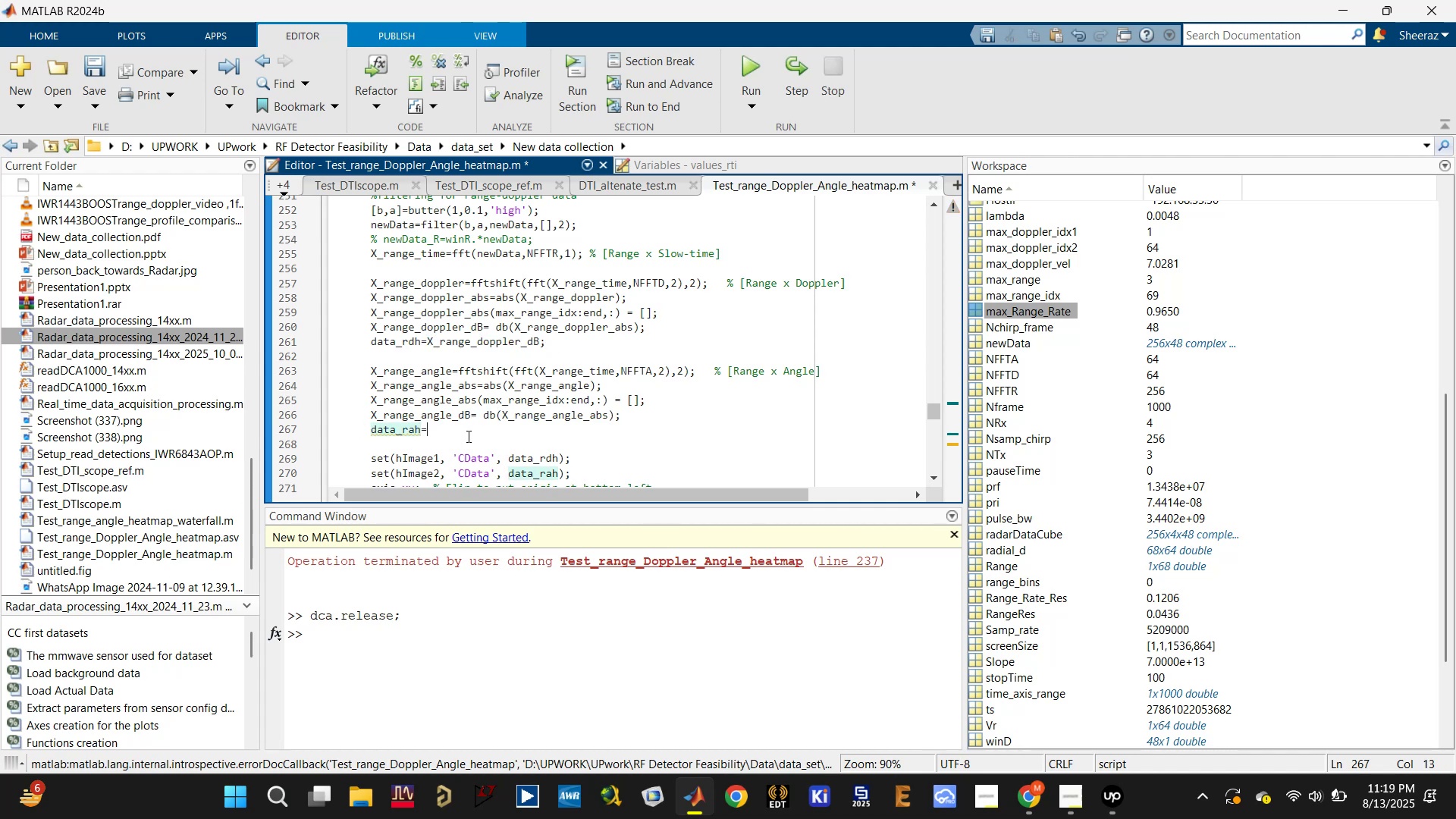 
key(Control+V)
 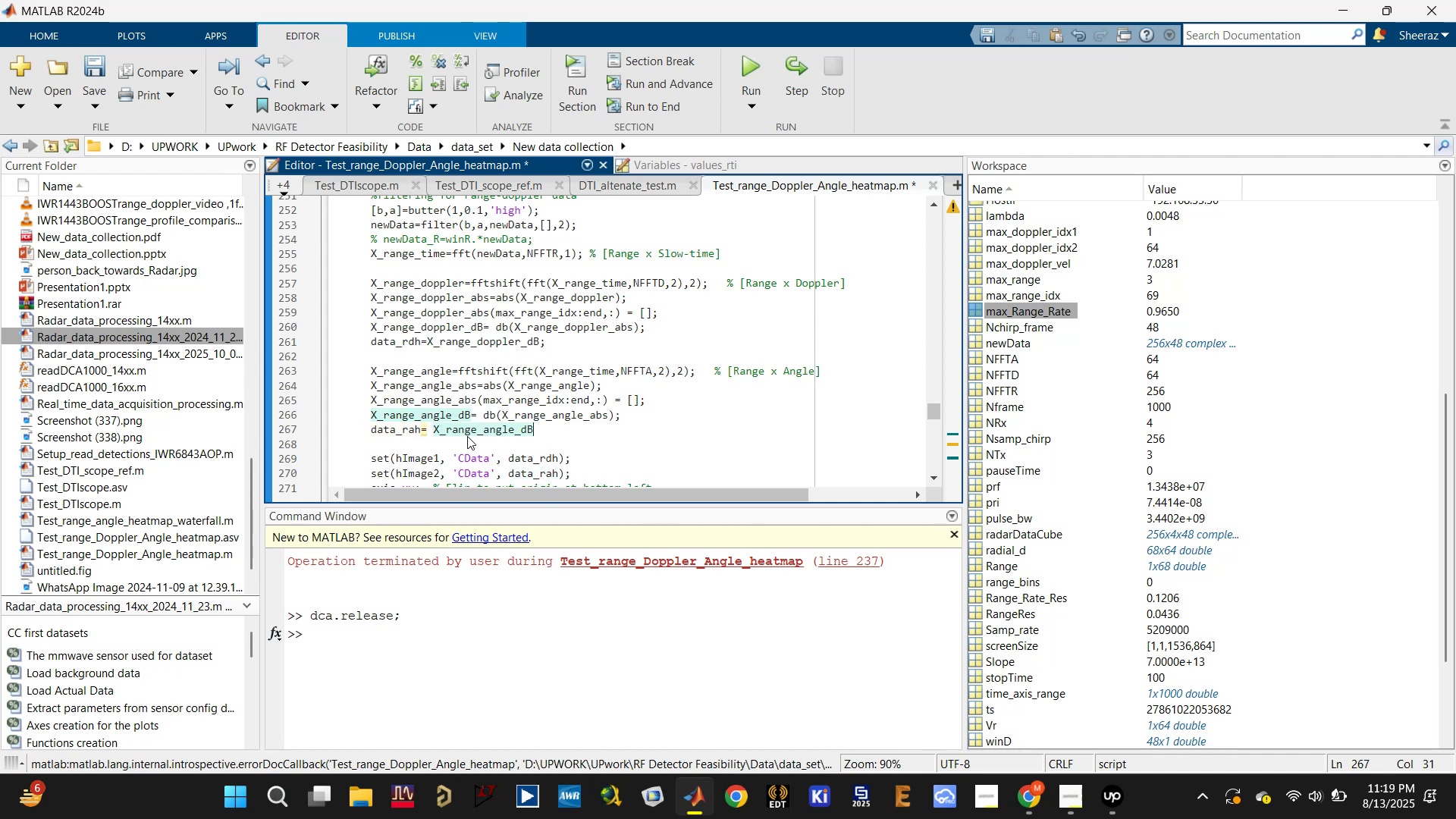 
key(Semicolon)
 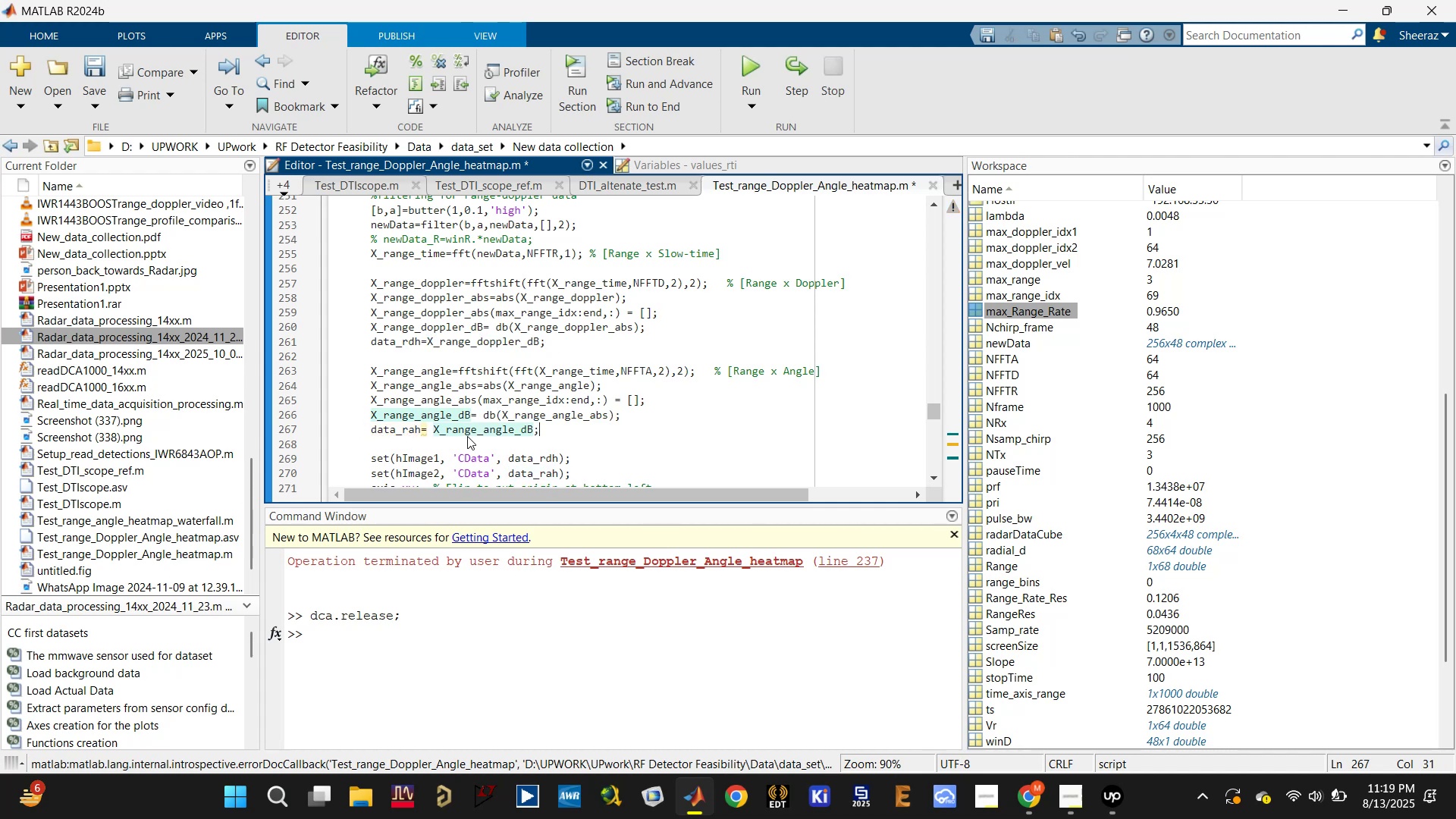 
key(Control+S)
 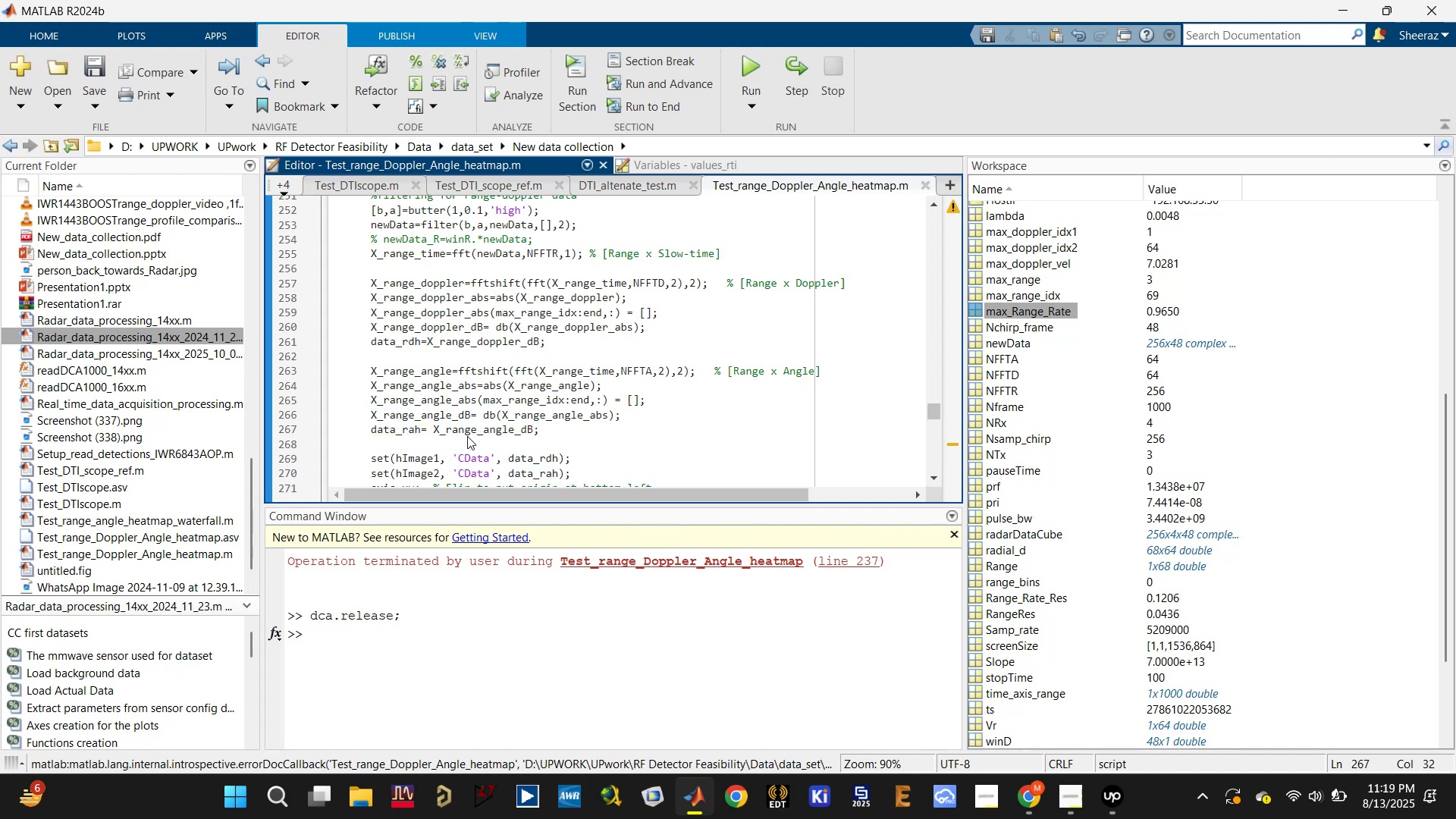 
scroll: coordinate [472, 444], scroll_direction: down, amount: 2.0
 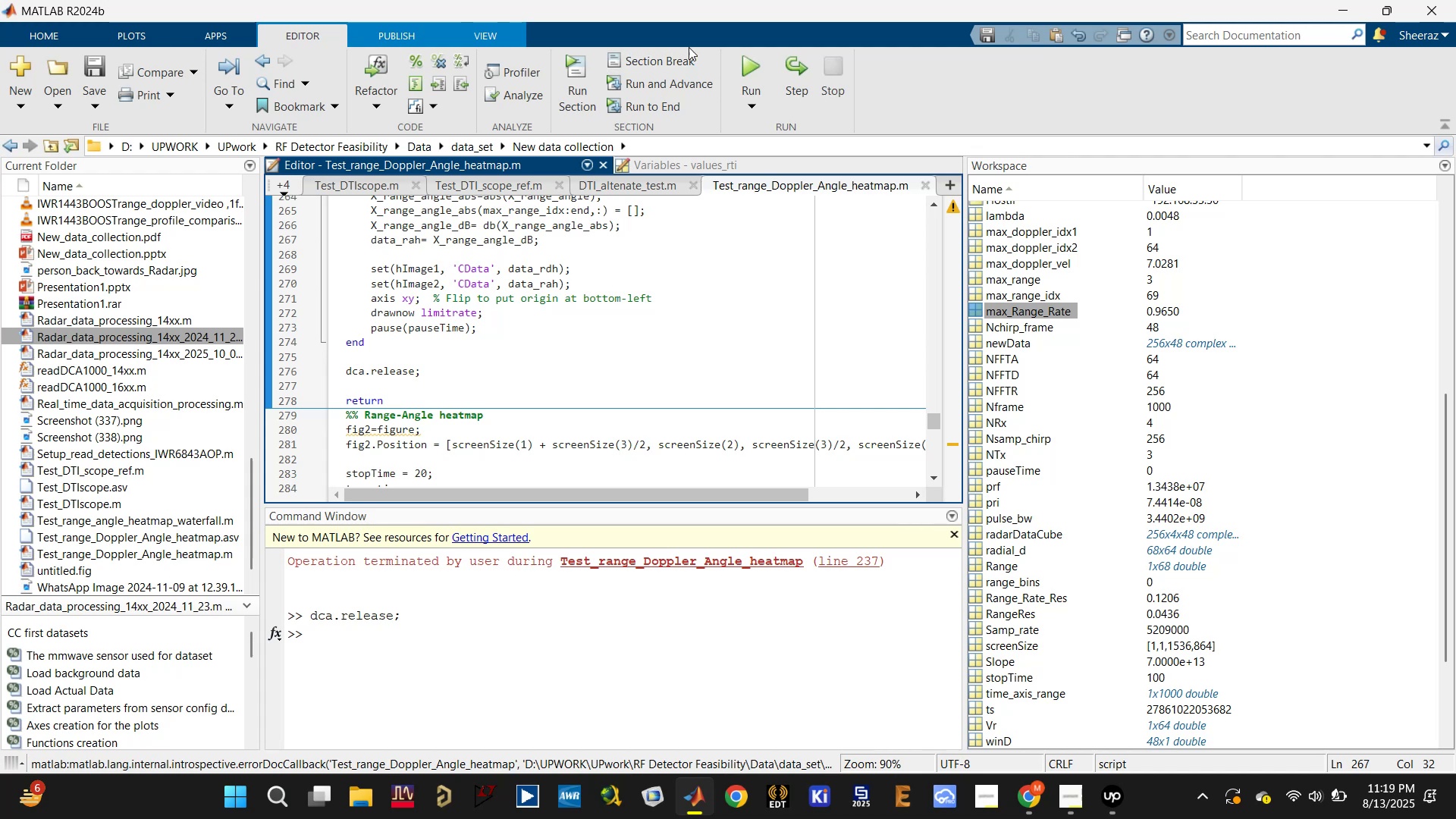 
left_click([750, 63])
 